 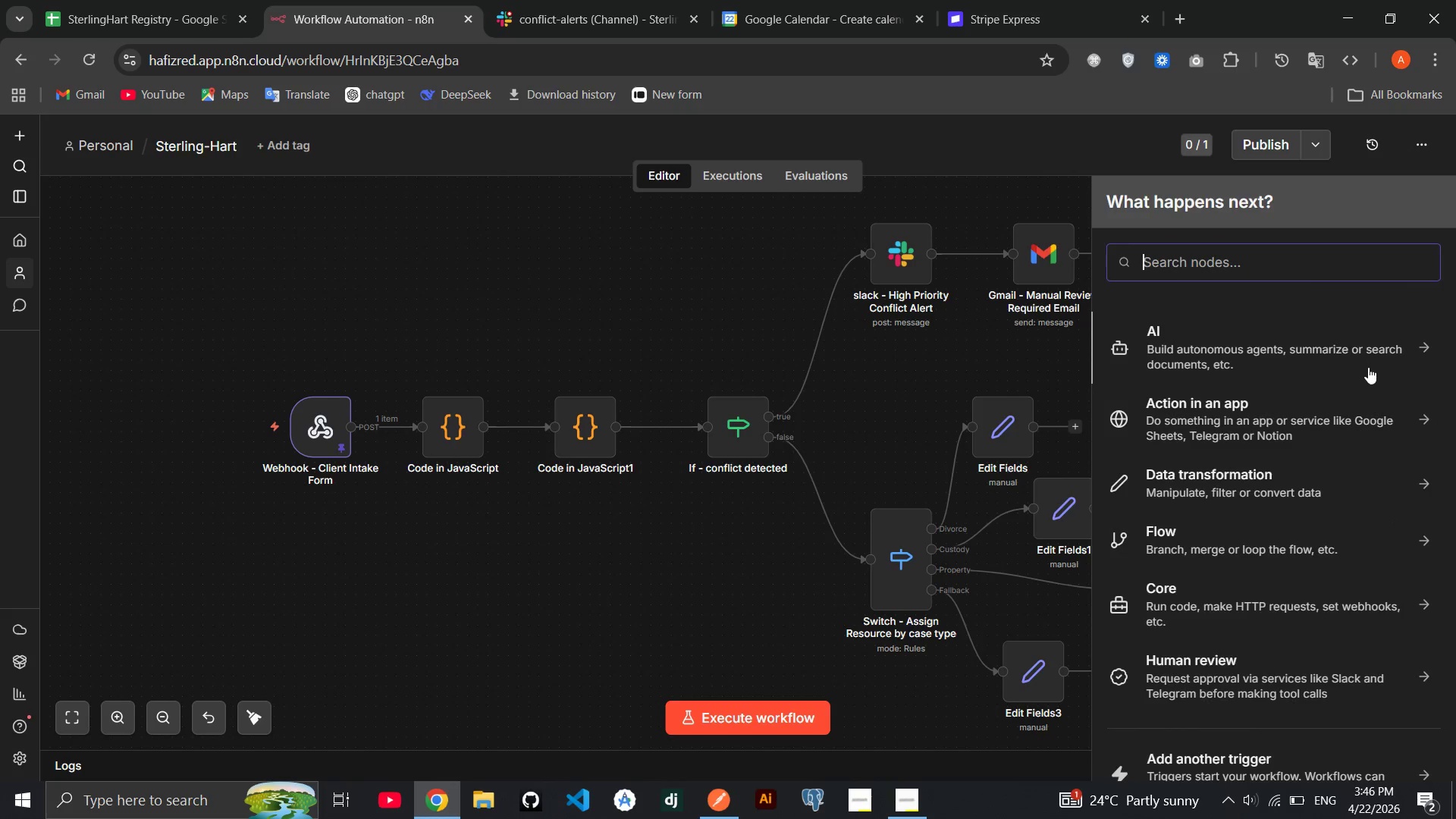 
type(calen)
 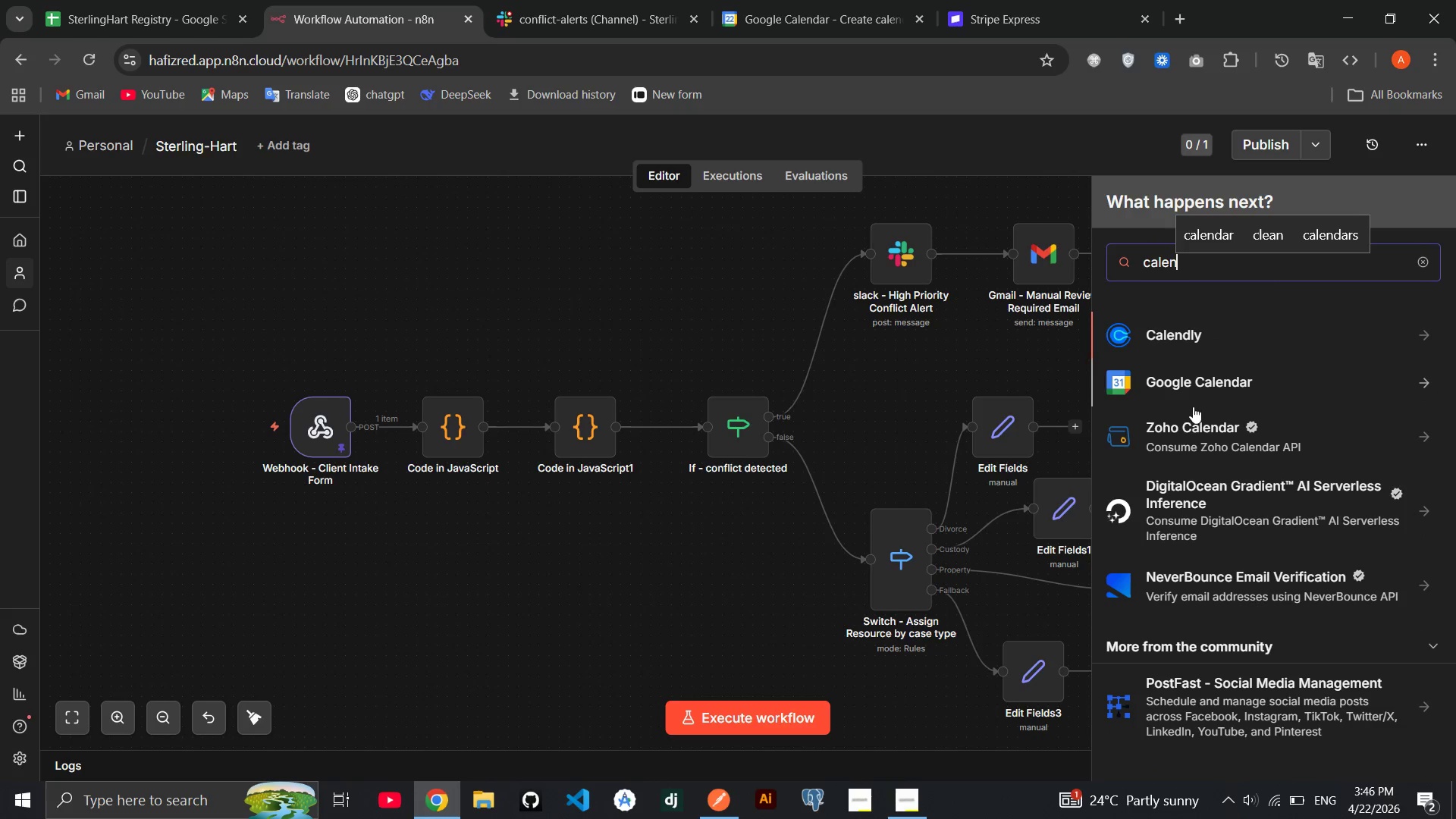 
left_click([1210, 384])
 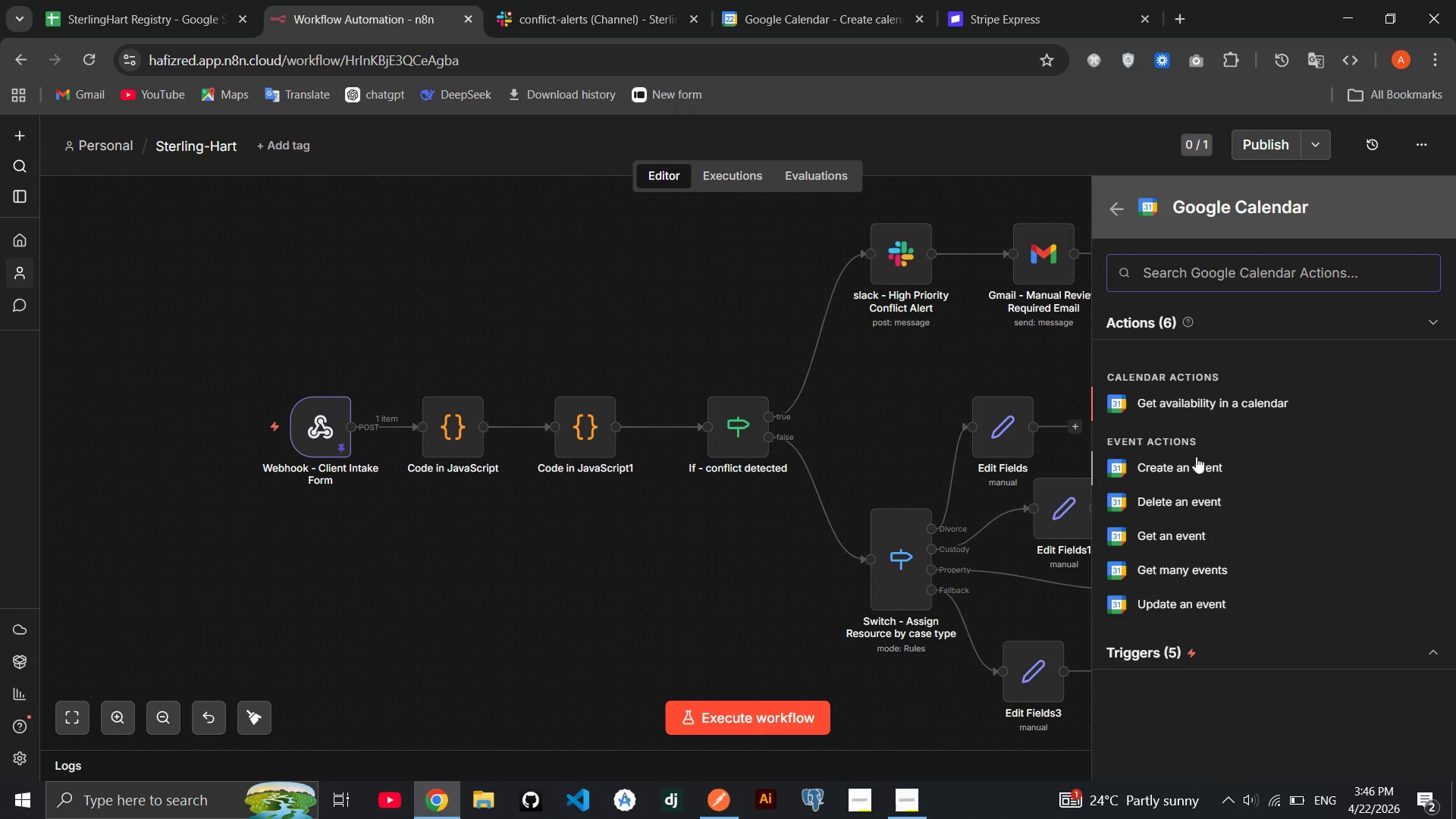 
left_click([1196, 457])
 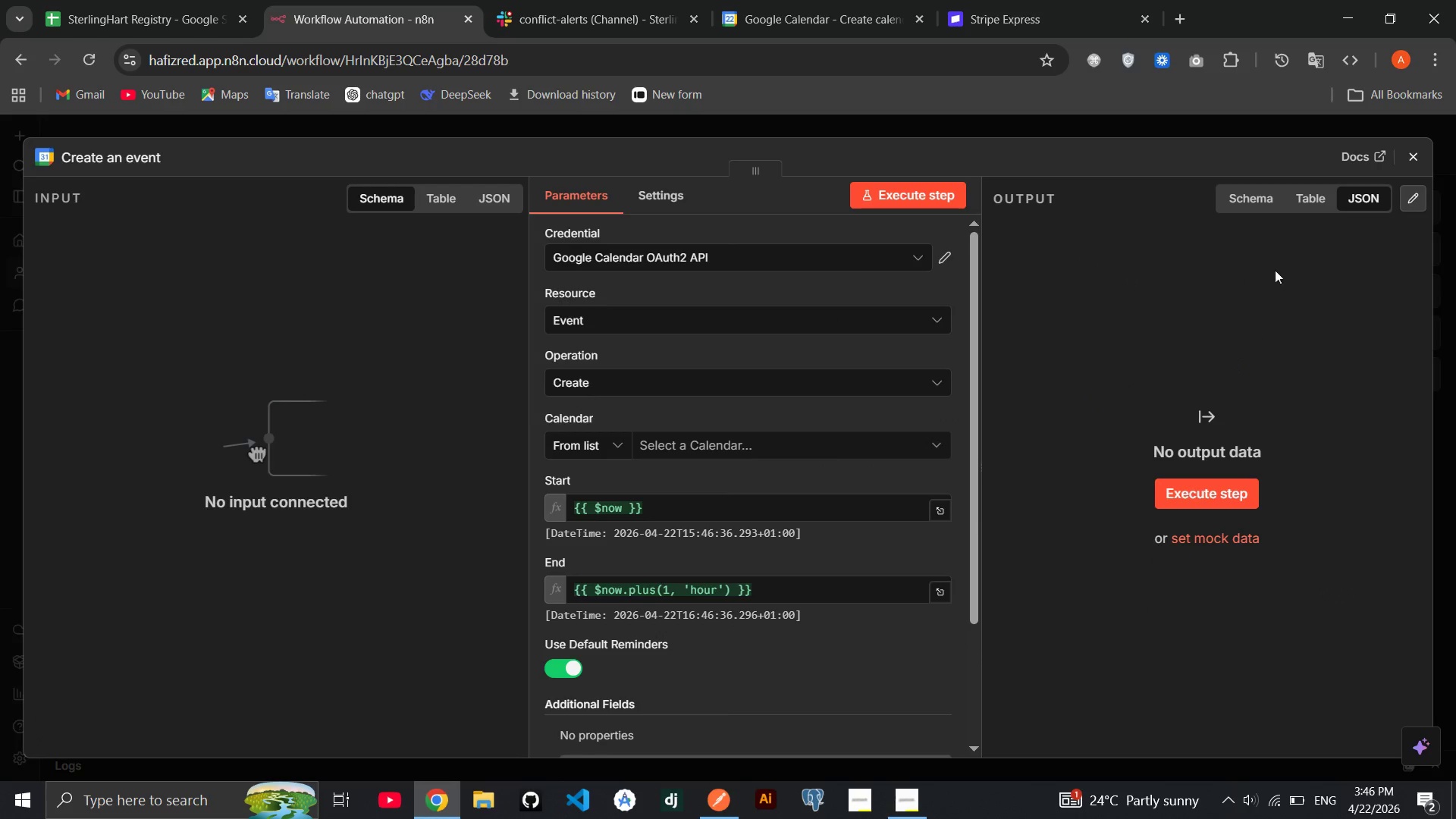 
left_click([1415, 150])
 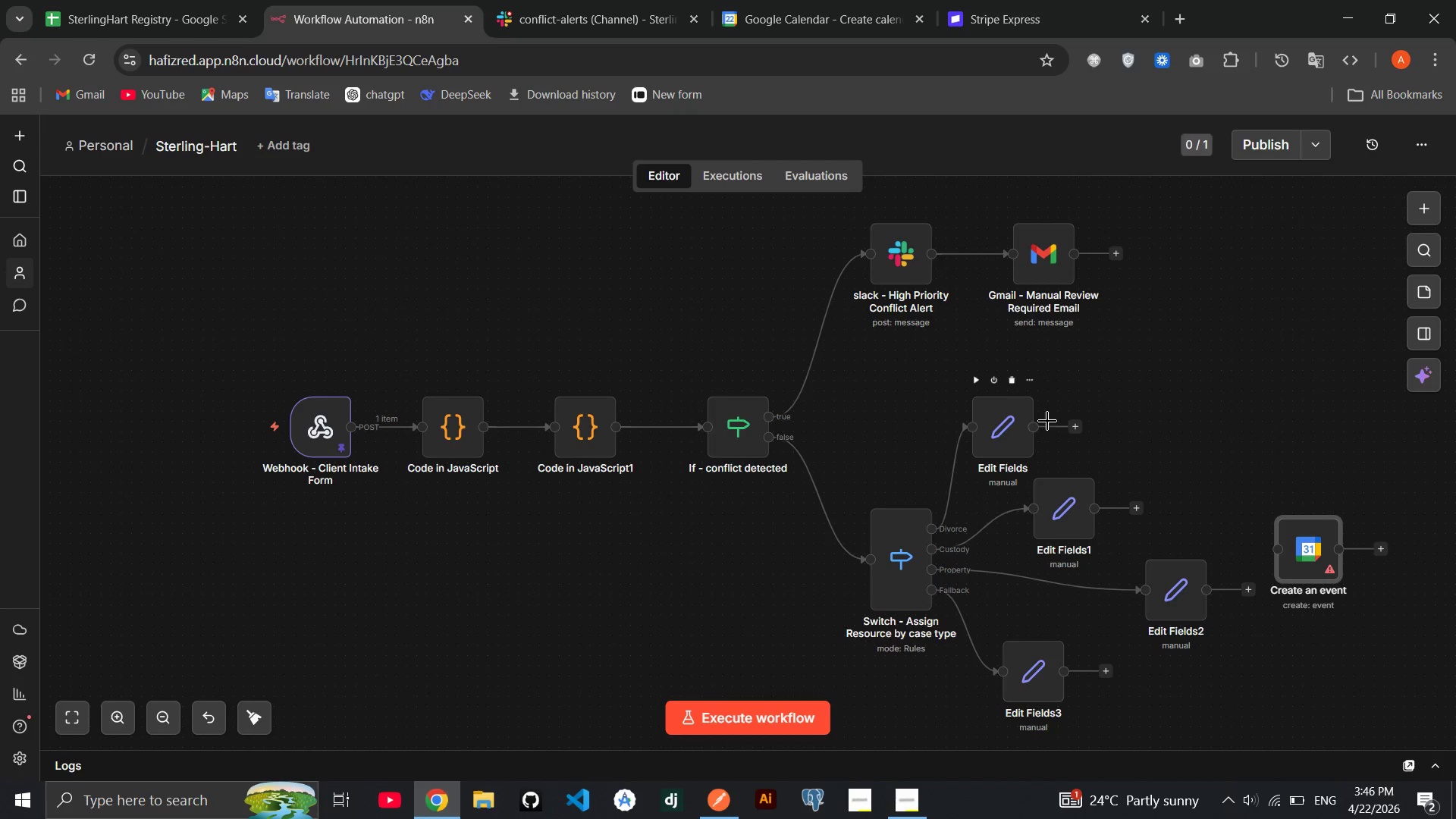 
left_click_drag(start_coordinate=[1059, 425], to_coordinate=[1292, 560])
 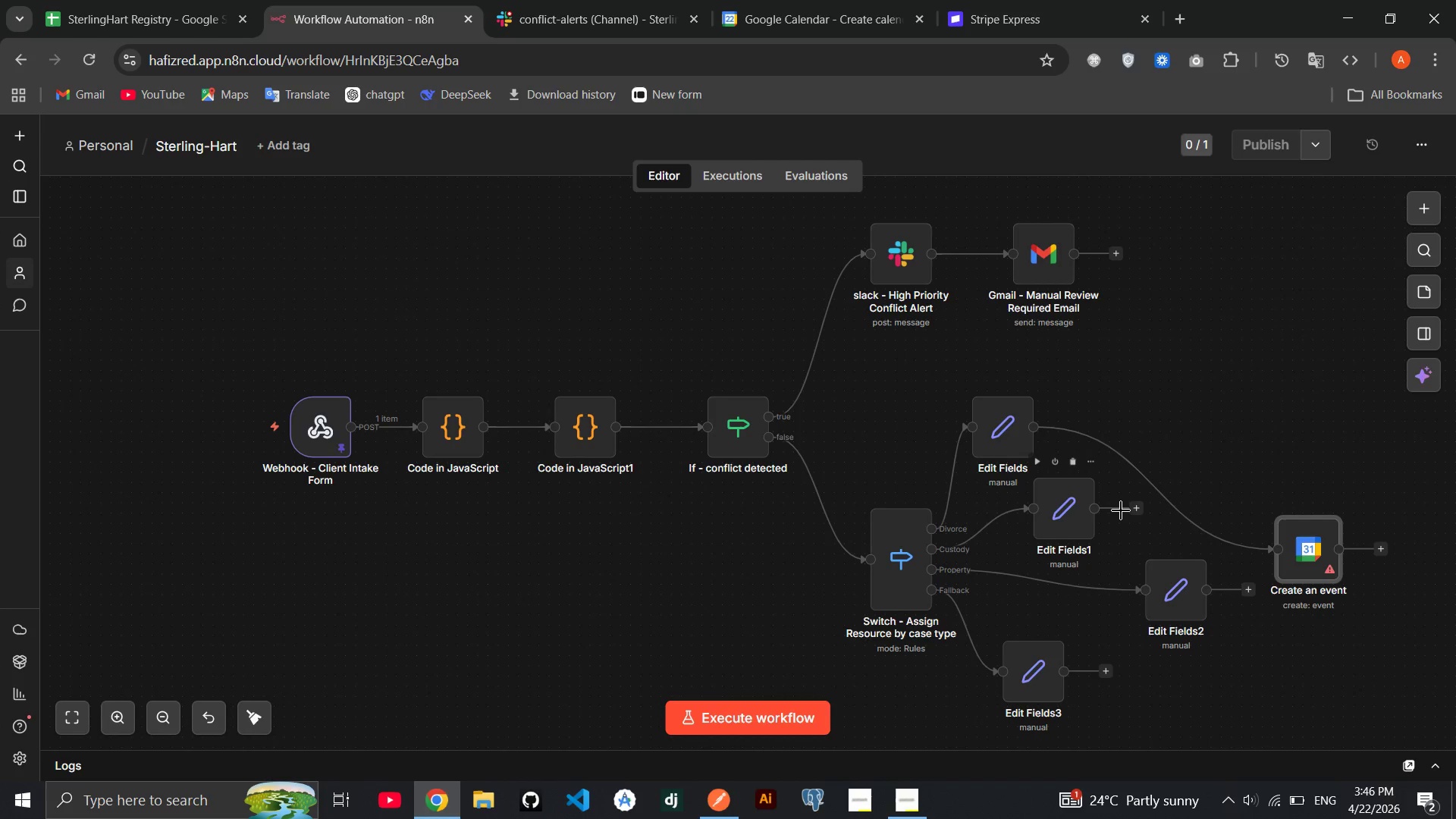 
left_click_drag(start_coordinate=[1121, 510], to_coordinate=[1283, 551])
 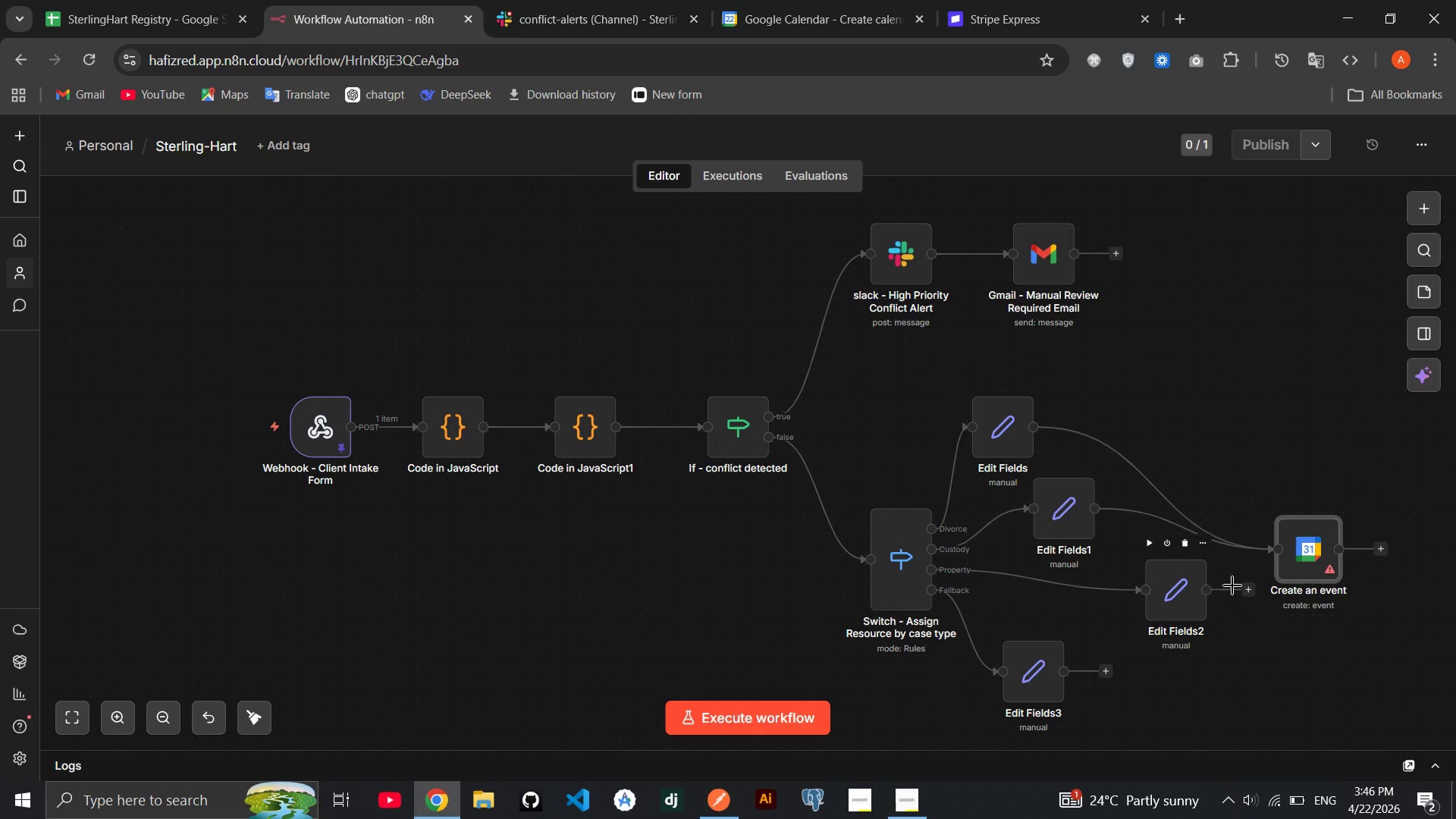 
left_click_drag(start_coordinate=[1233, 585], to_coordinate=[1288, 541])
 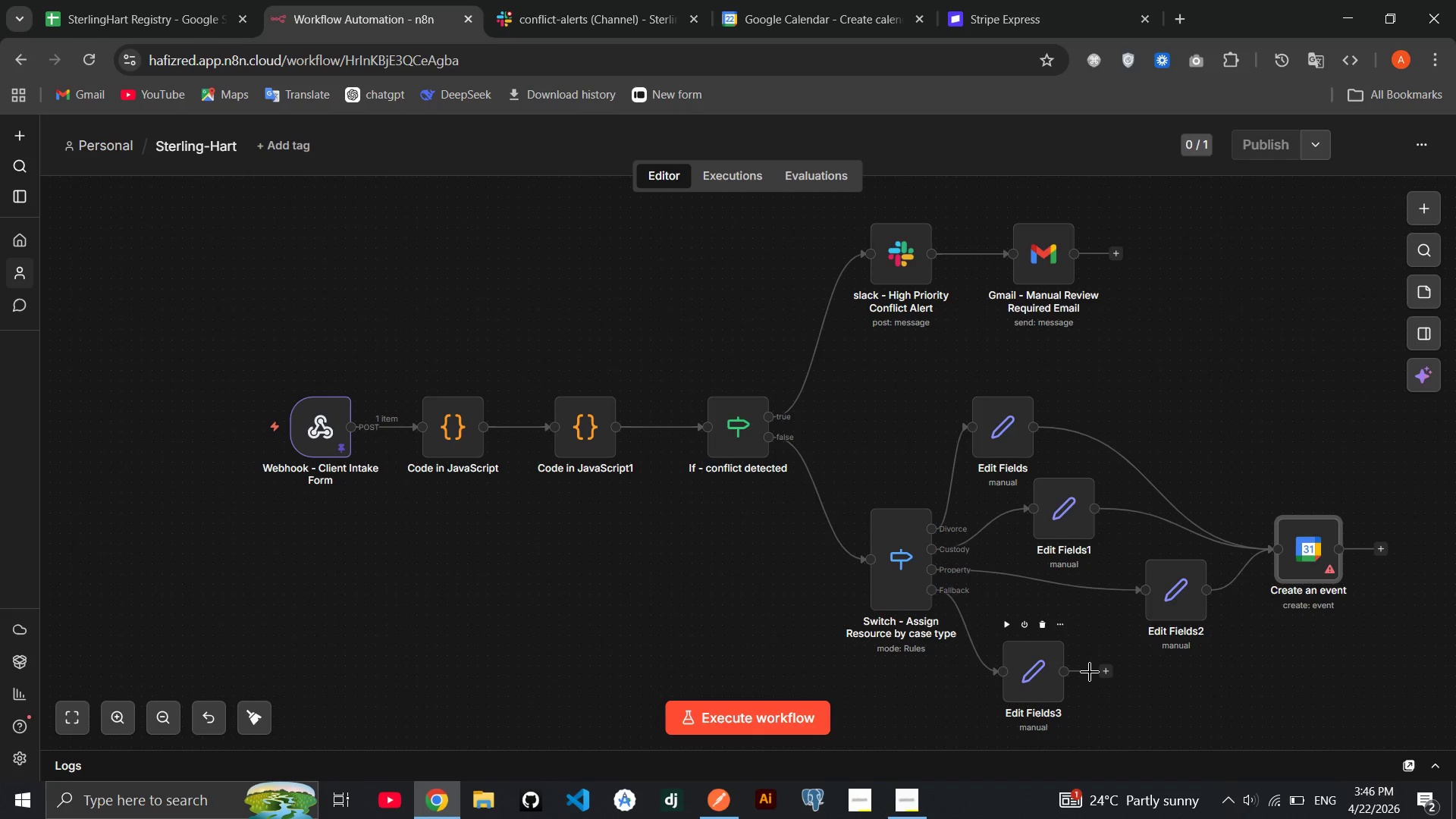 
left_click_drag(start_coordinate=[1090, 672], to_coordinate=[1285, 559])
 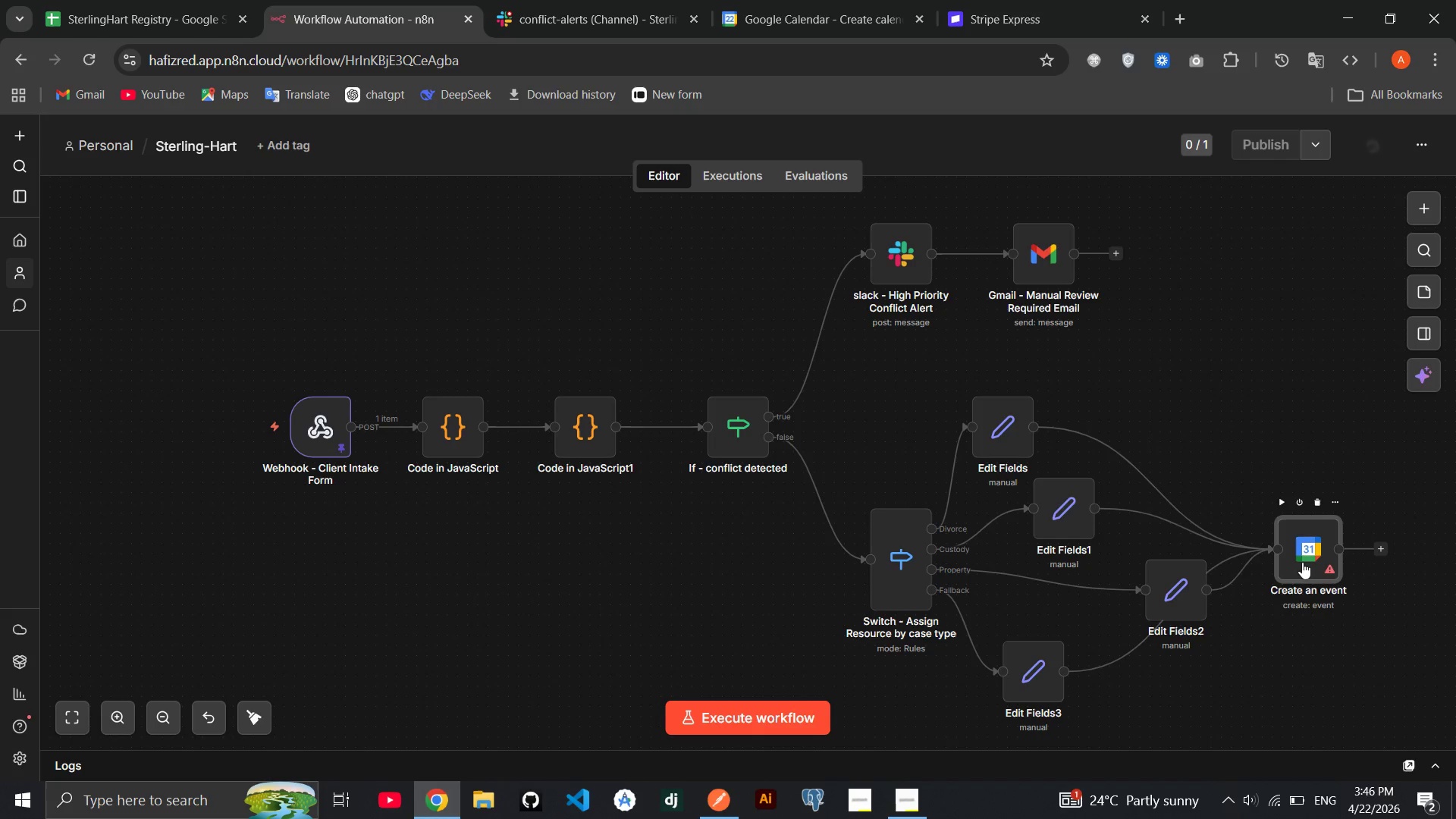 
left_click_drag(start_coordinate=[1302, 562], to_coordinate=[1280, 403])
 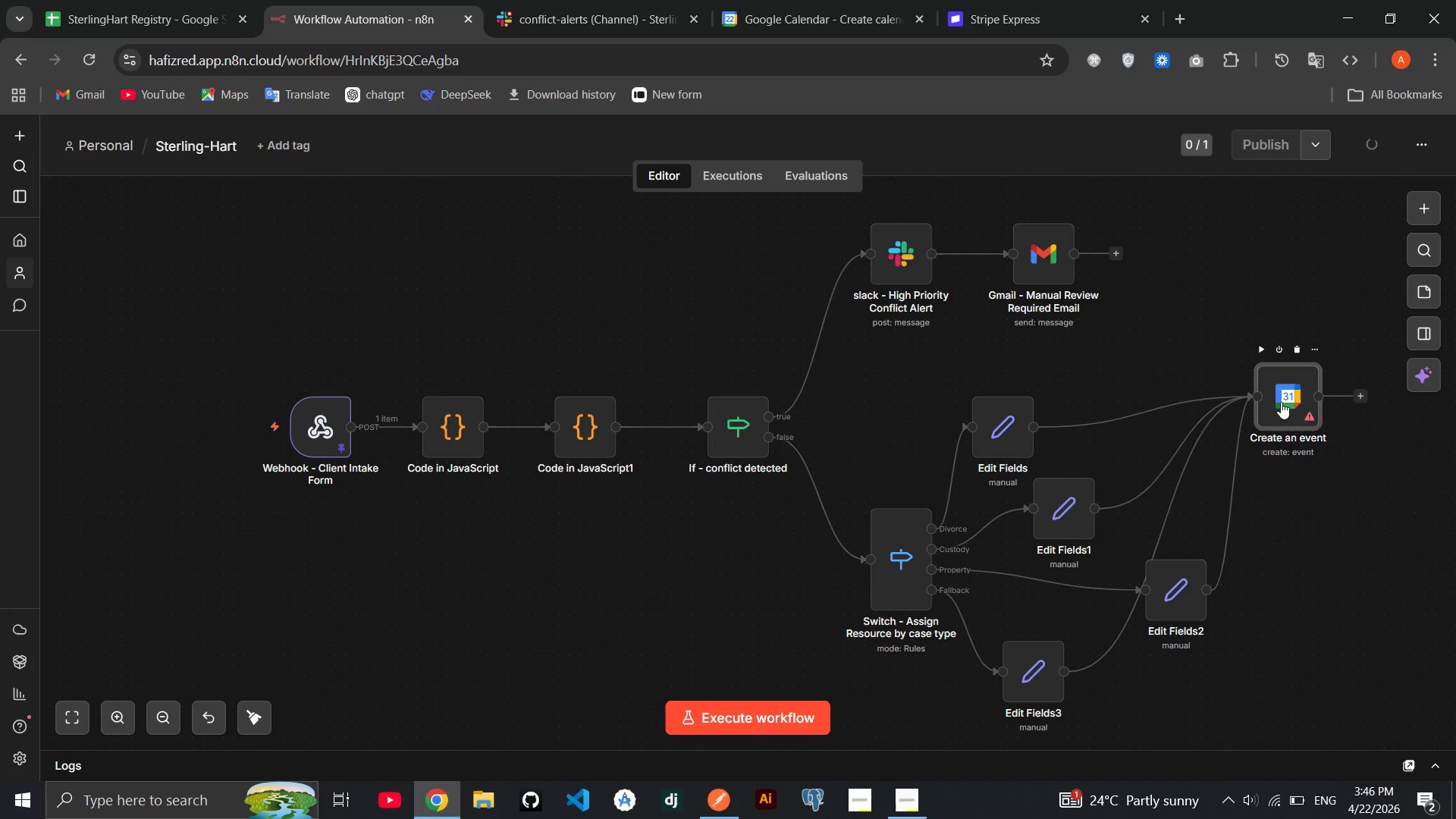 
double_click([1281, 402])
 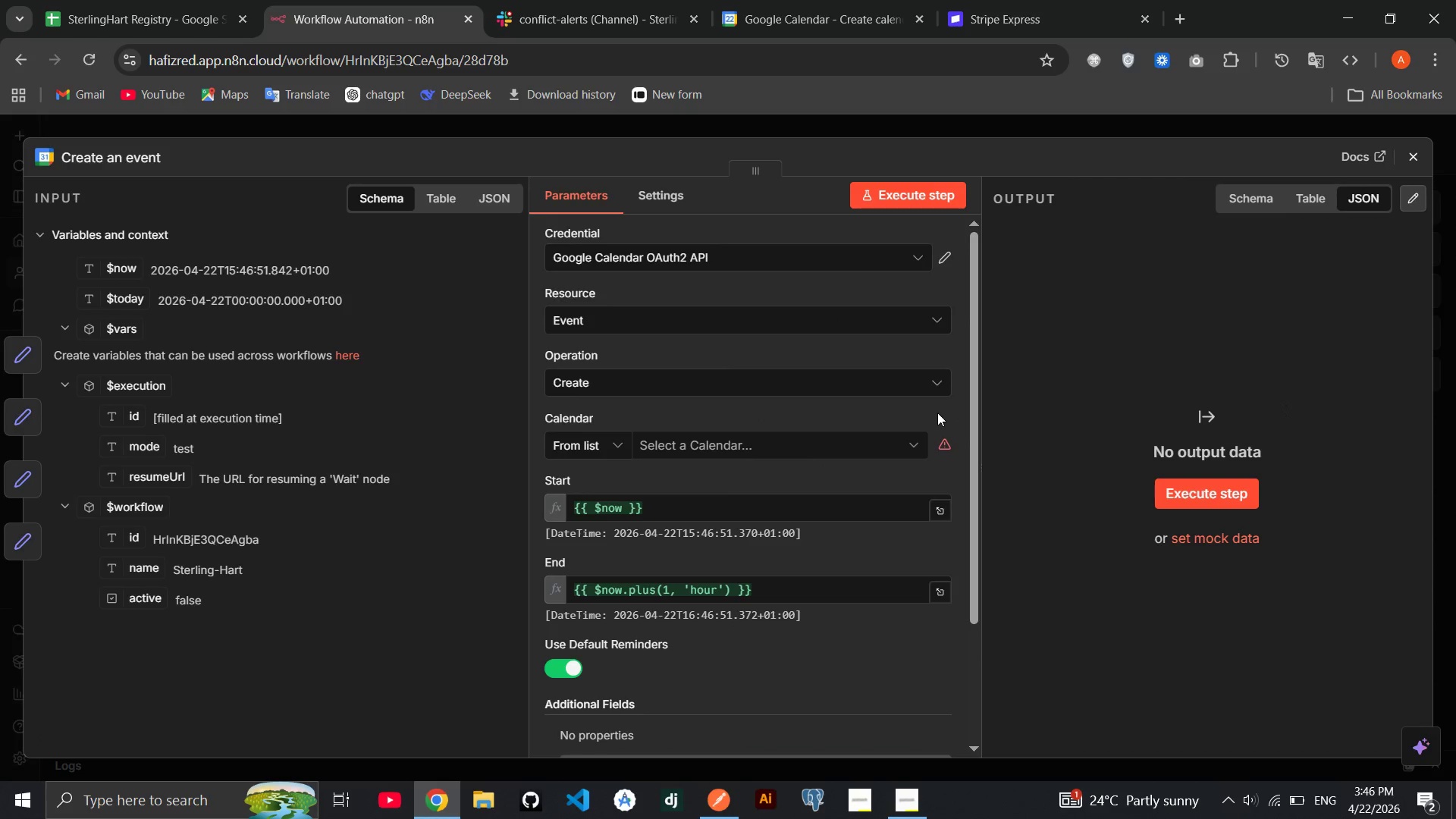 
left_click([796, 441])
 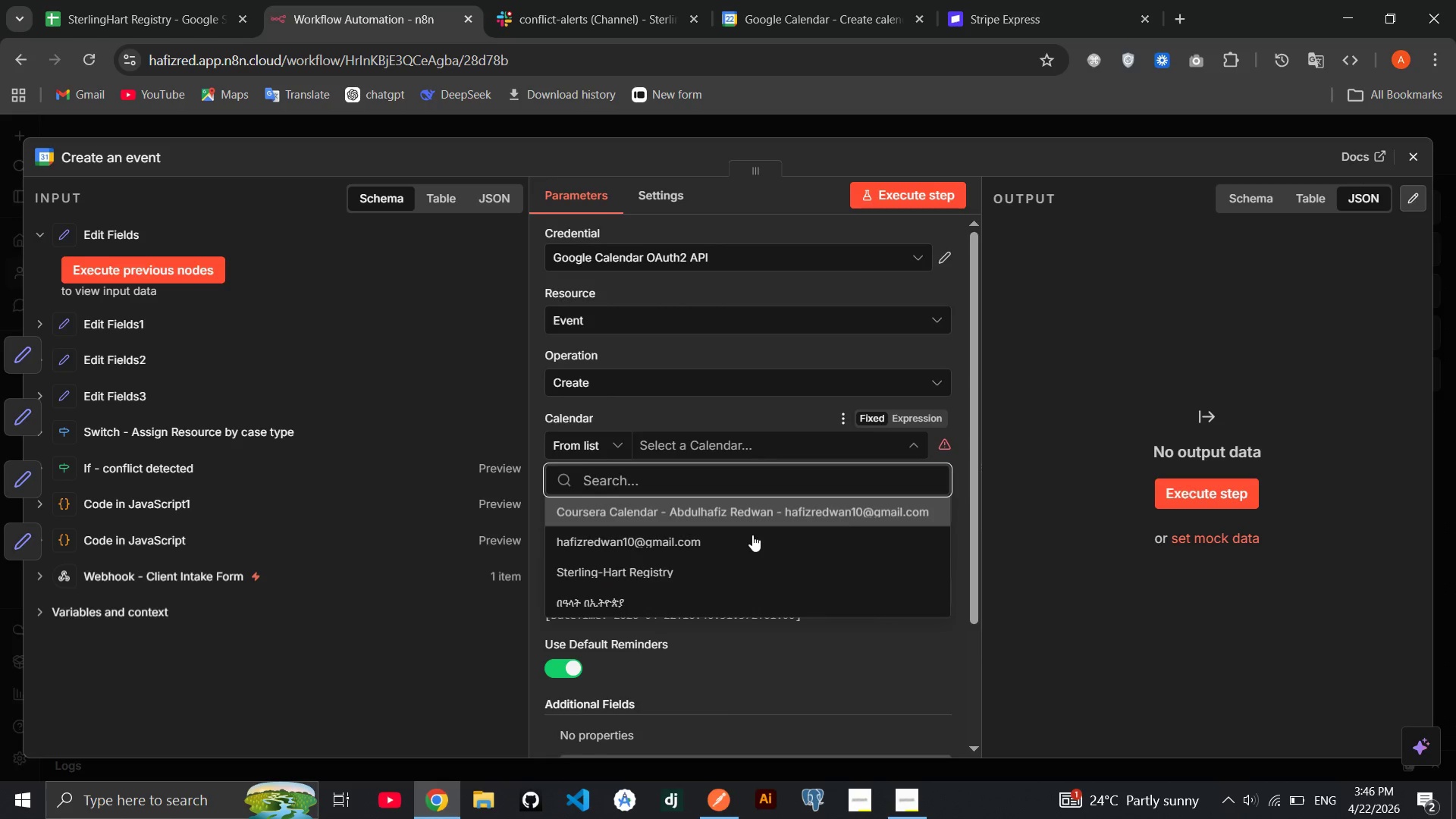 
left_click([743, 566])
 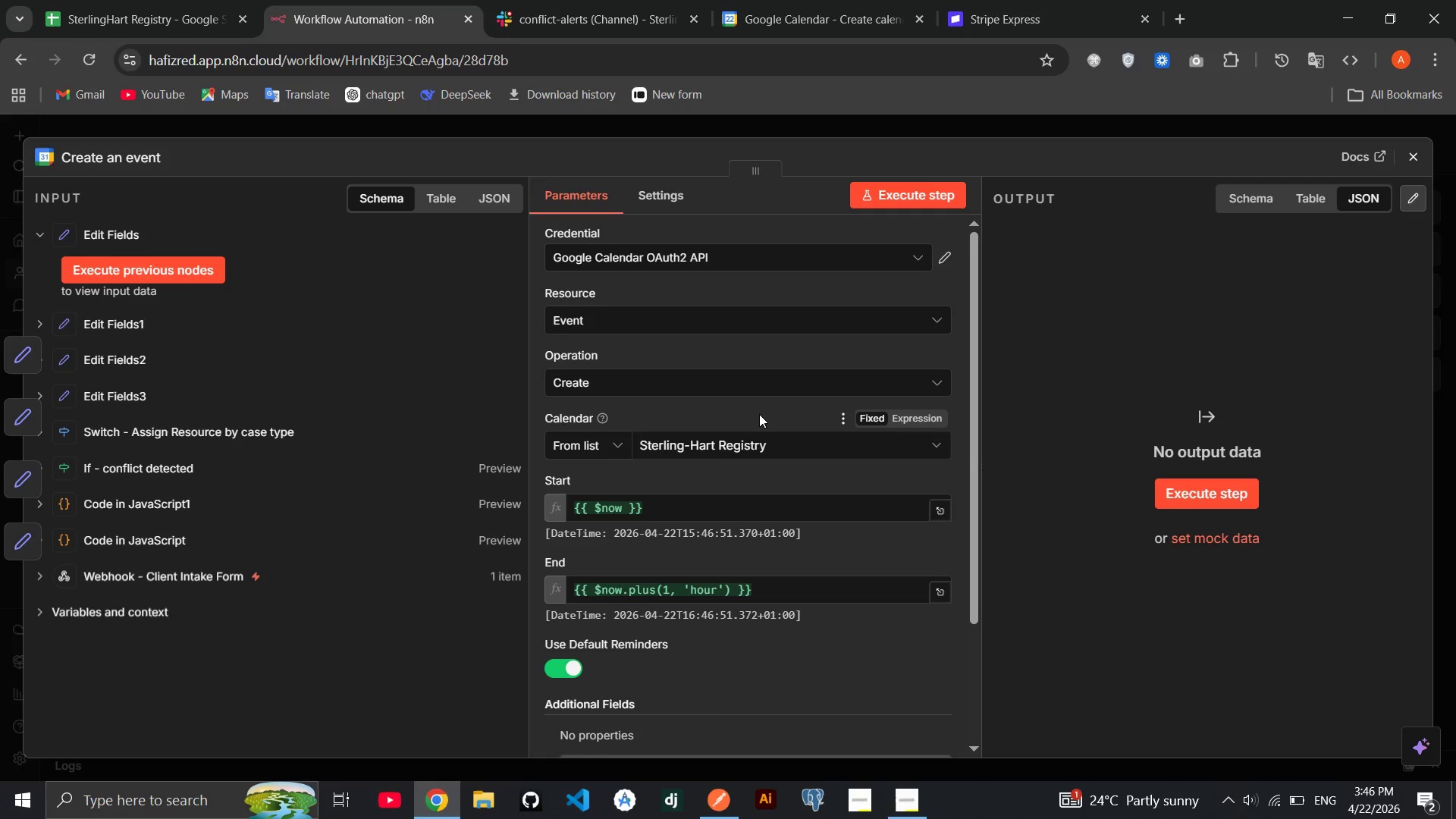 
scroll: coordinate [759, 519], scroll_direction: down, amount: 2.0
 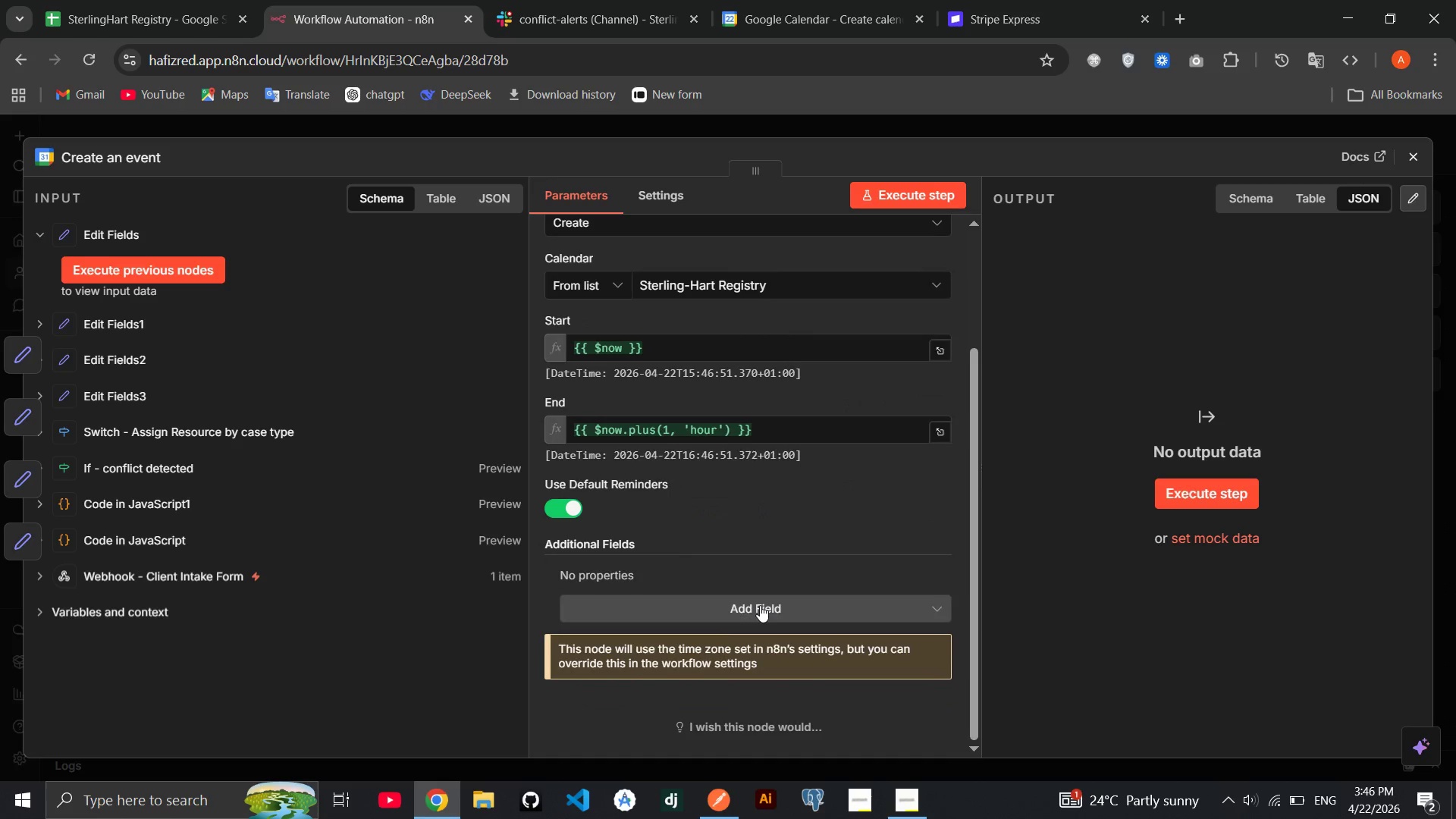 
left_click([760, 605])
 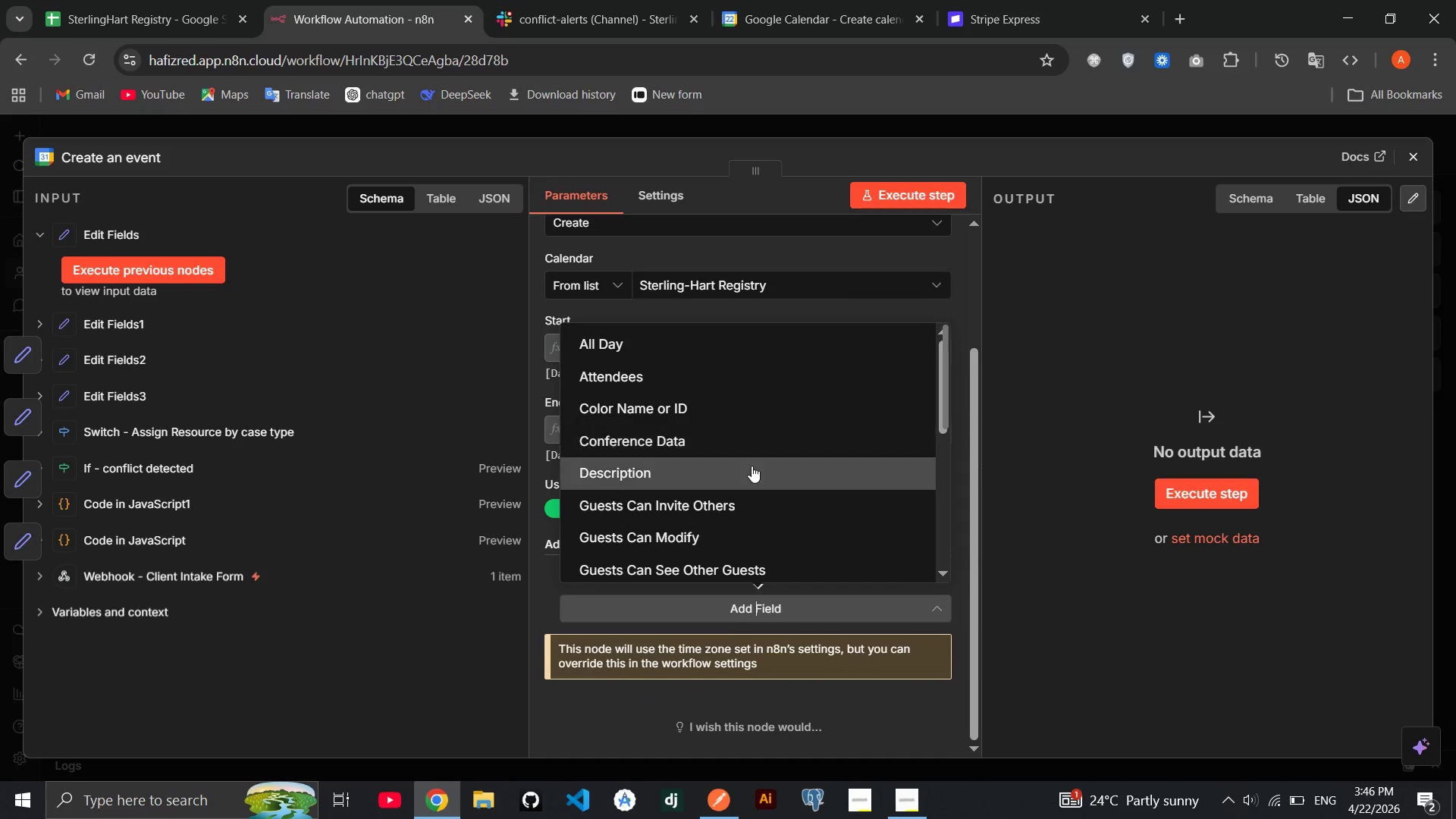 
left_click([751, 466])
 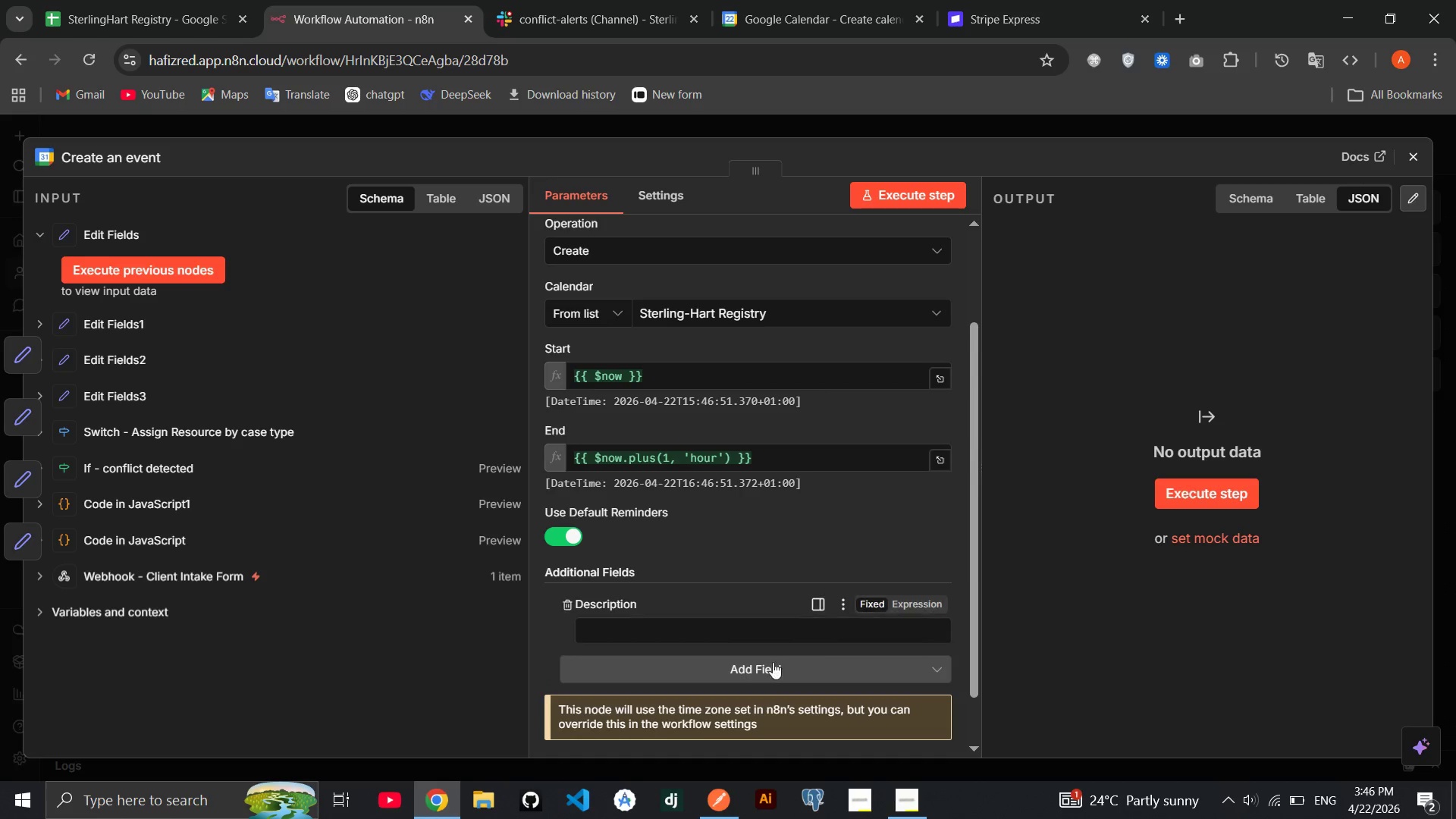 
left_click([772, 668])
 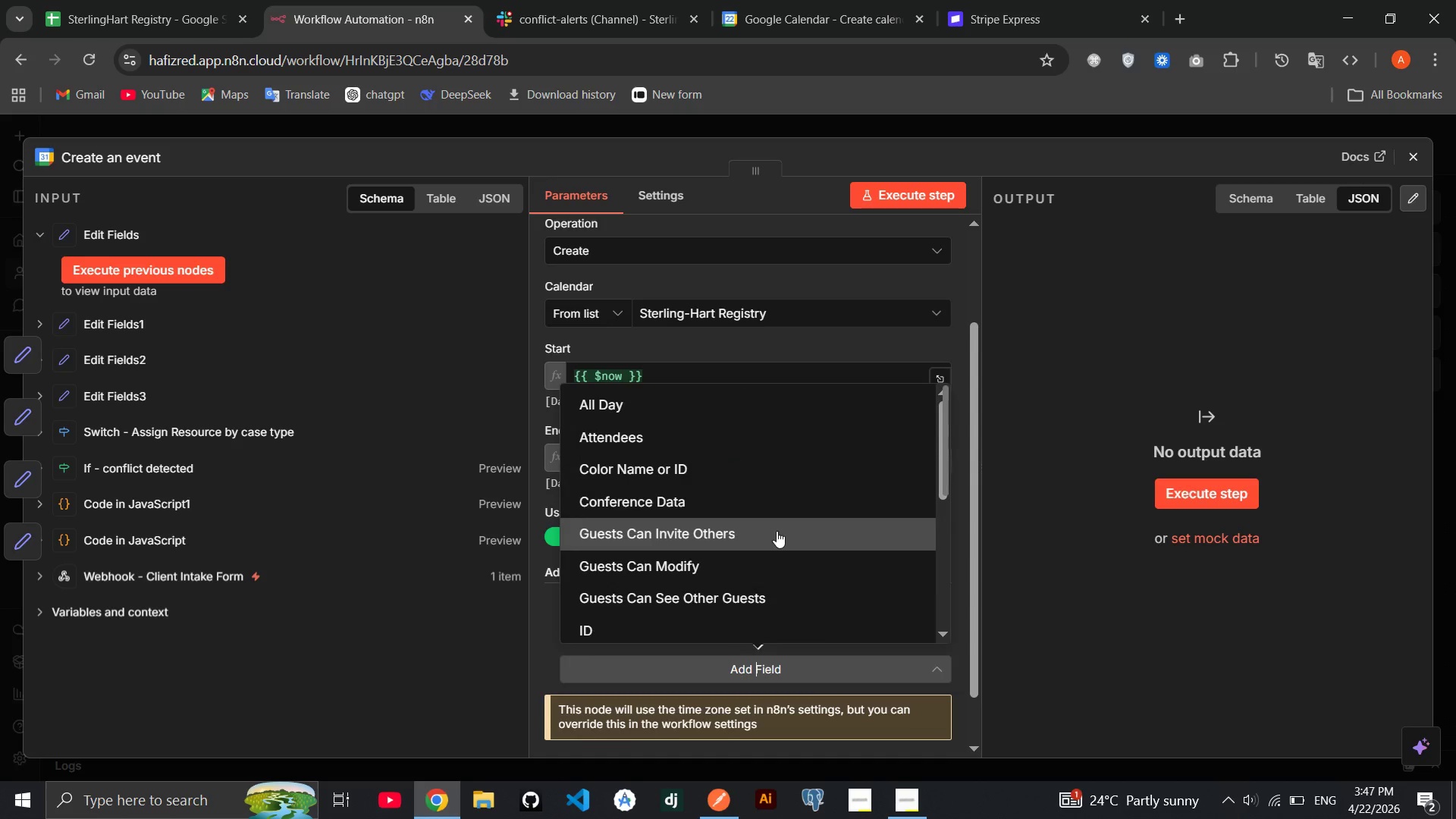 
scroll: coordinate [777, 531], scroll_direction: down, amount: 3.0
 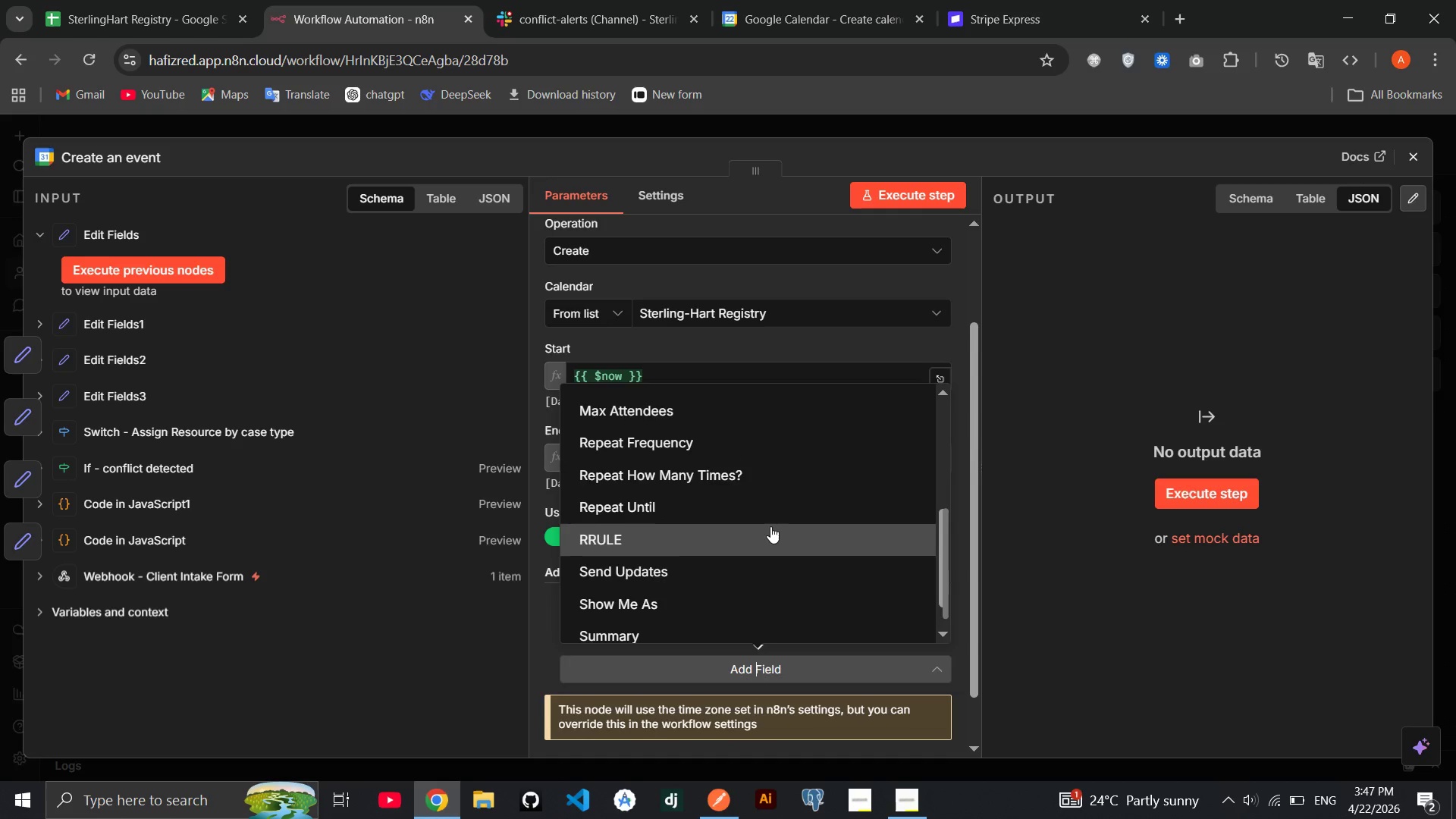 
scroll: coordinate [770, 526], scroll_direction: up, amount: 1.0
 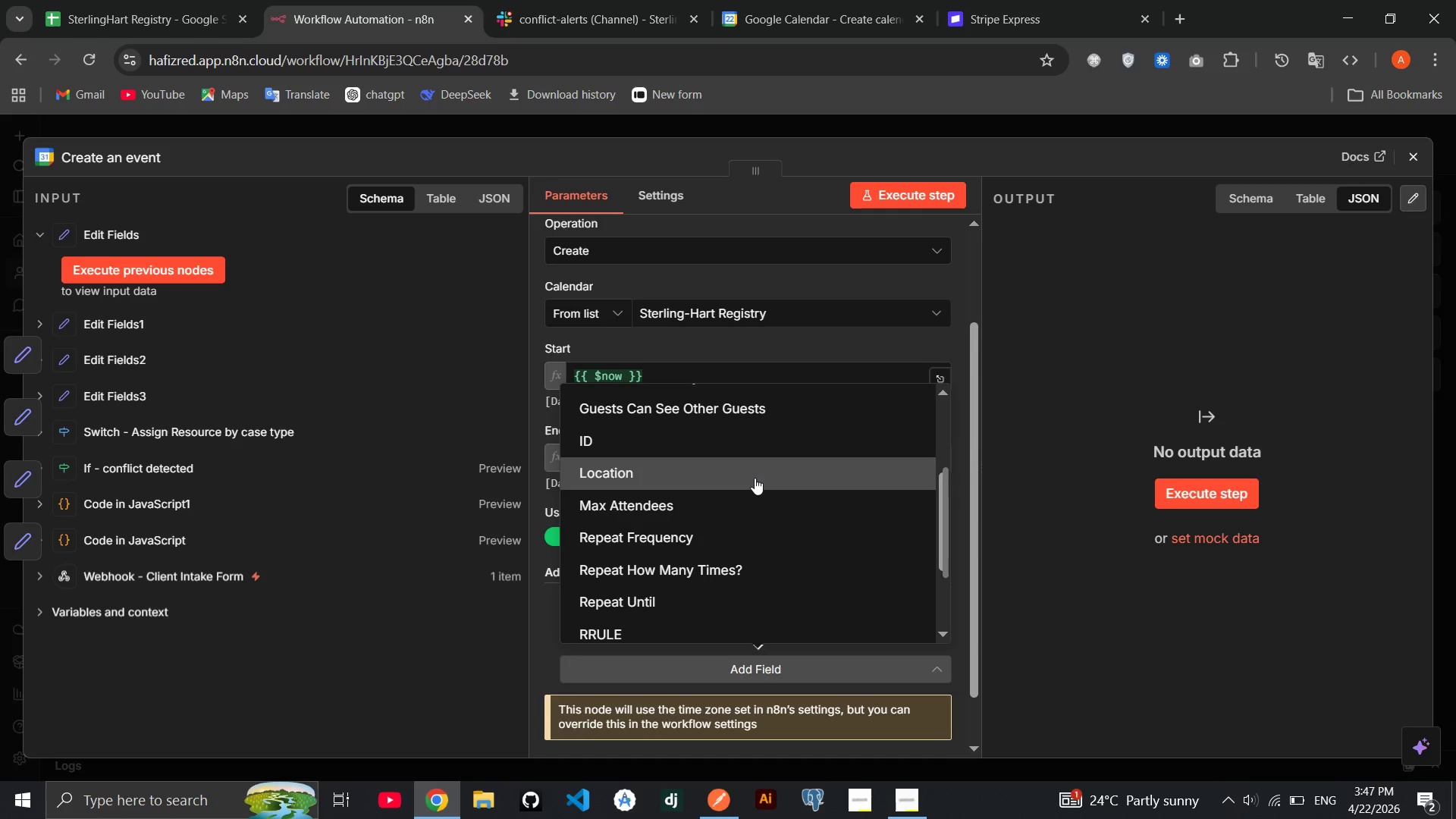 
left_click([755, 478])
 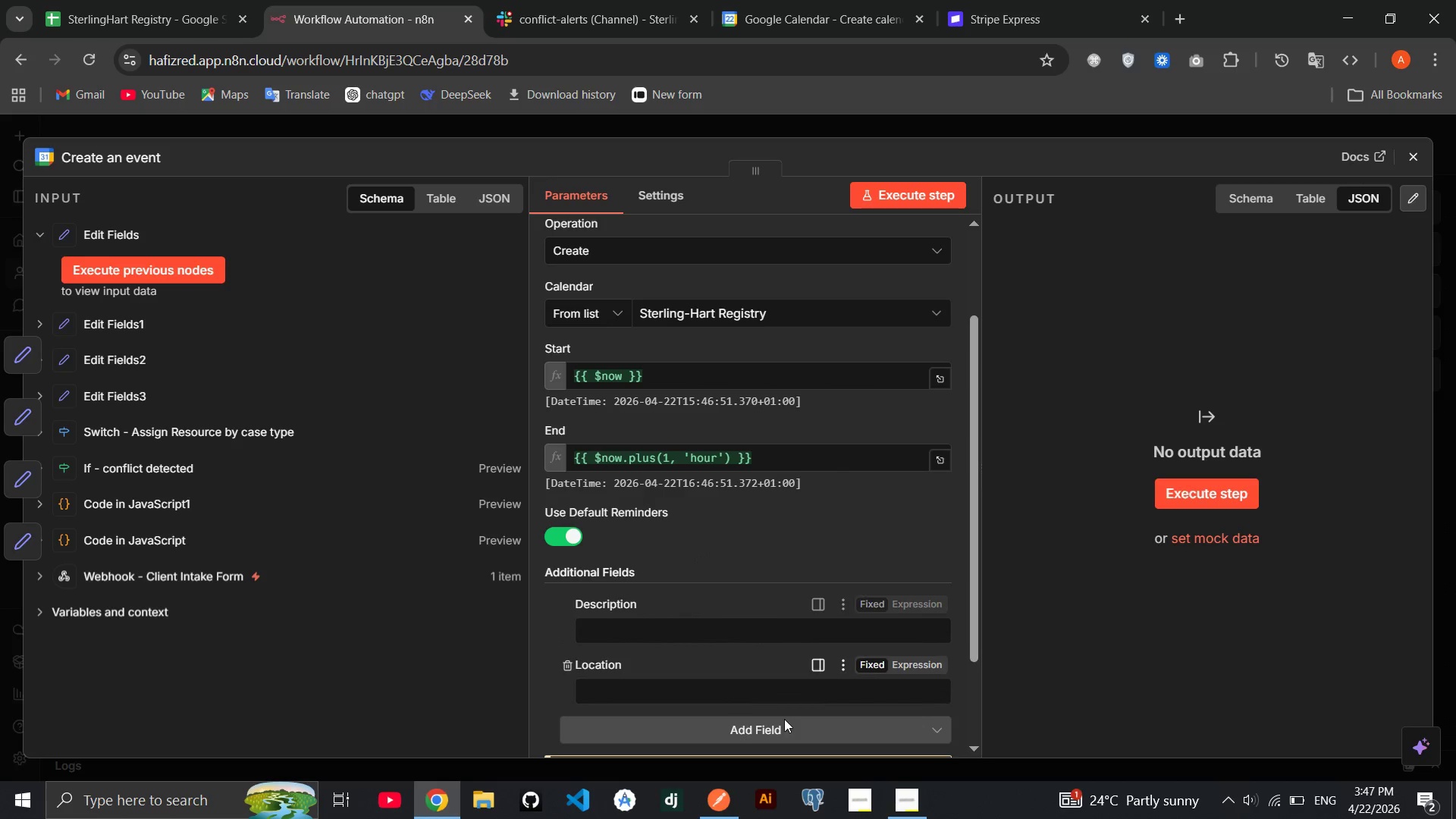 
left_click([775, 726])
 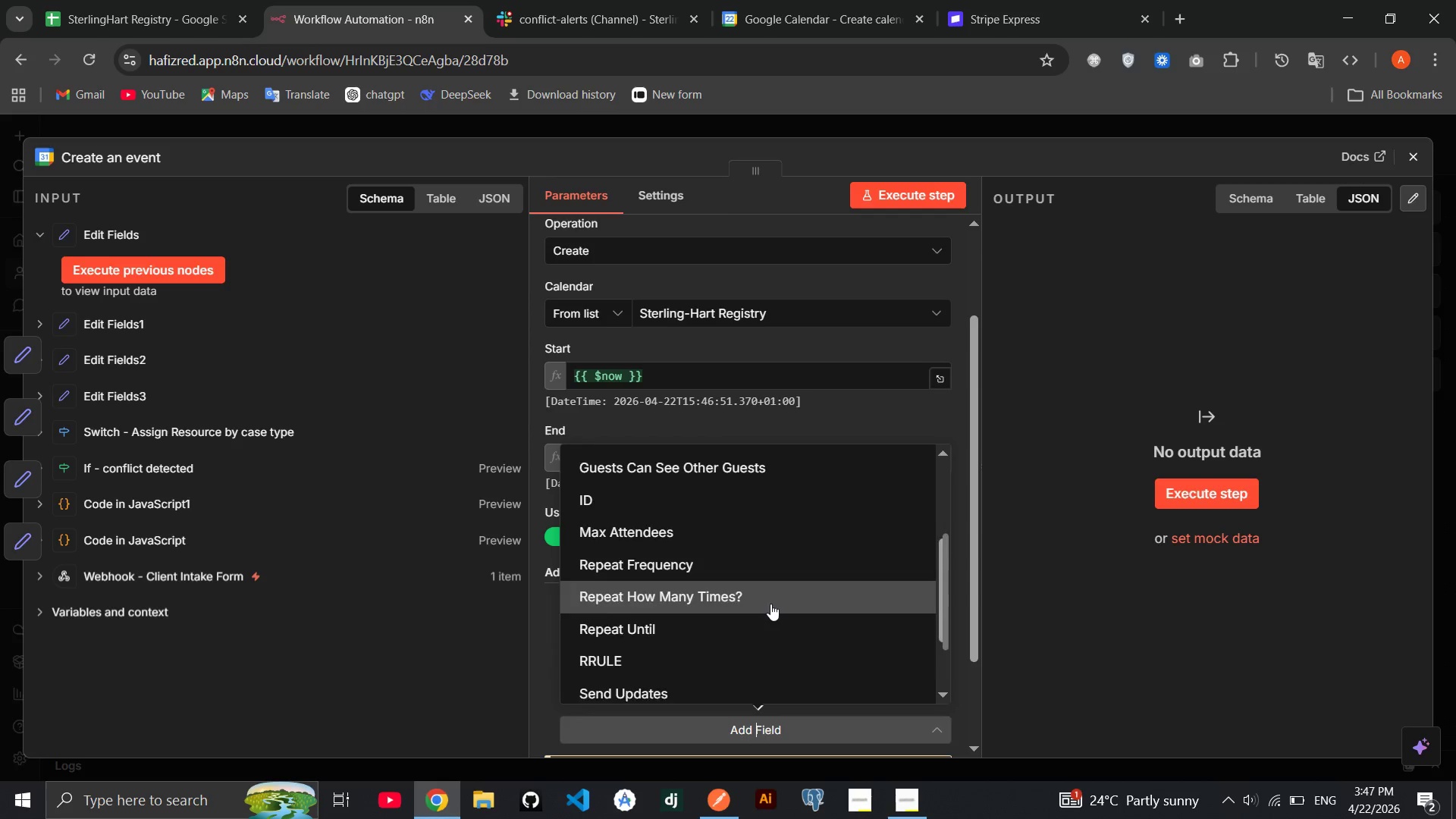 
scroll: coordinate [770, 604], scroll_direction: down, amount: 2.0
 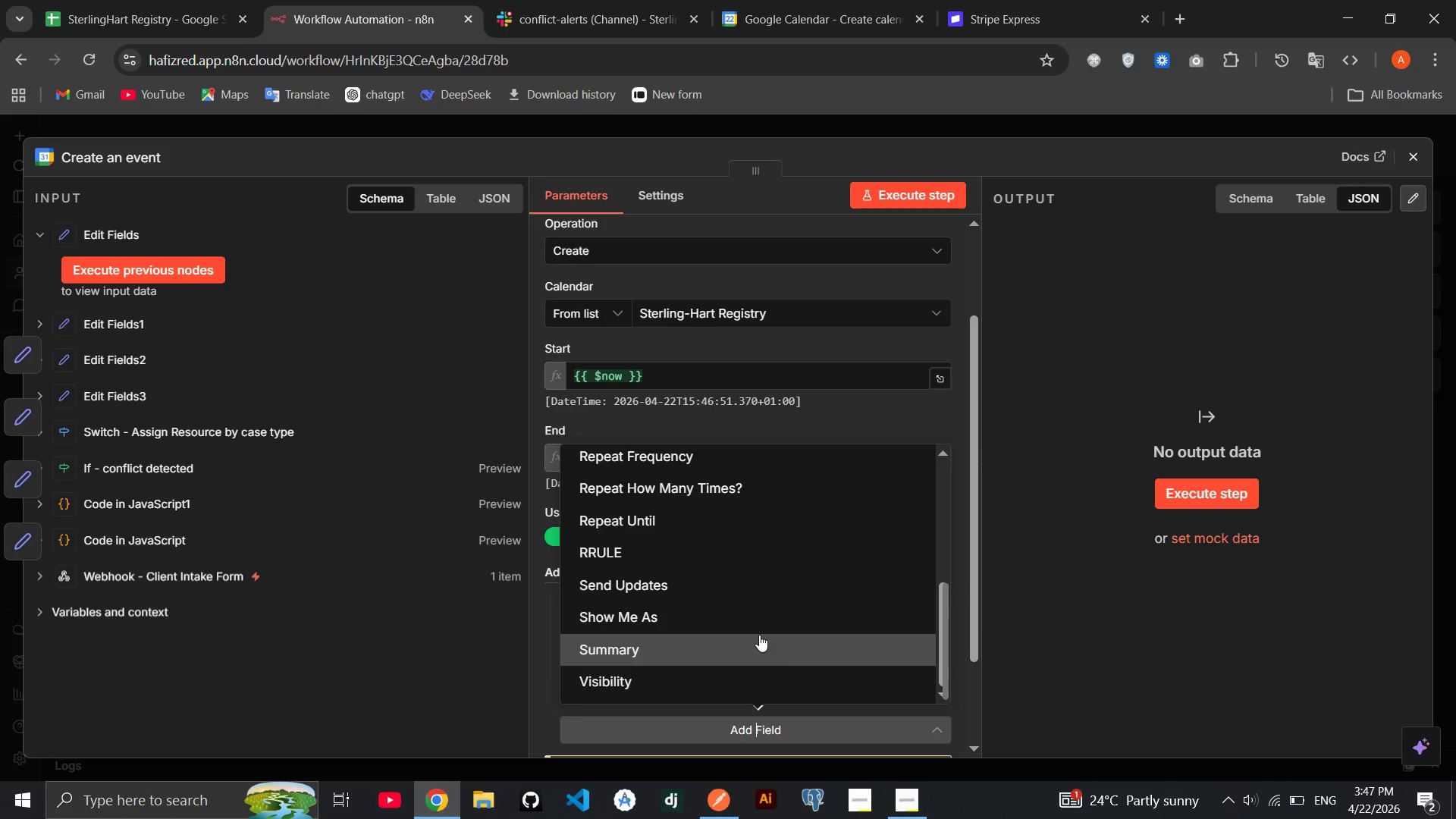 
left_click([759, 635])
 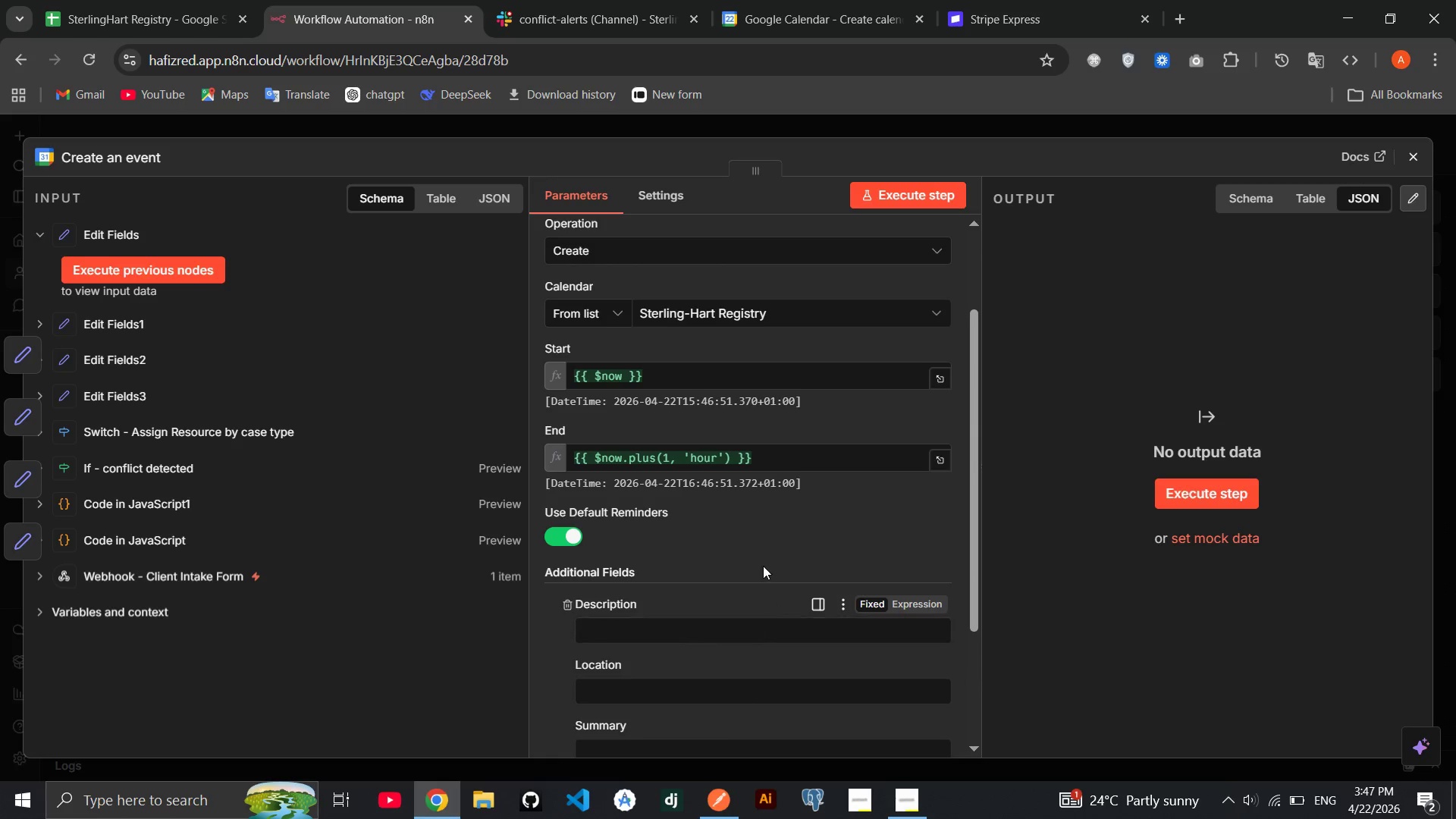 
scroll: coordinate [759, 557], scroll_direction: down, amount: 2.0
 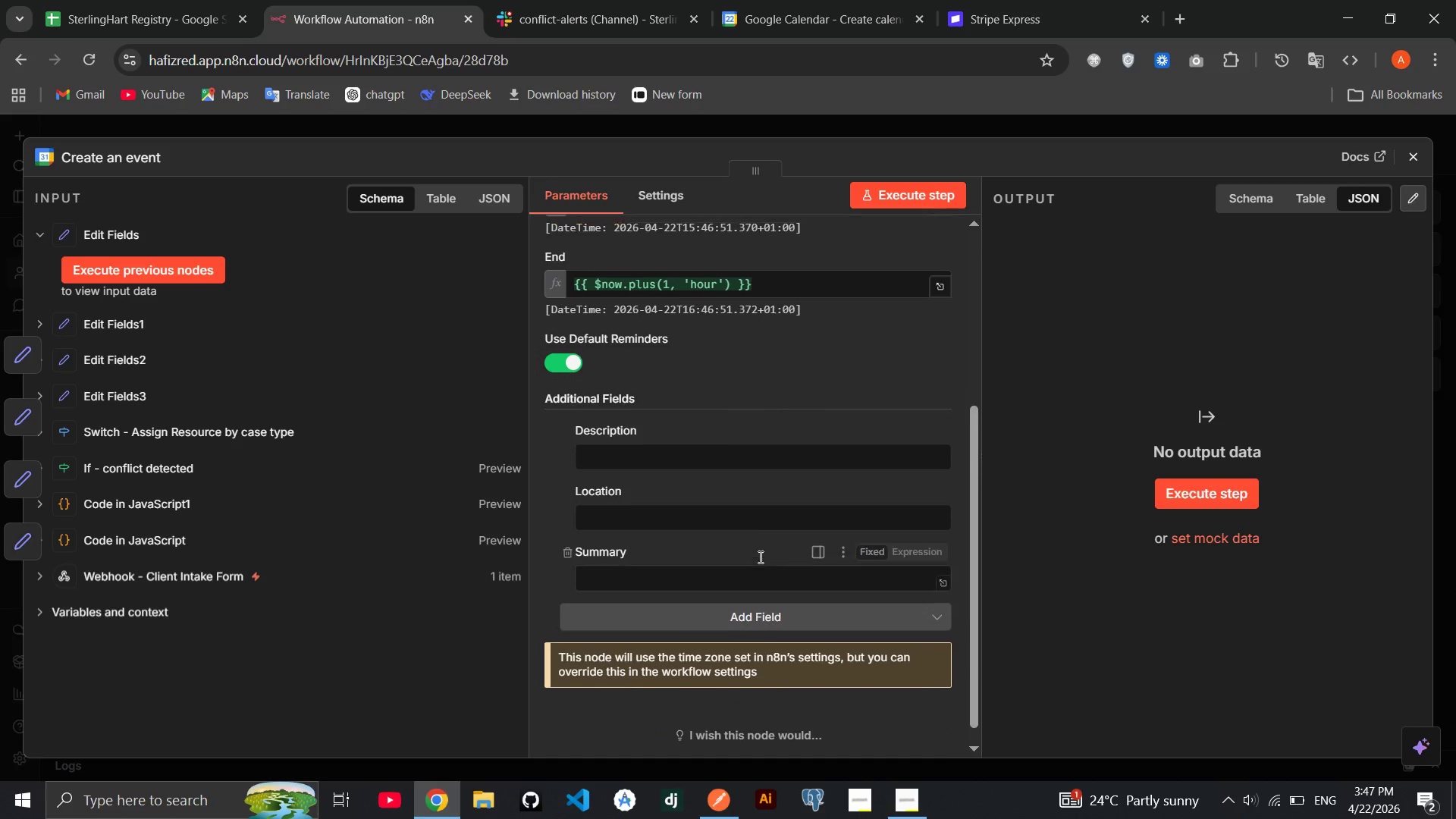 
scroll: coordinate [759, 557], scroll_direction: up, amount: 2.0
 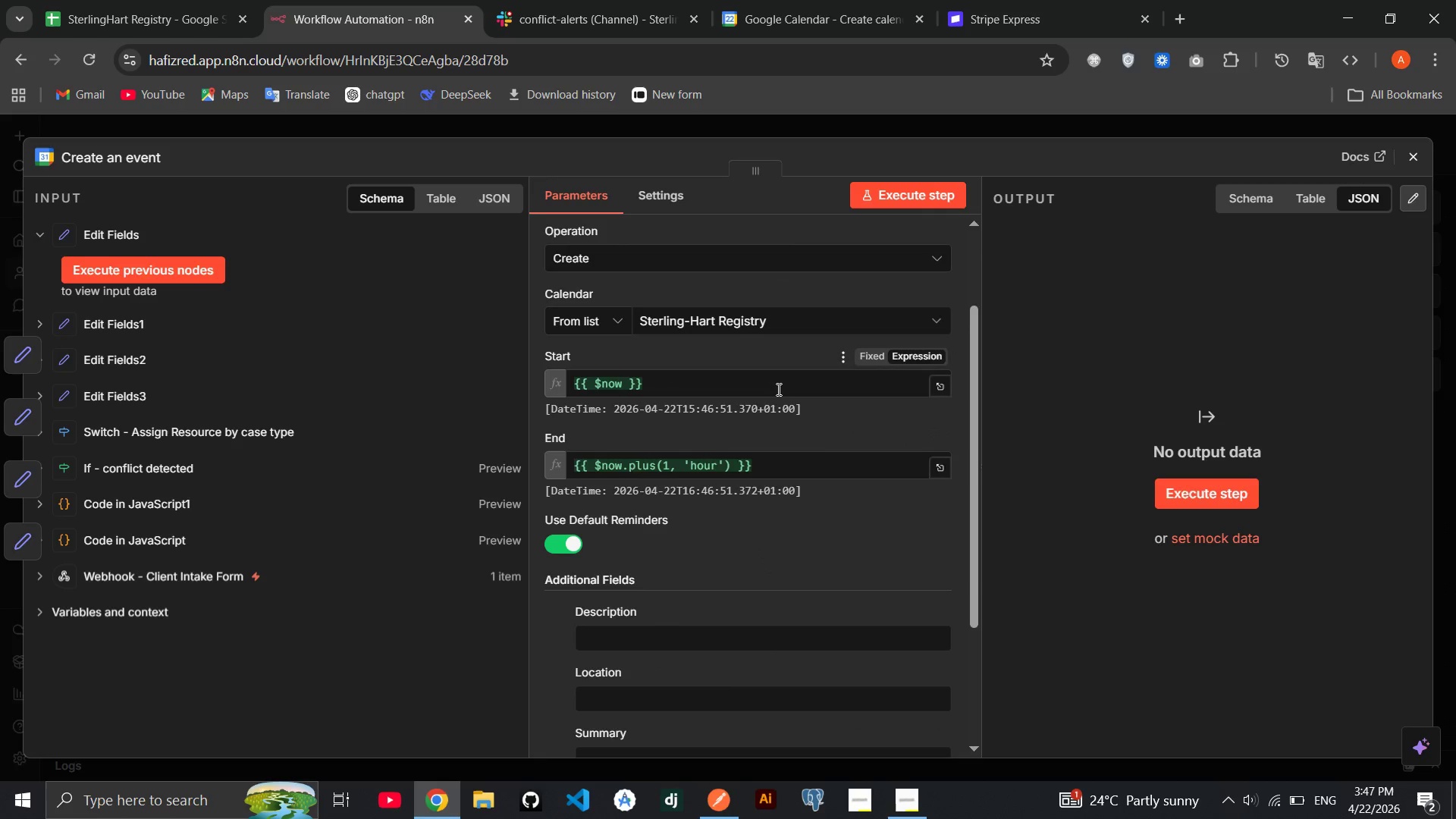 
double_click([777, 389])
 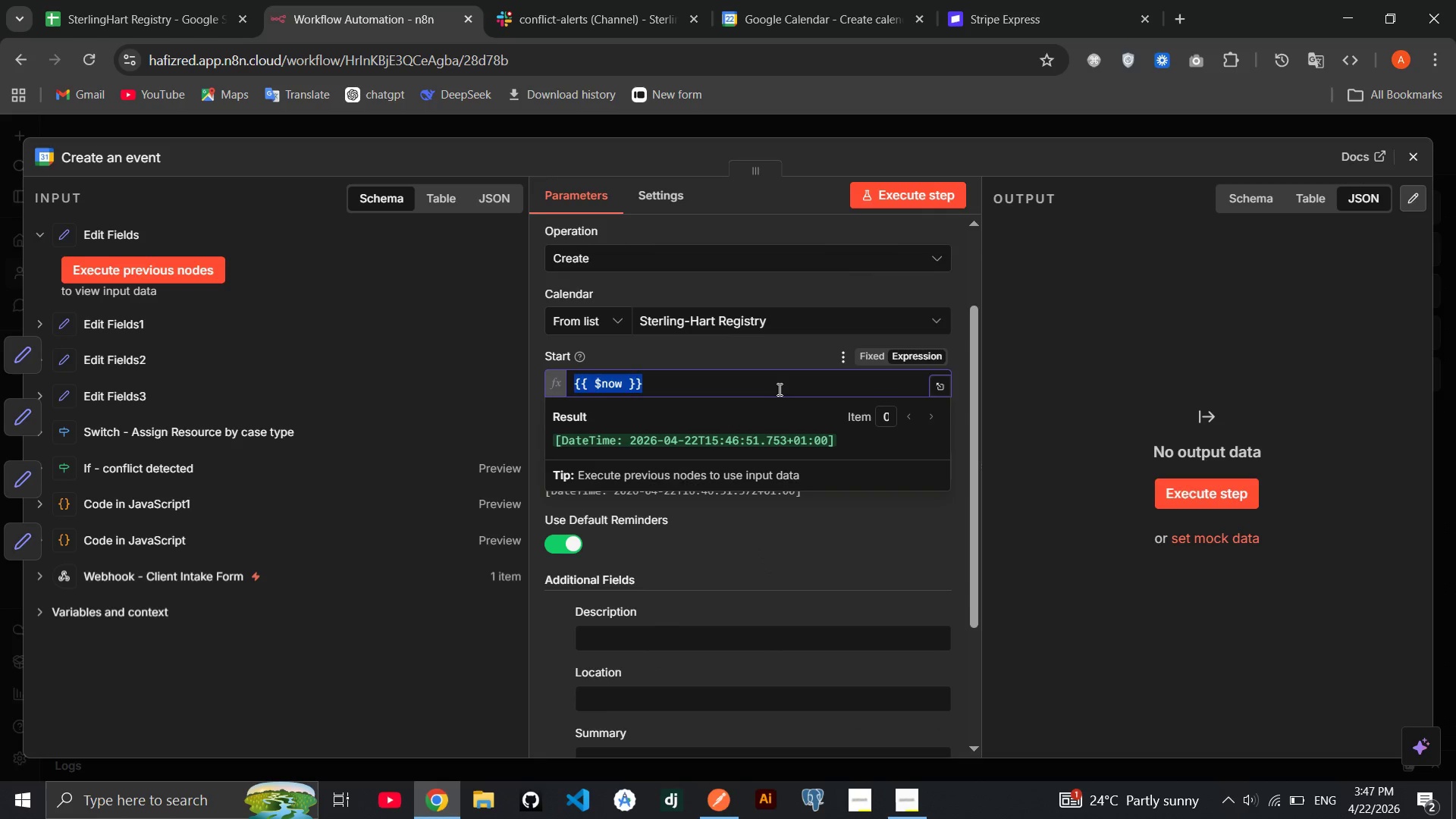 
triple_click([778, 389])
 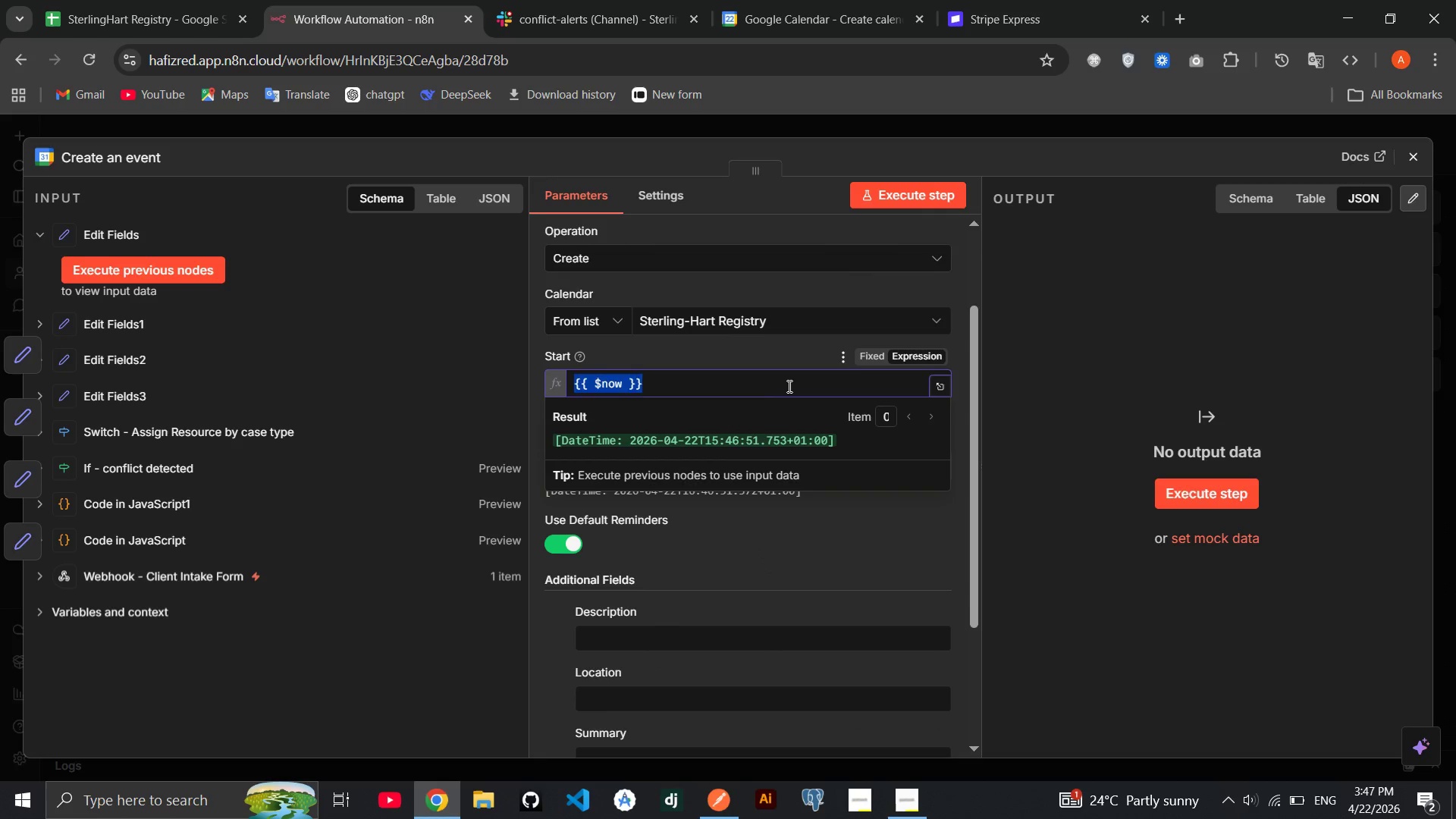 
key(Backspace)
 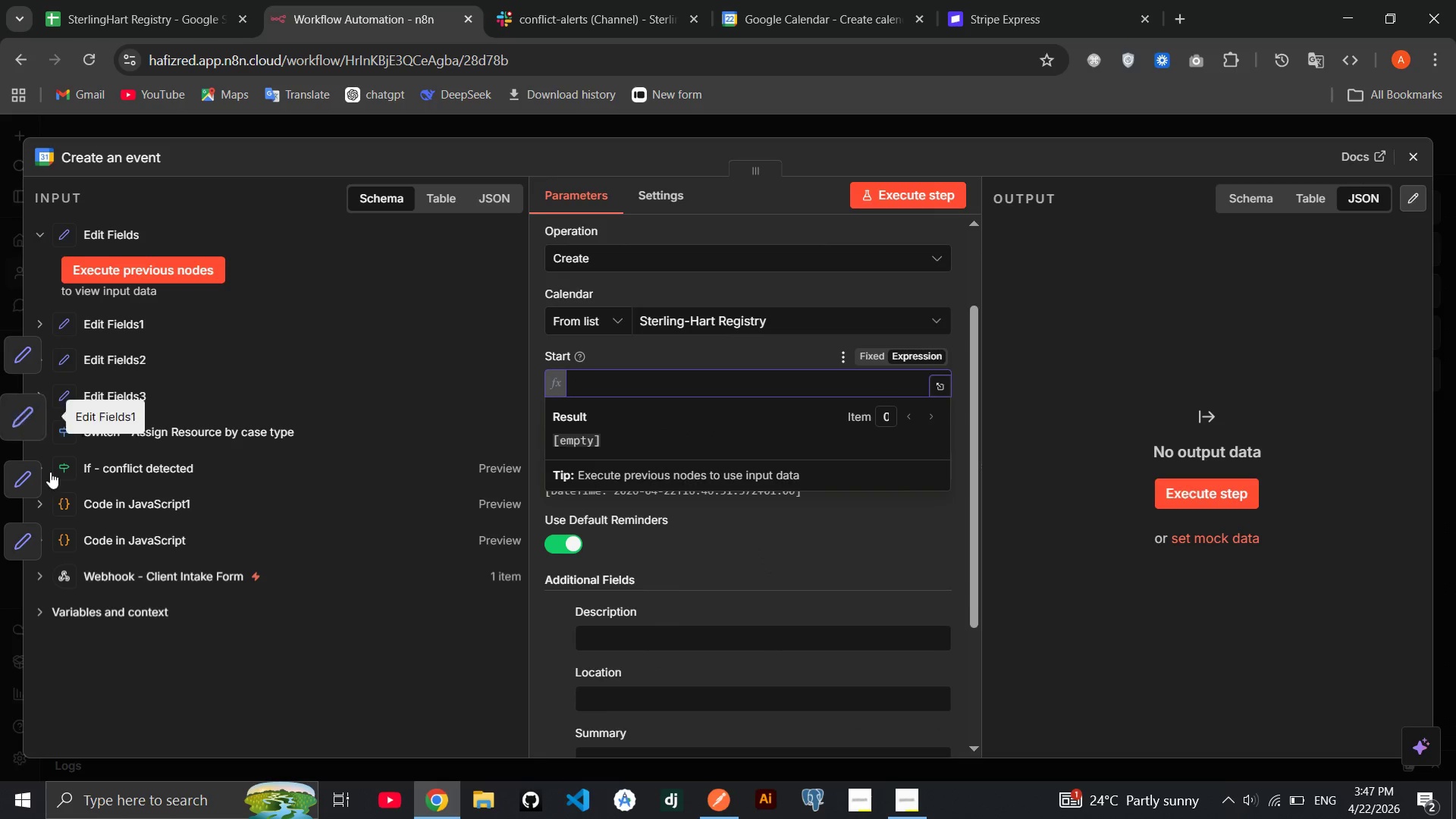 
left_click([112, 530])
 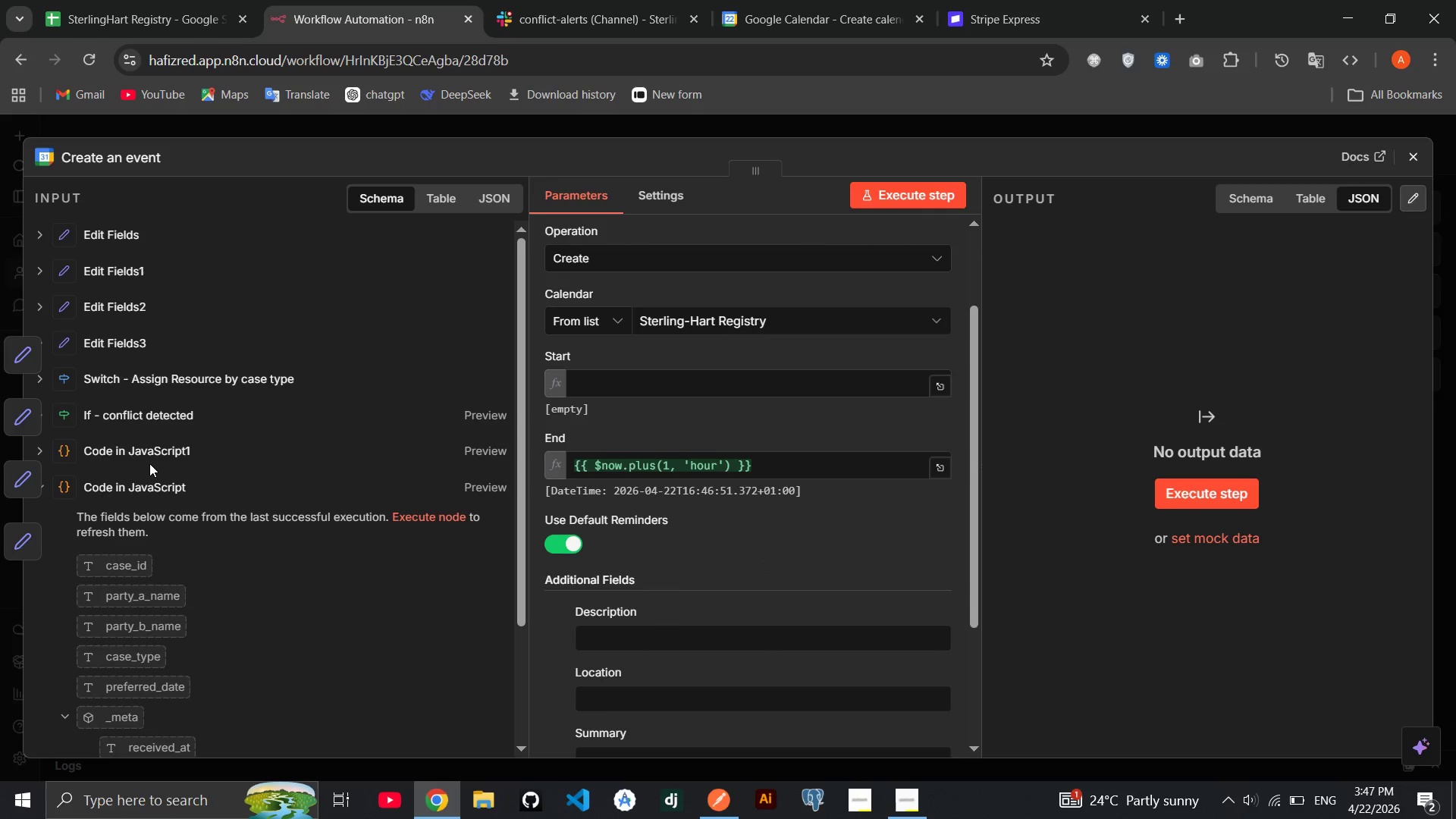 
left_click([152, 453])
 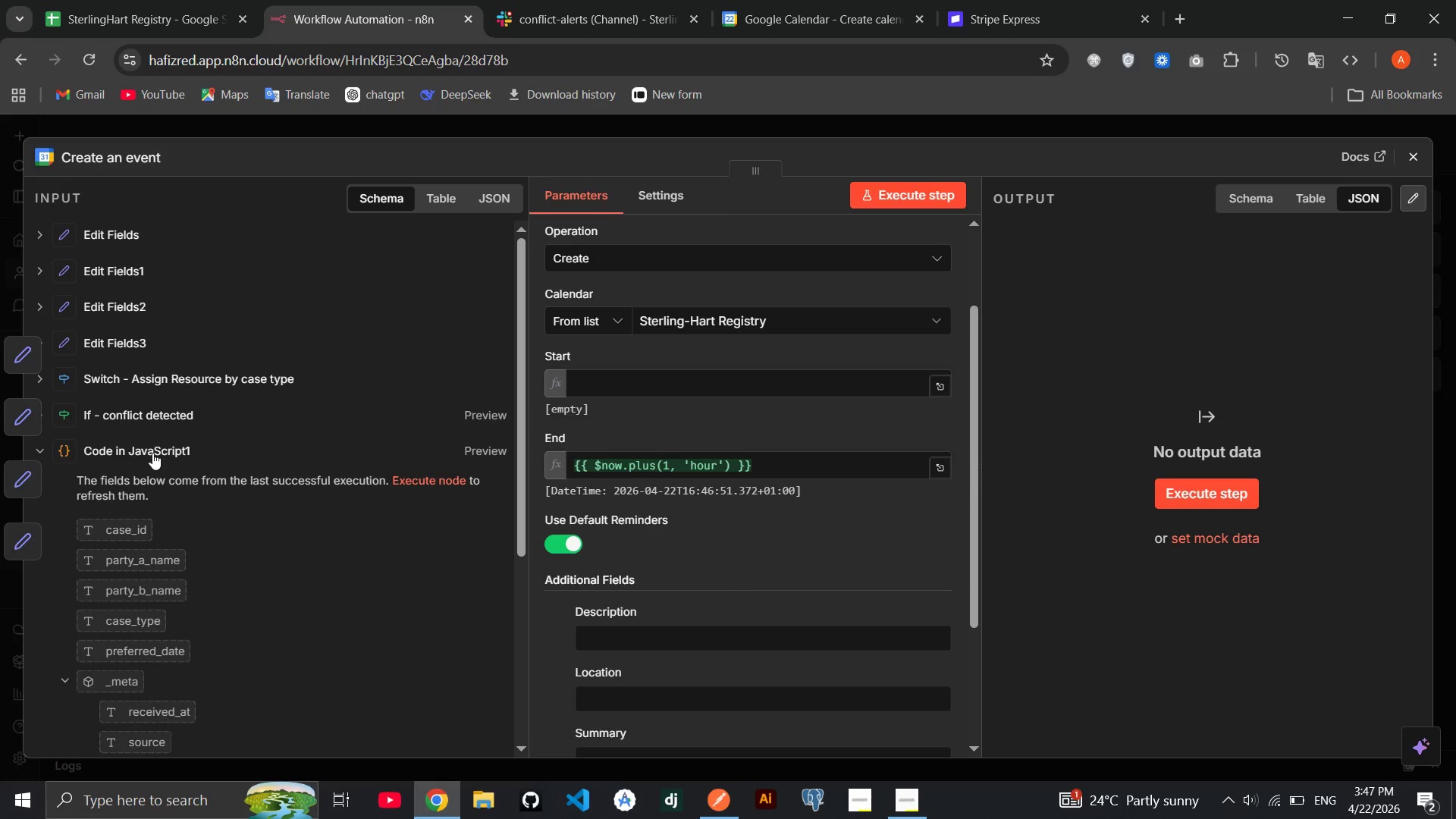 
scroll: coordinate [152, 453], scroll_direction: down, amount: 2.0
 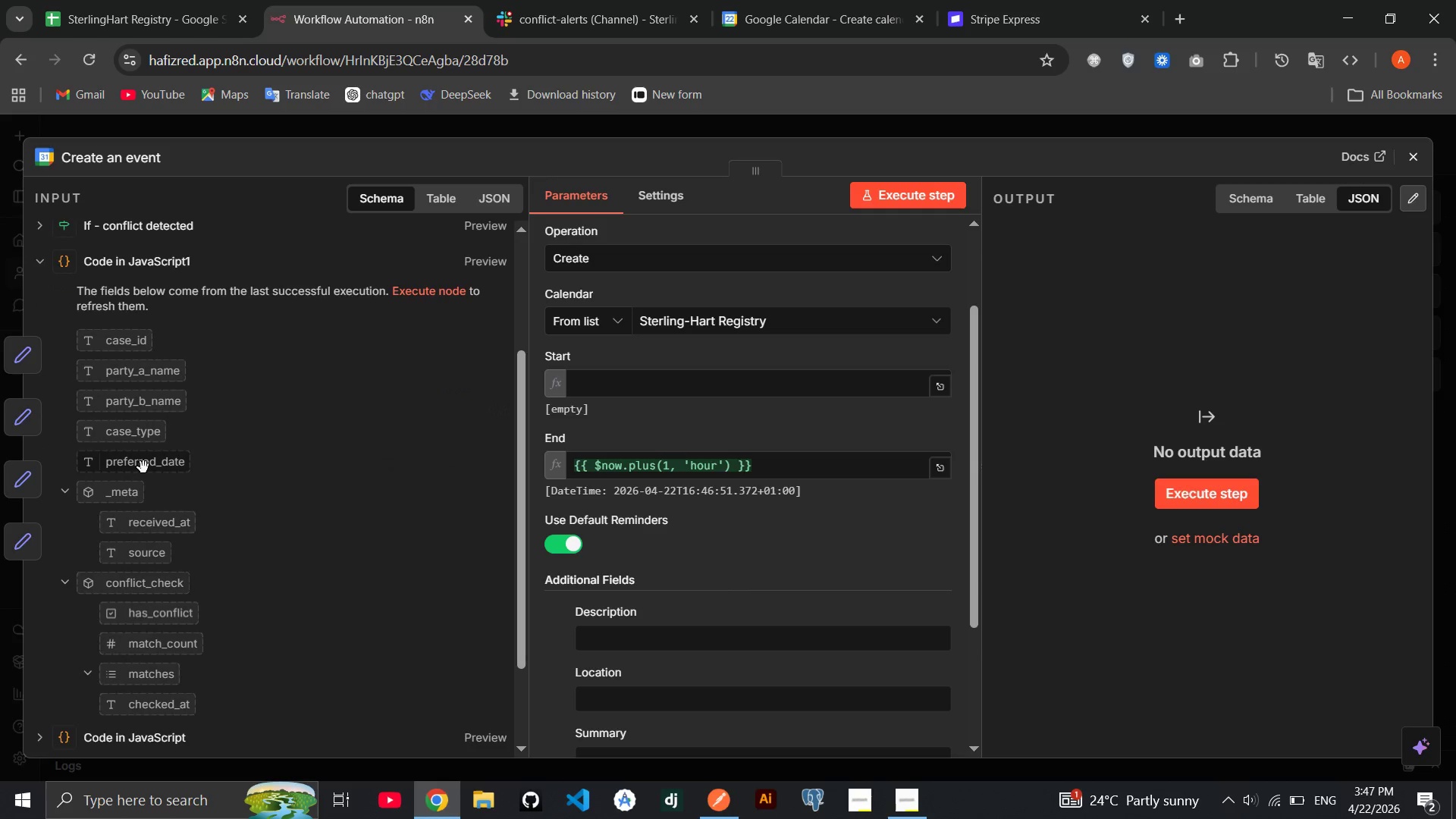 
left_click_drag(start_coordinate=[143, 467], to_coordinate=[629, 388])
 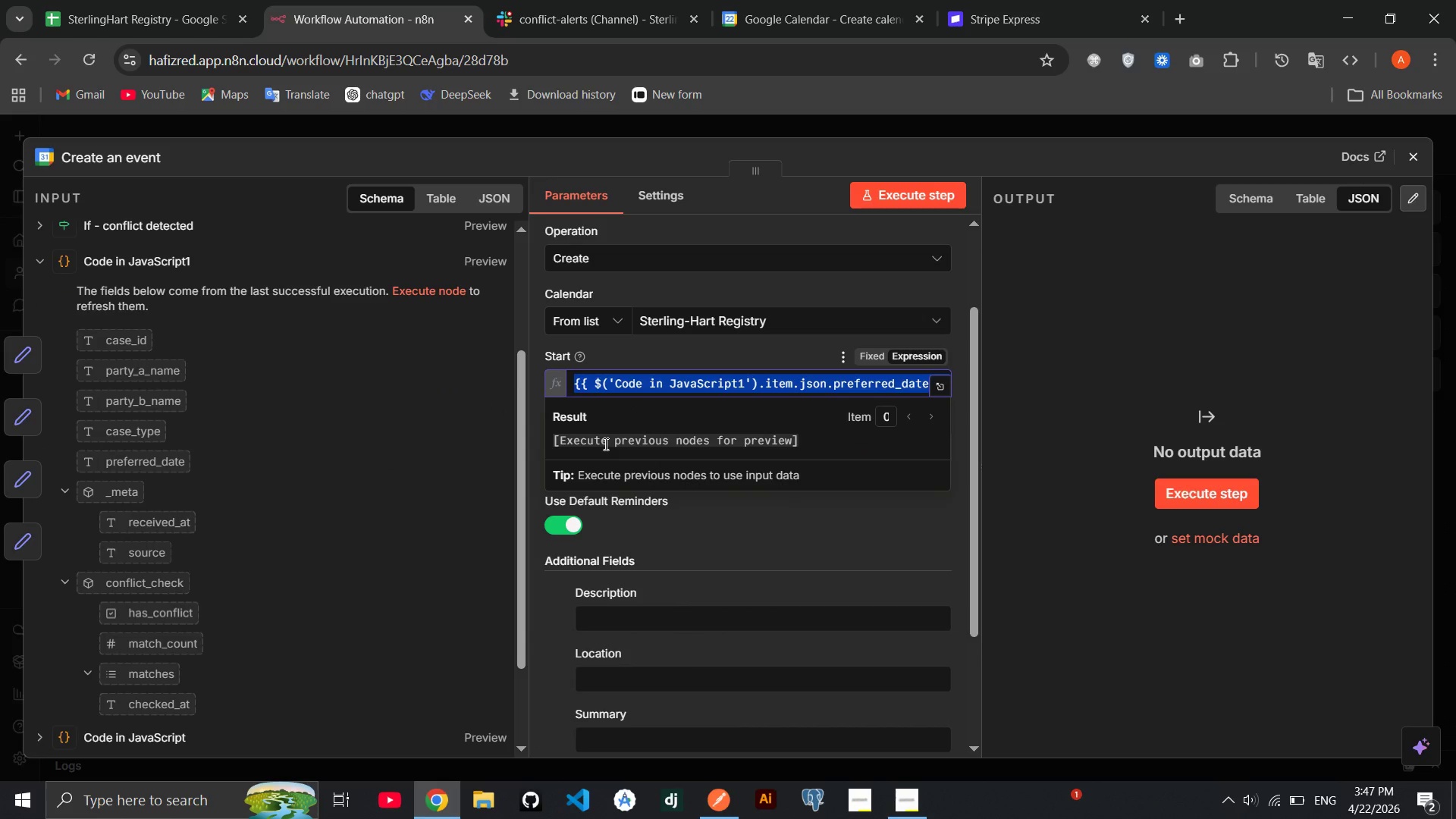 
left_click([697, 354])
 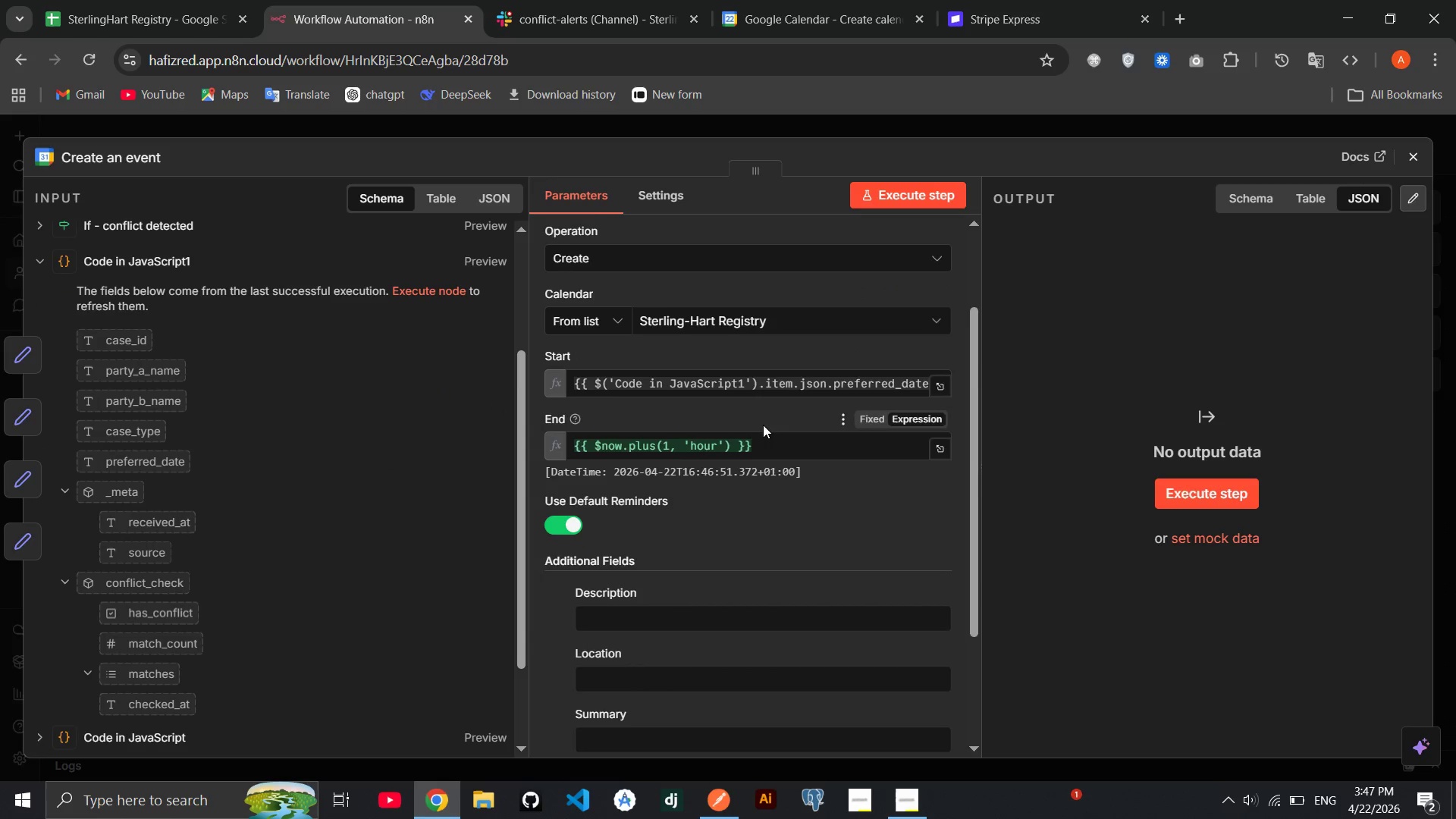 
scroll: coordinate [763, 433], scroll_direction: down, amount: 2.0
 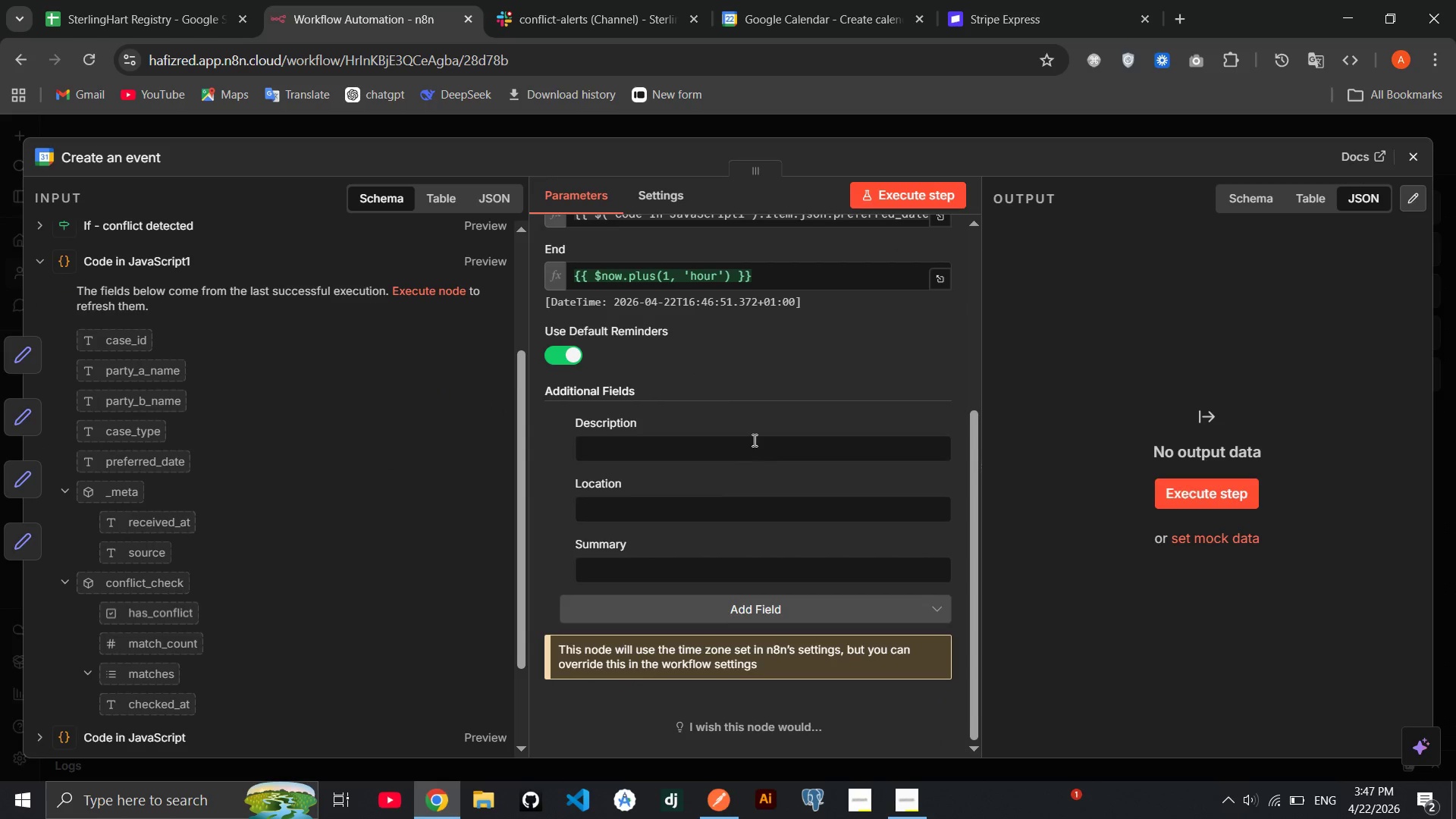 
left_click([753, 440])
 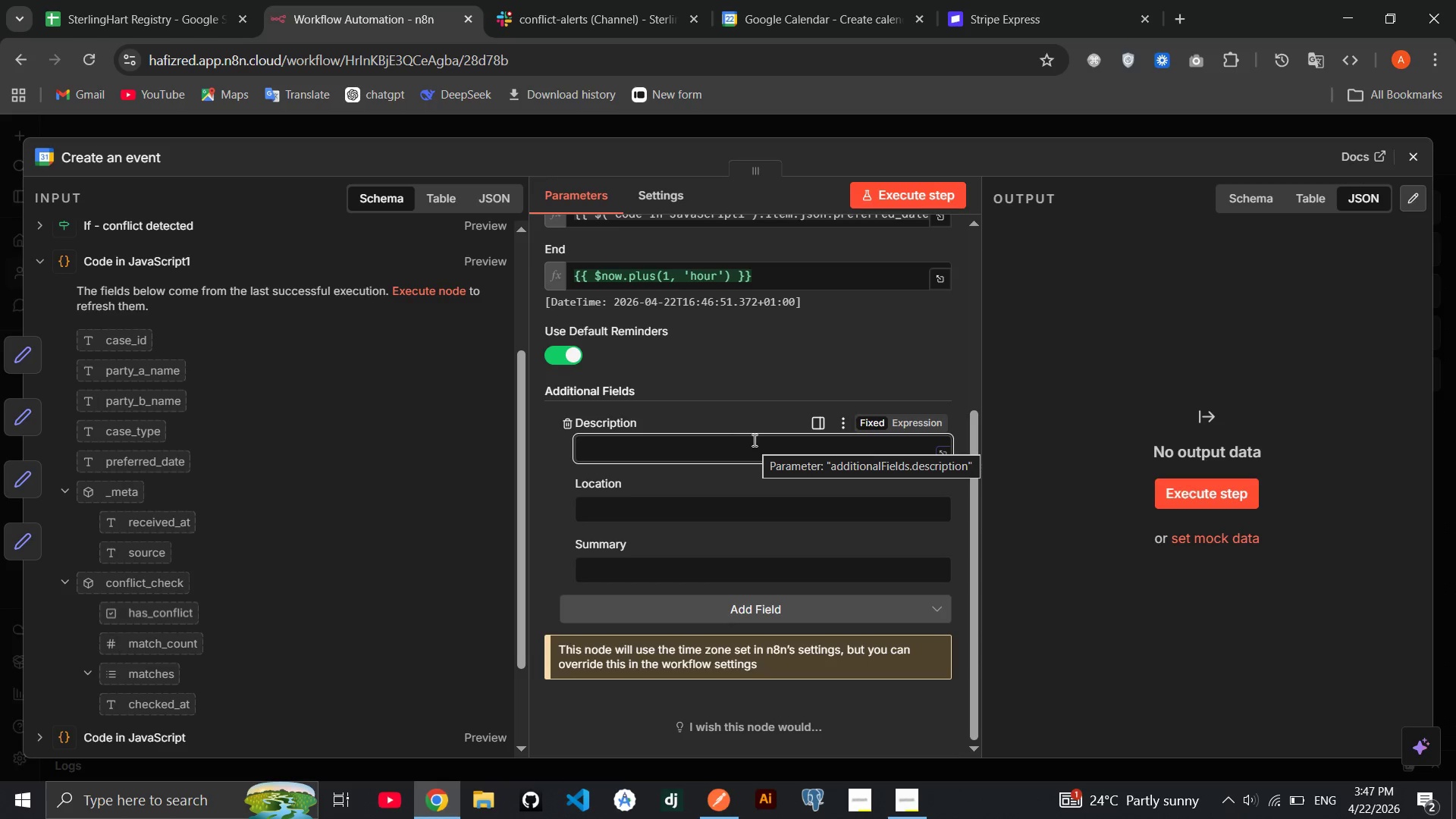 
wait(9.05)
 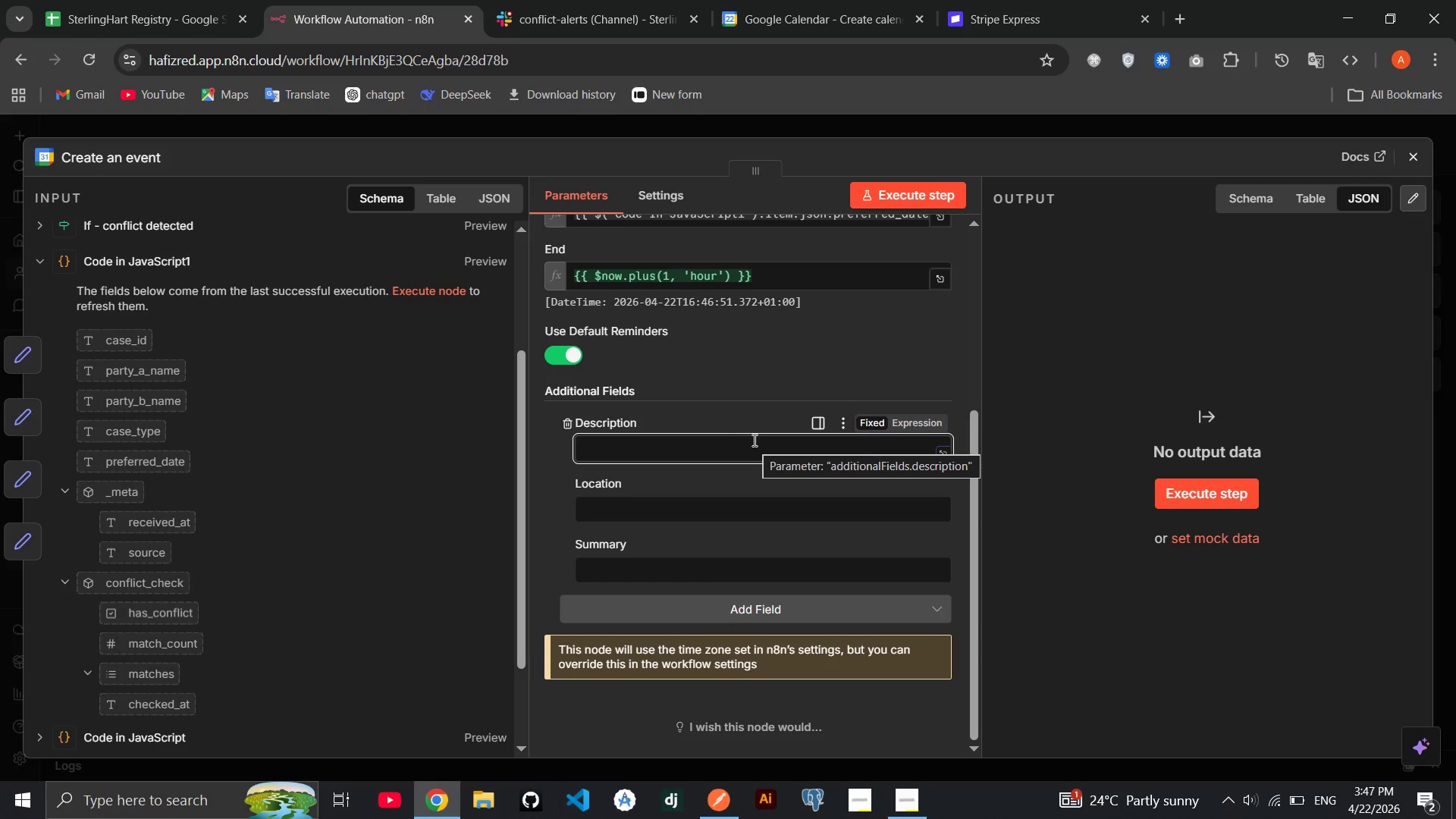 
left_click([936, 451])
 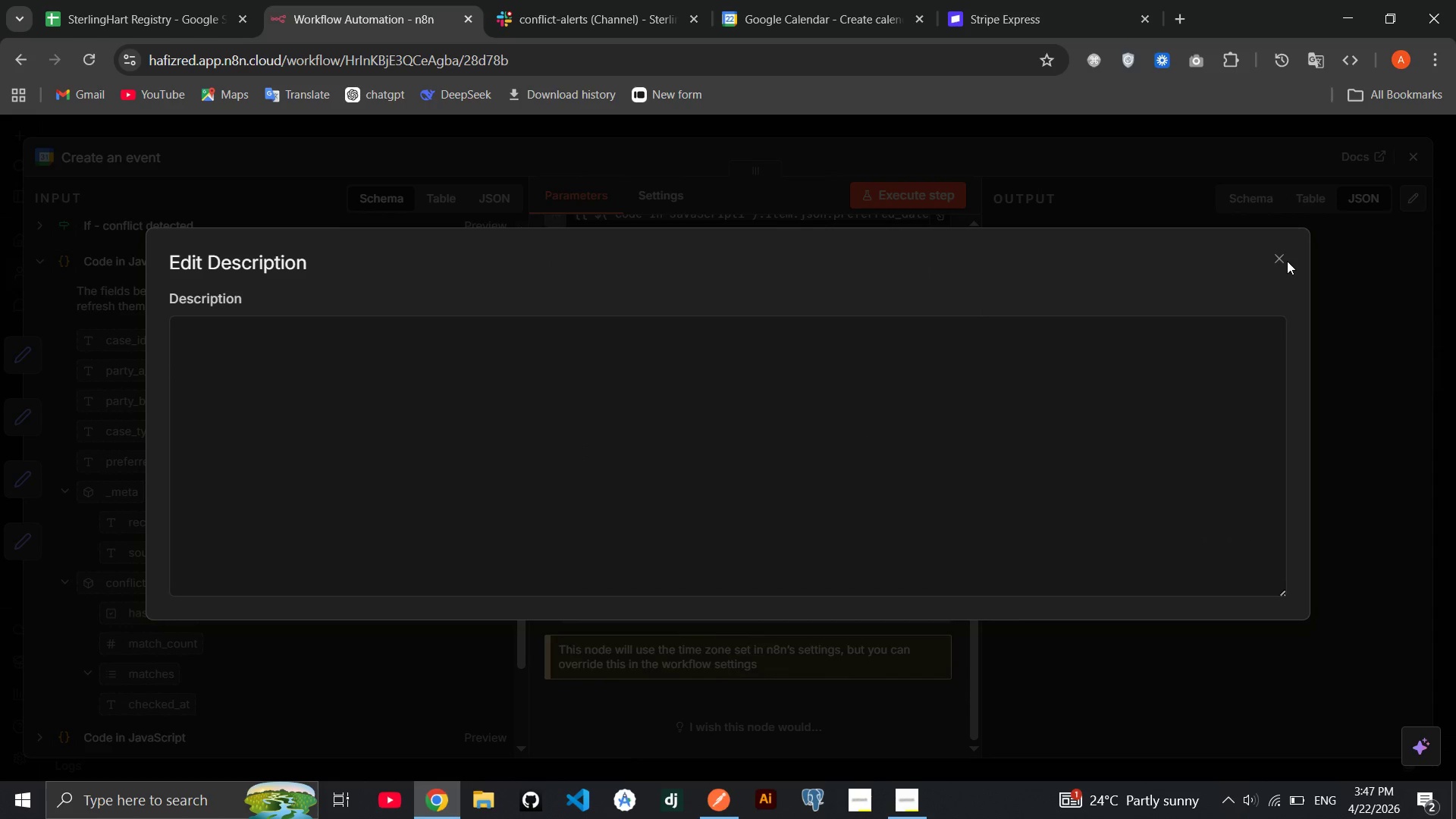 
left_click([1287, 258])
 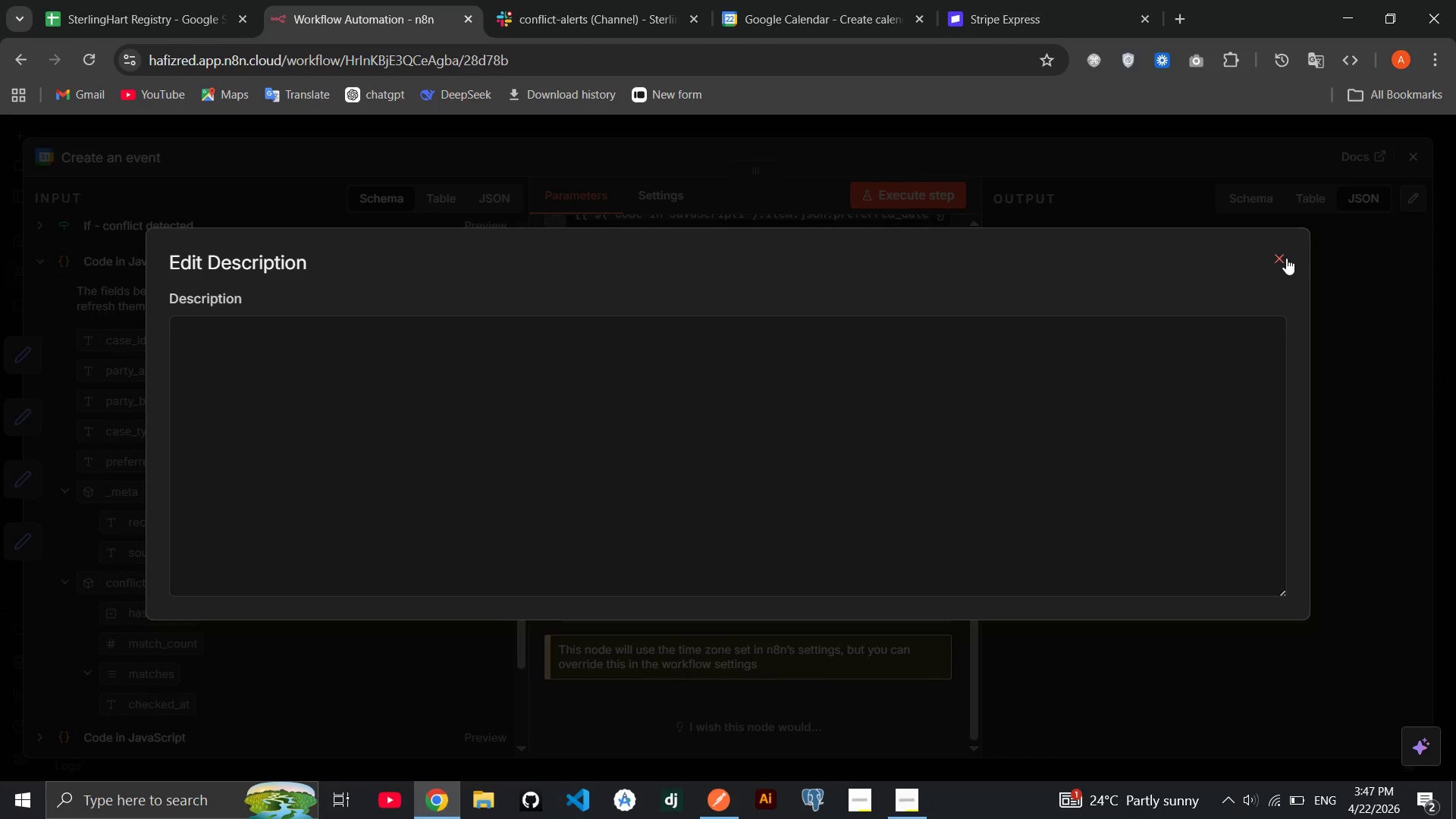 
left_click([1286, 258])
 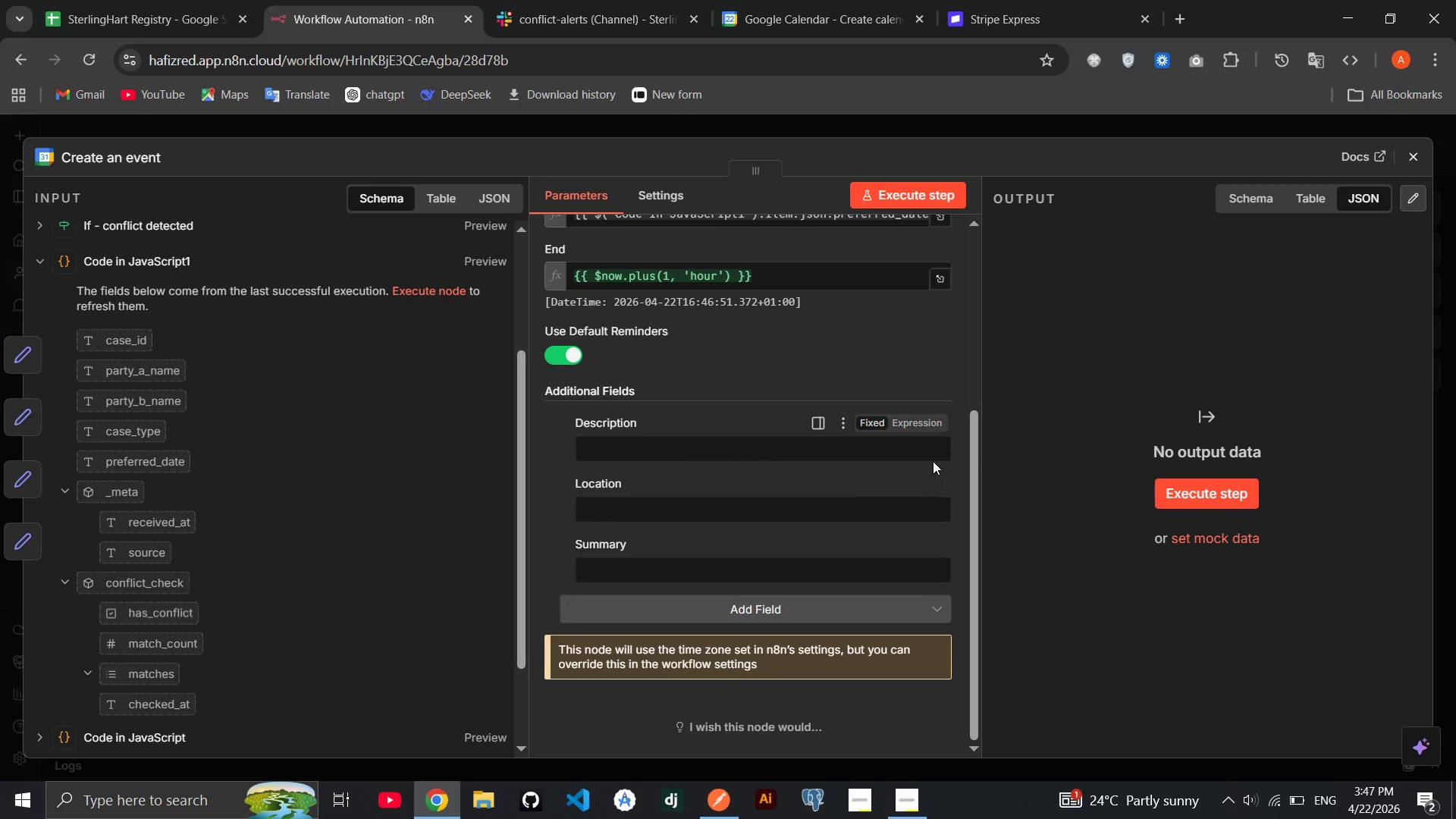 
left_click([930, 427])
 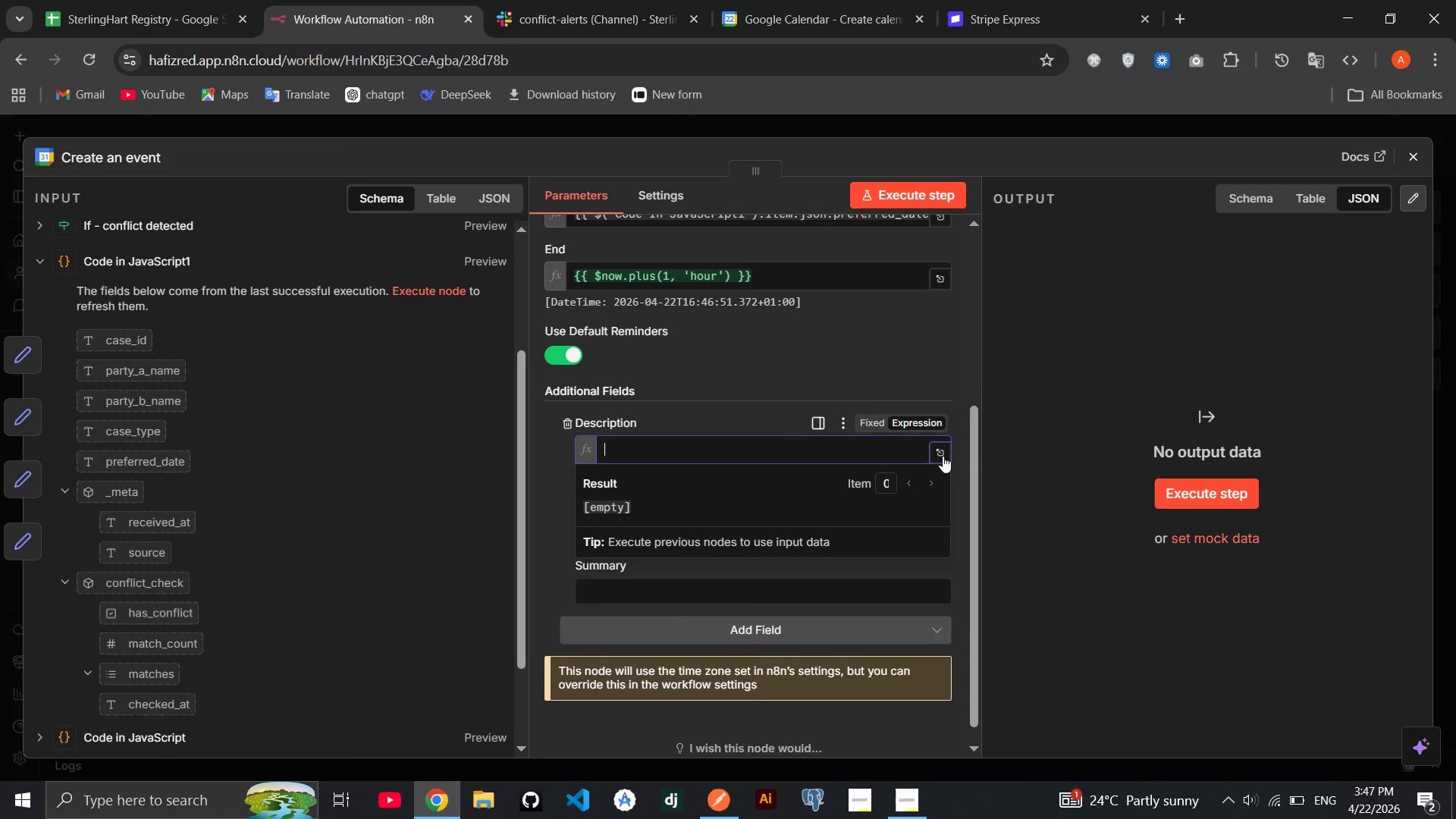 
left_click([943, 456])
 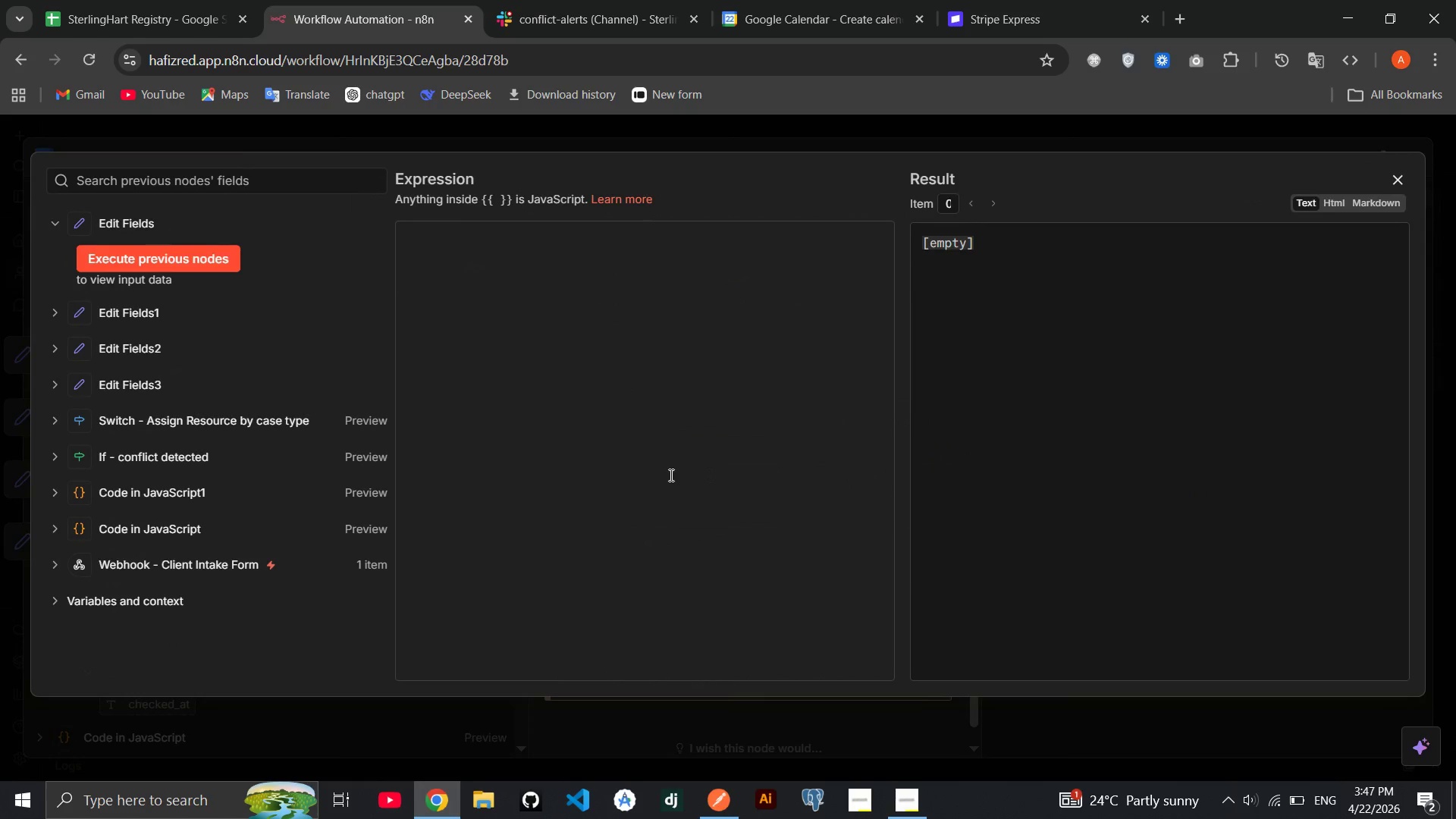 
left_click([667, 475])
 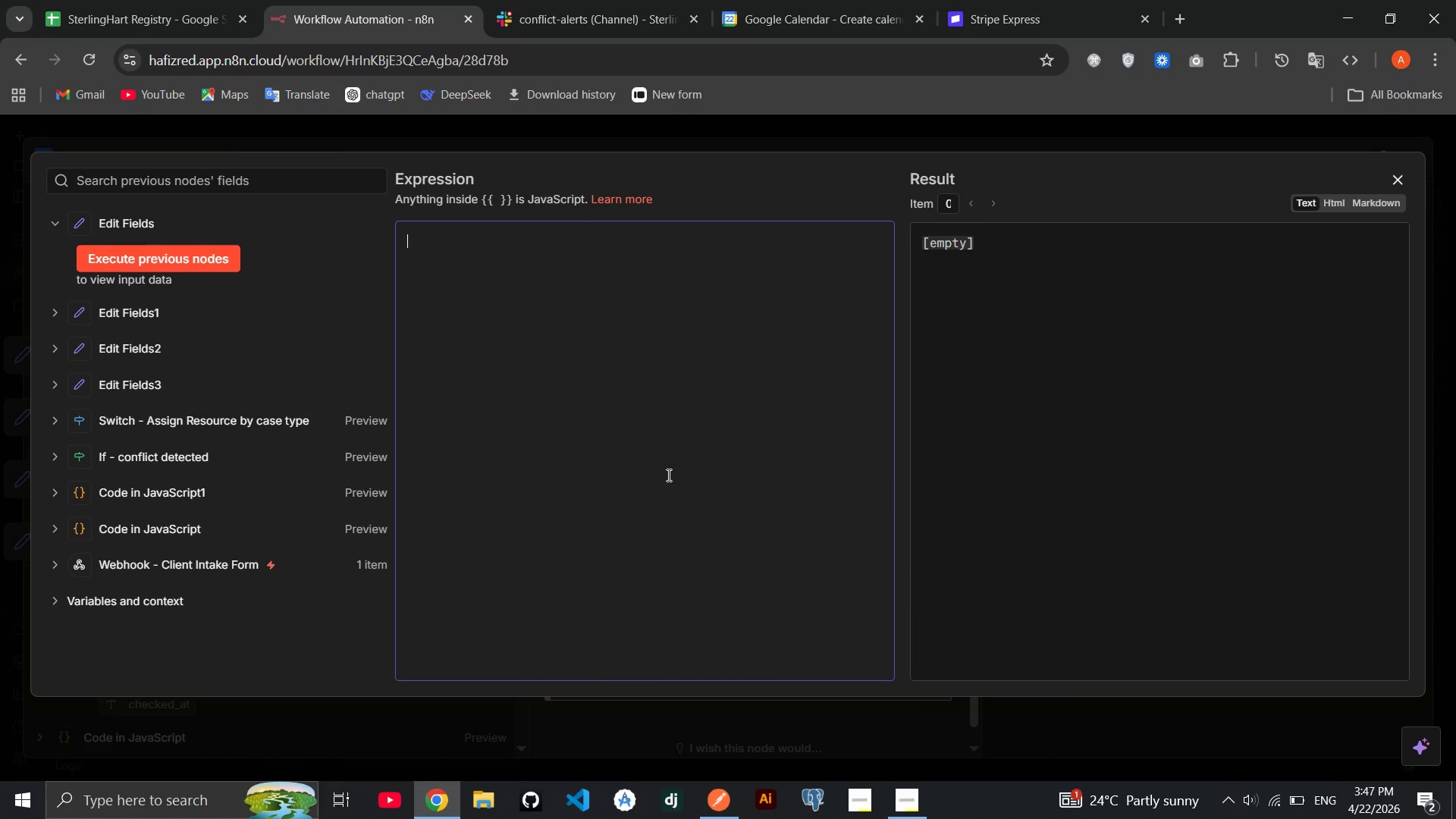 
type(STERLING )
key(Backspace)
type(-HART MEDIATION SESSION)
 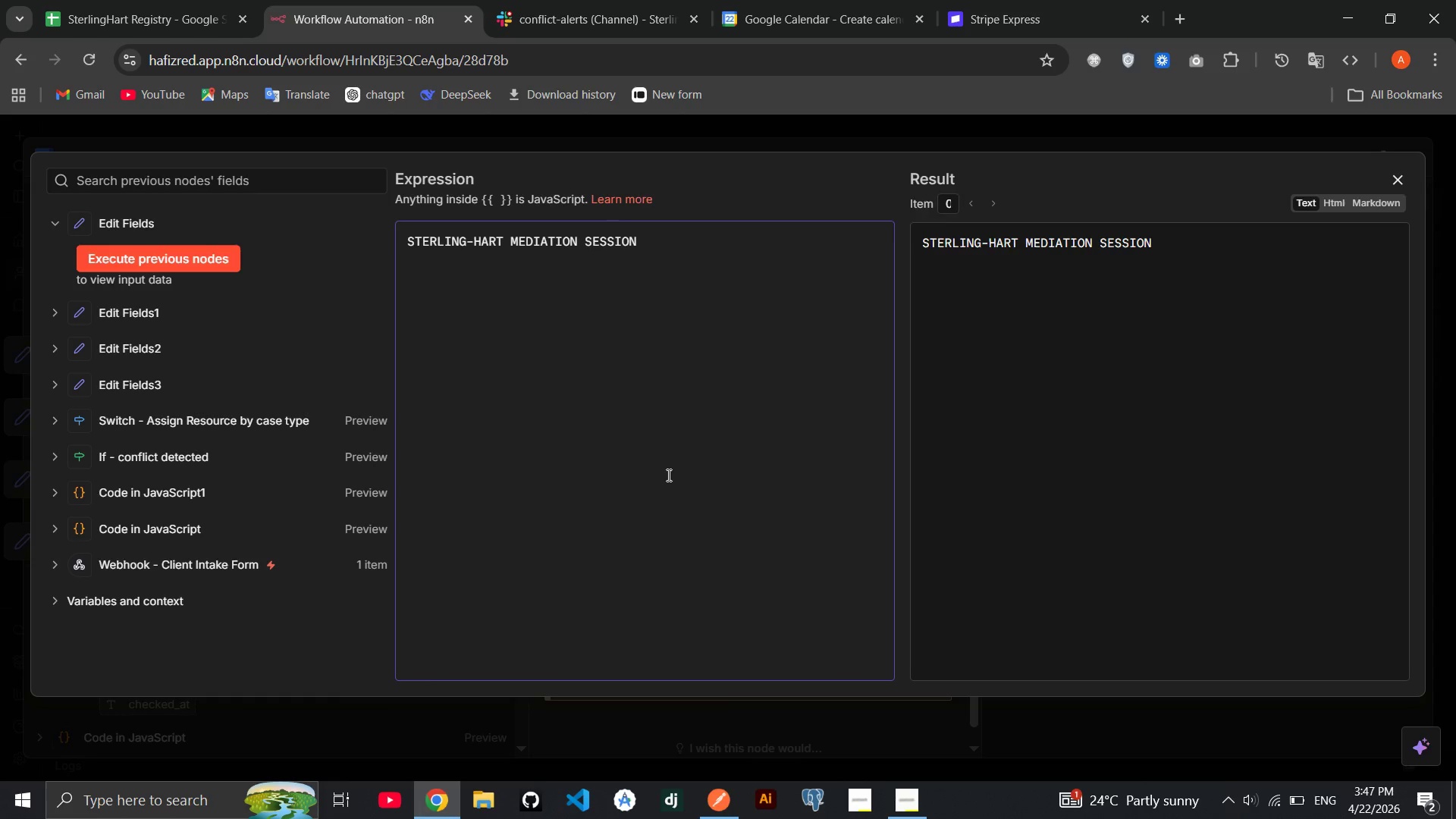 
key(Enter)
 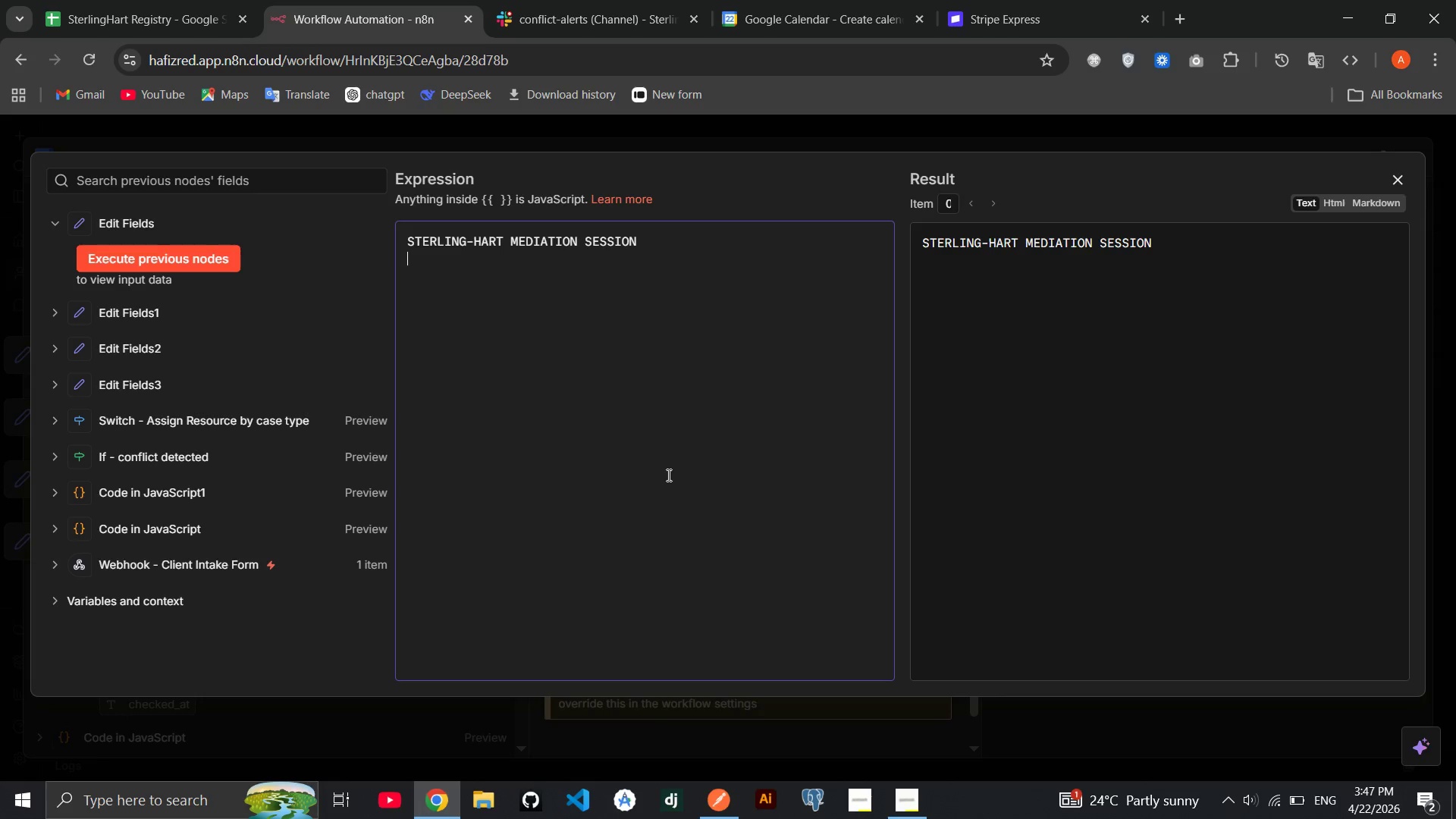 
key(Enter)
 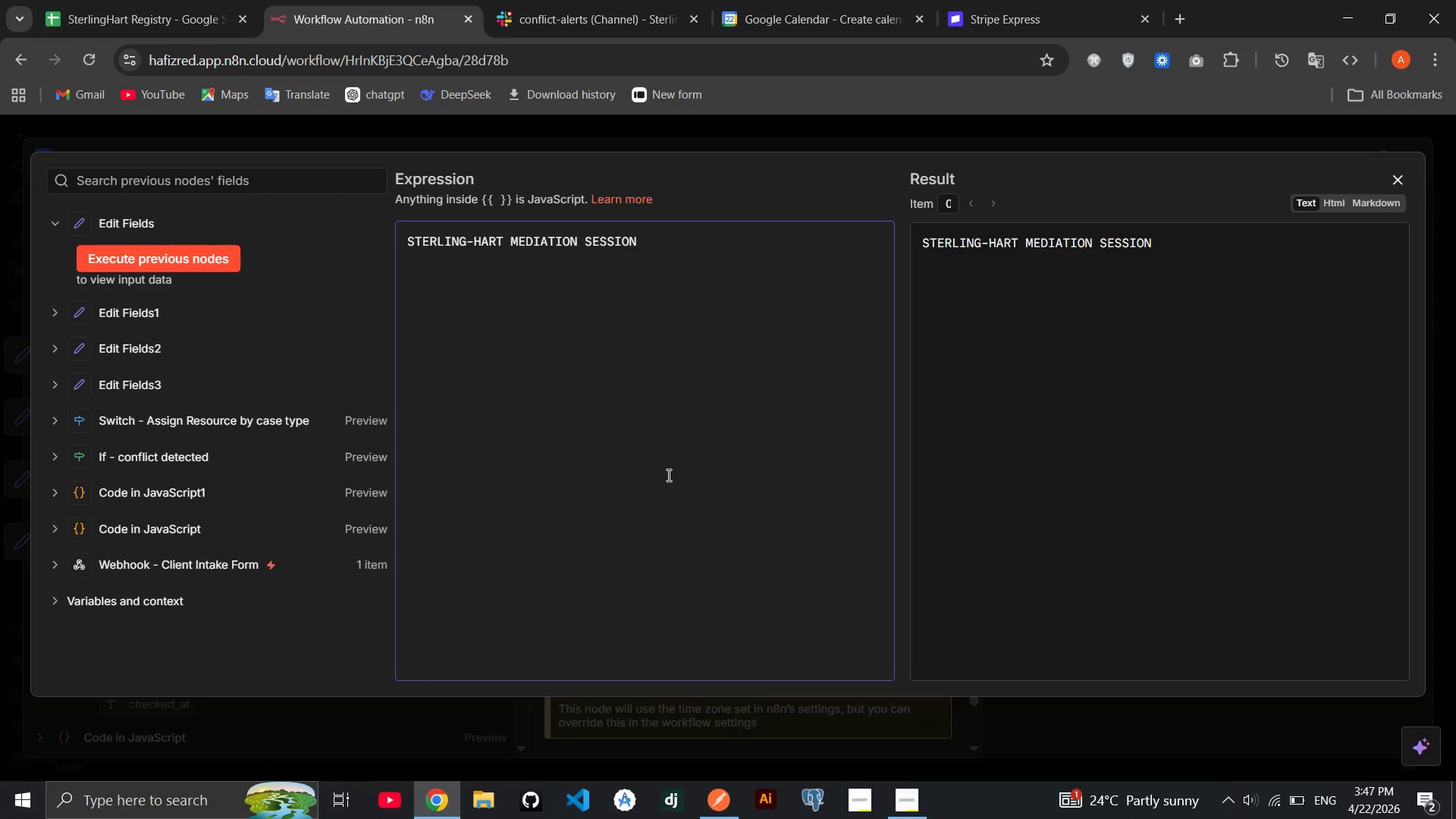 
type(CaseID: )
 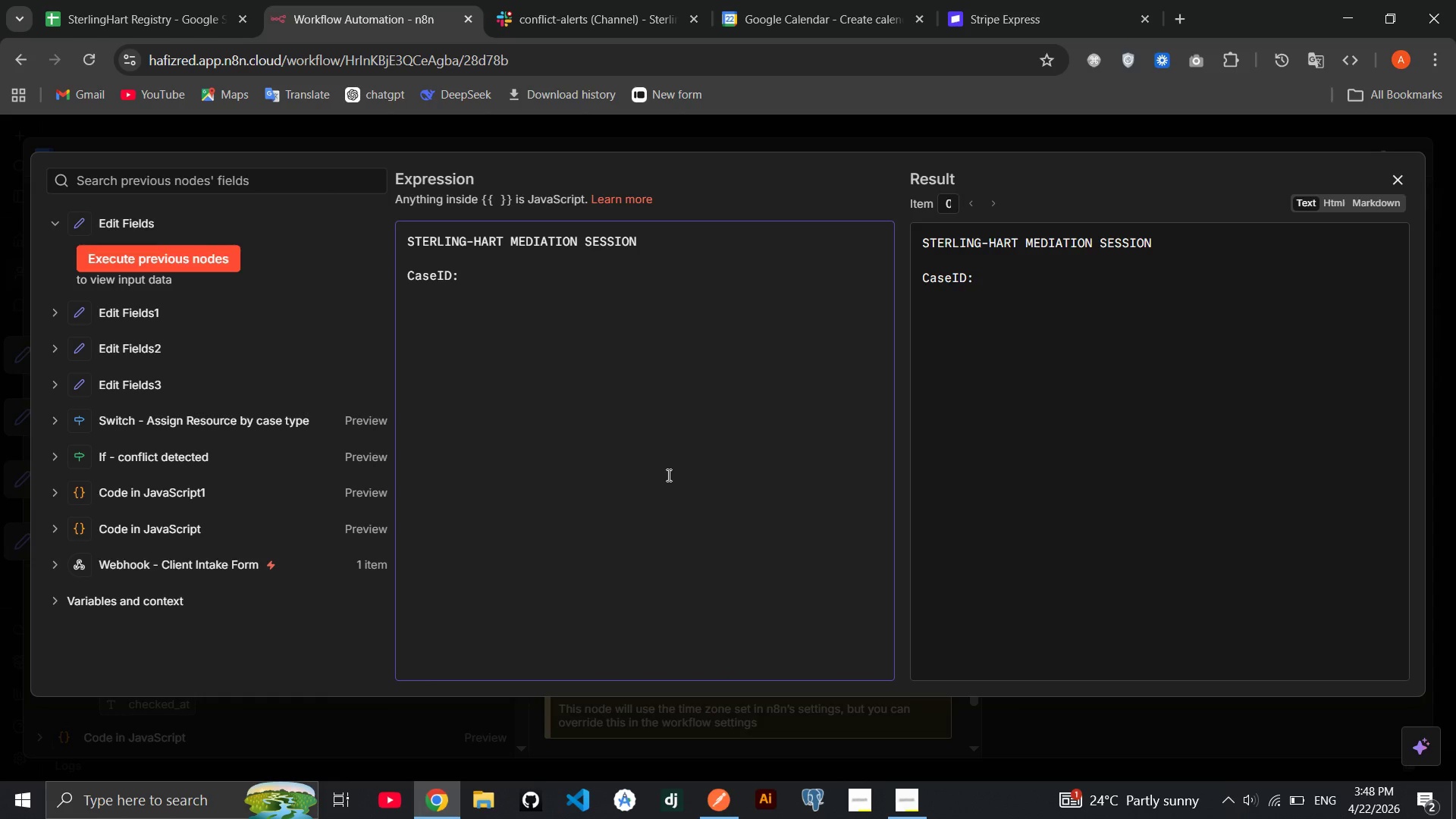 
left_click([212, 531])
 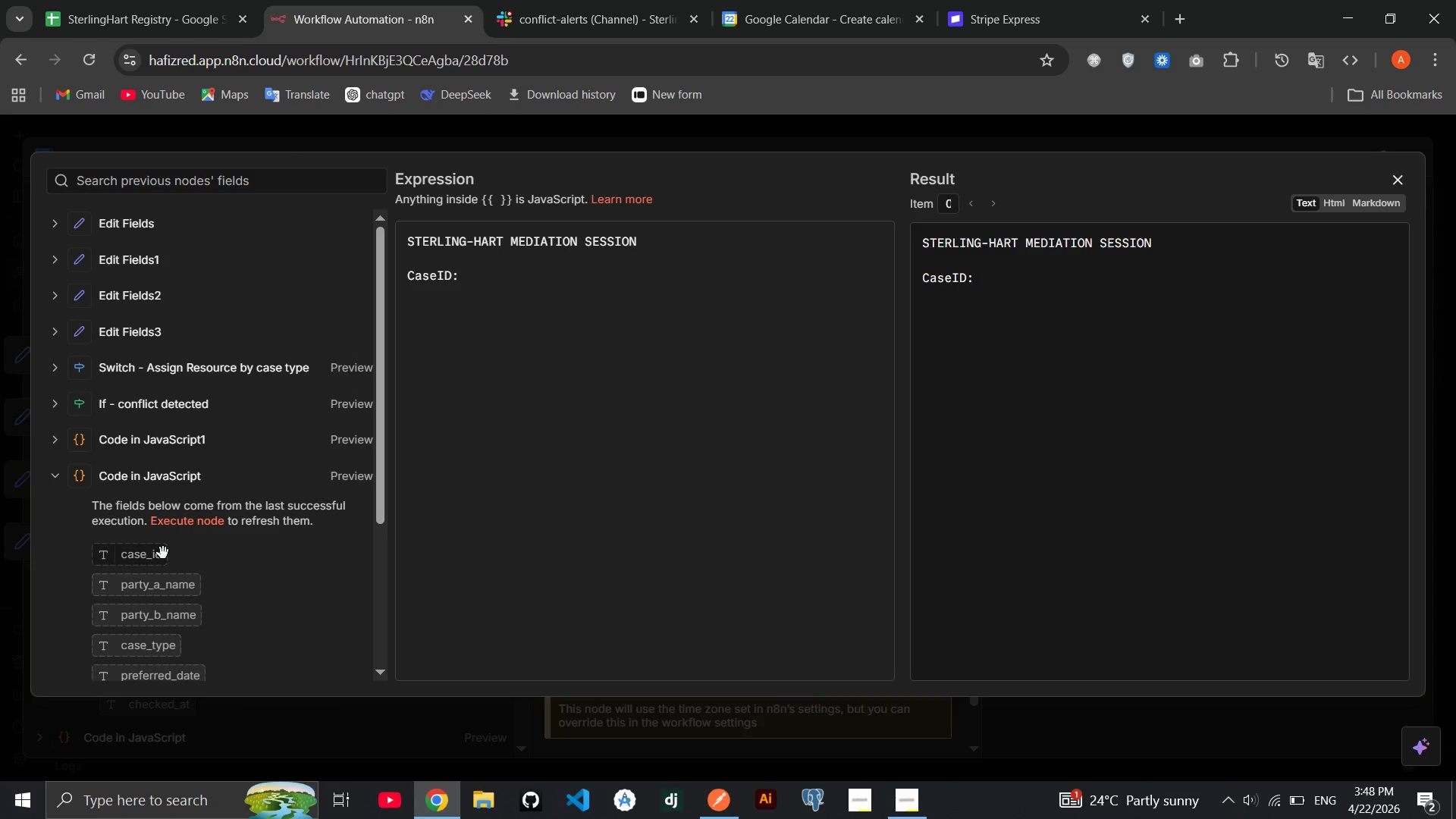 
left_click_drag(start_coordinate=[163, 553], to_coordinate=[537, 291])
 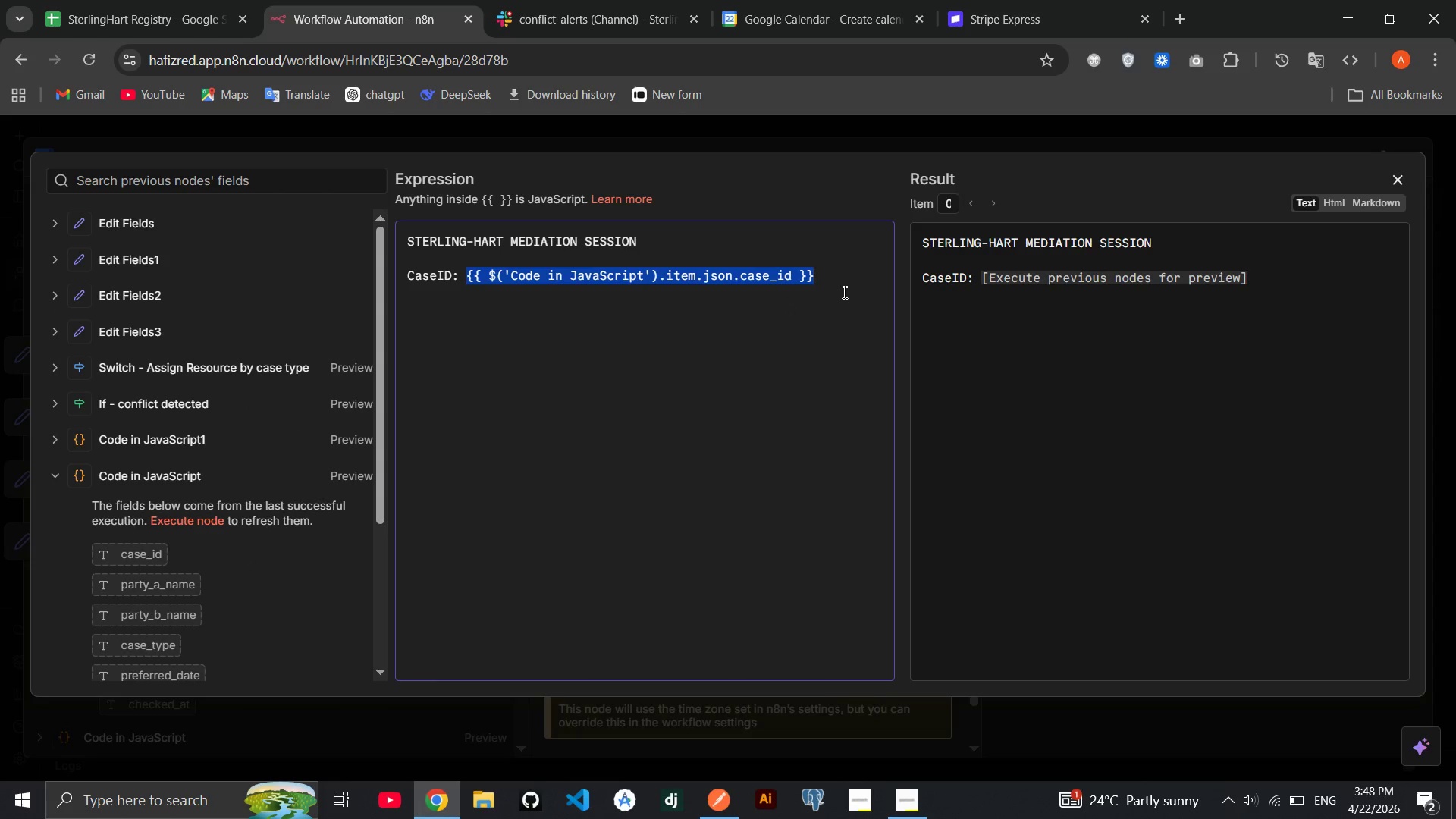 
left_click([847, 285])
 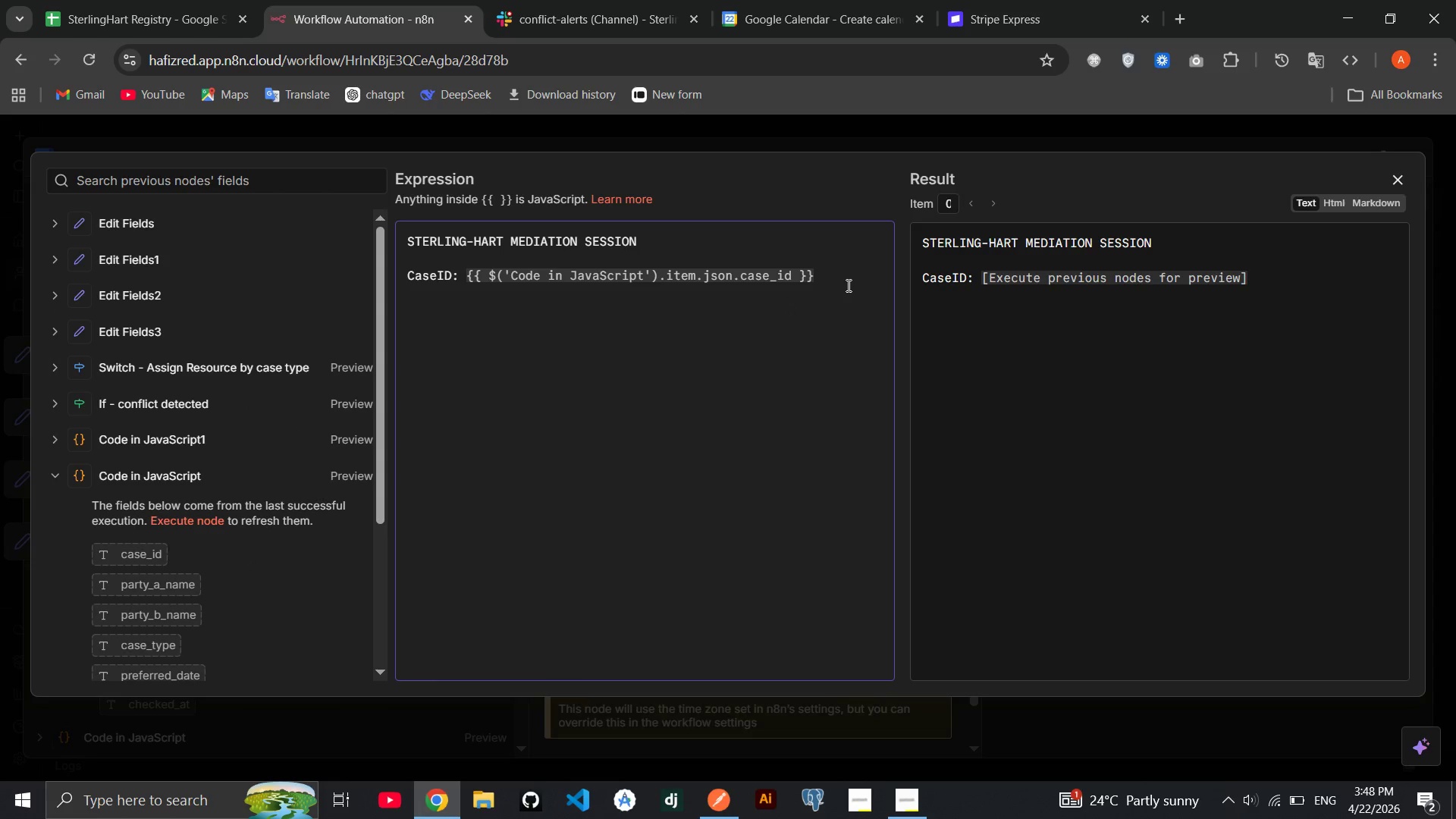 
key(Enter)
 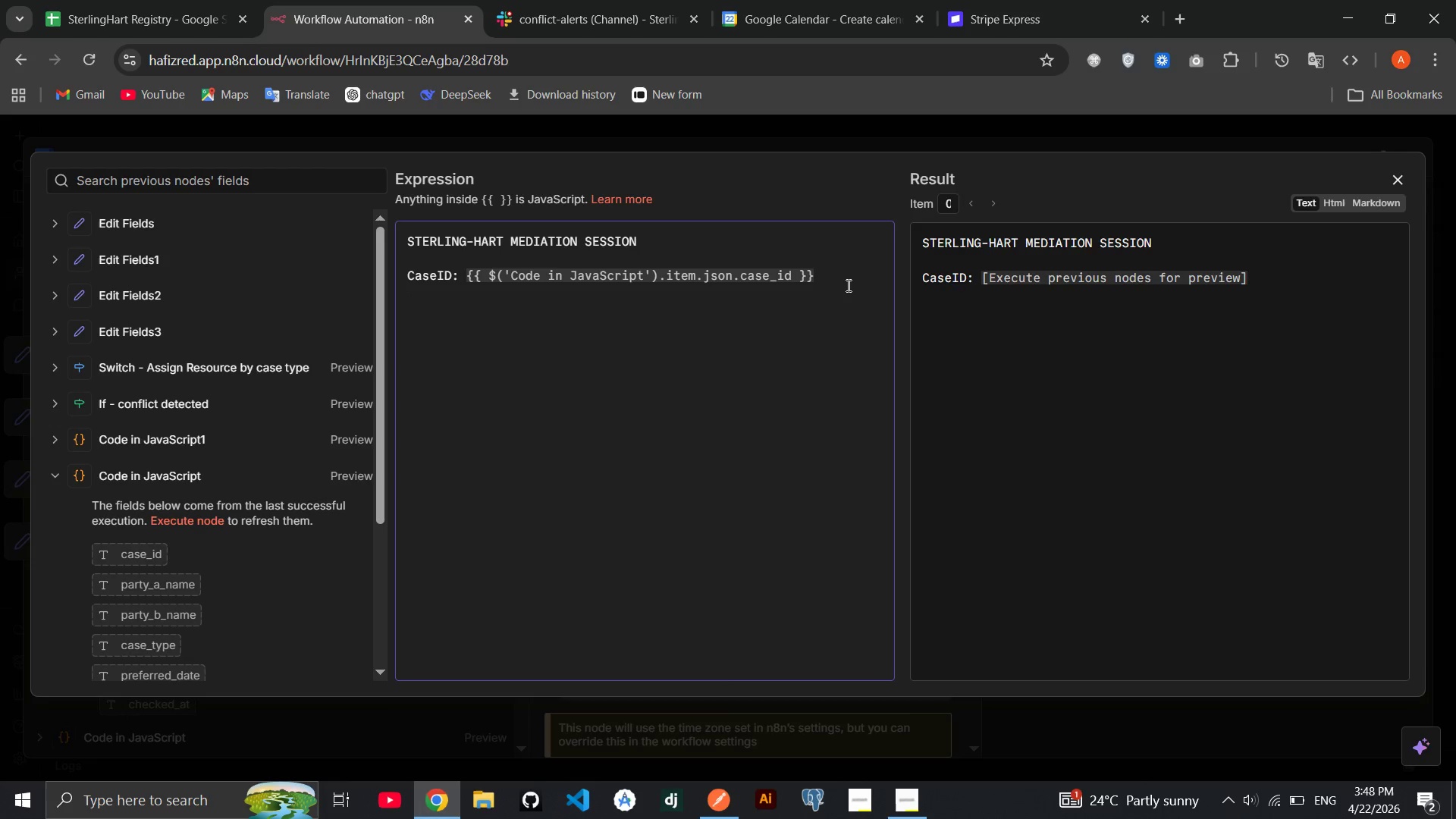 
wait(5.12)
 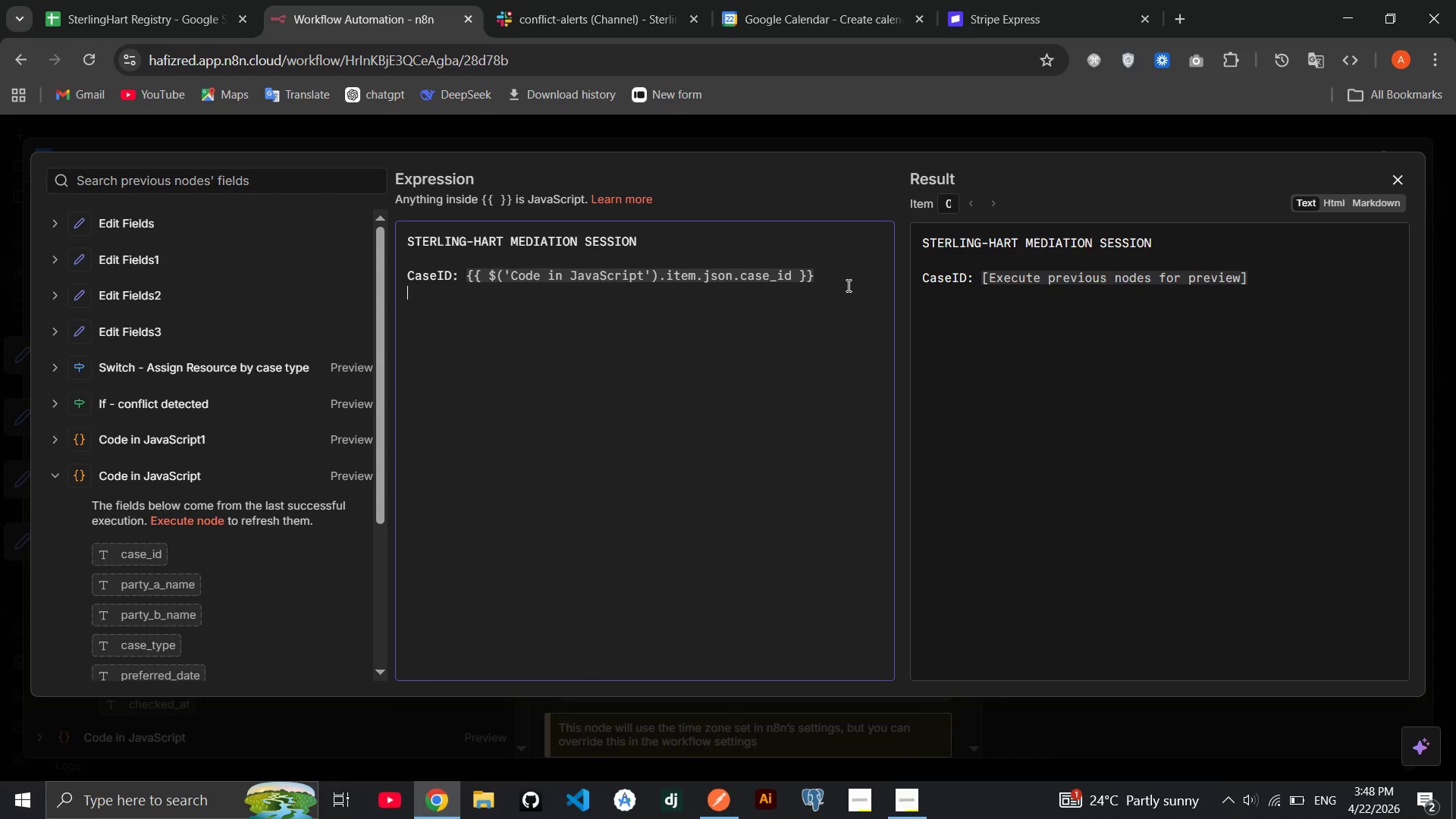 
type(Case Type: )
 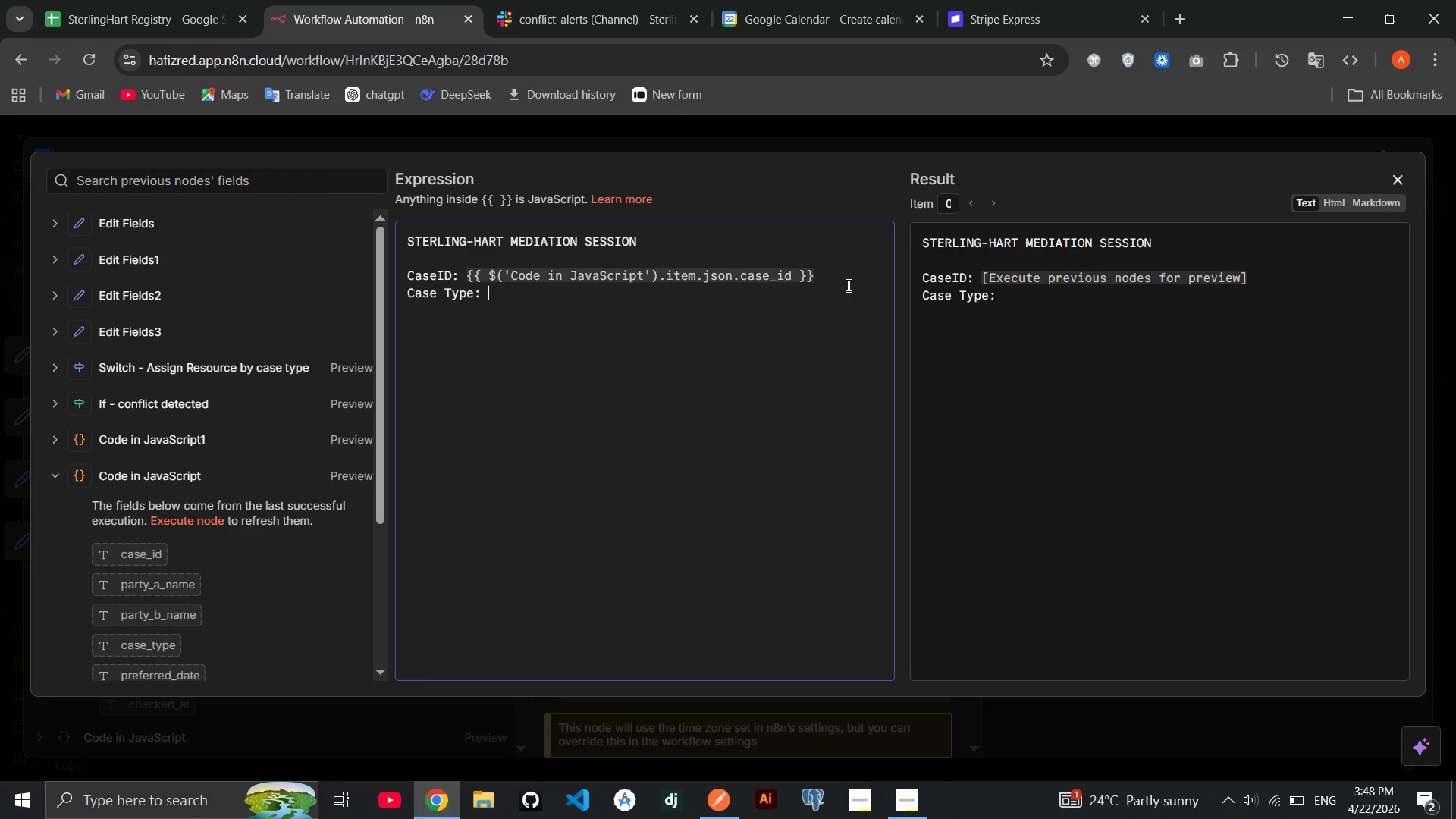 
left_click_drag(start_coordinate=[149, 647], to_coordinate=[527, 306])
 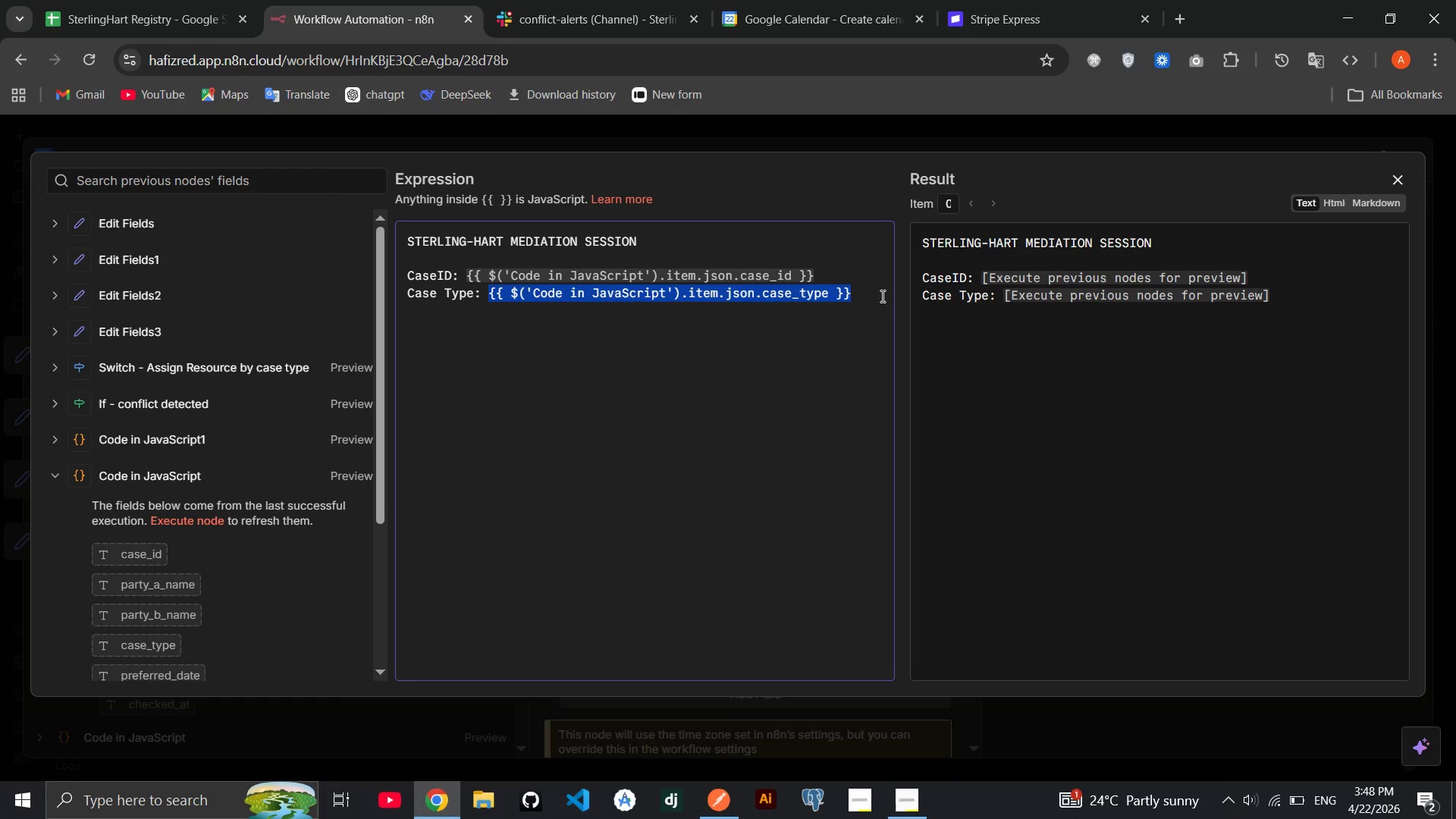 
left_click([881, 296])
 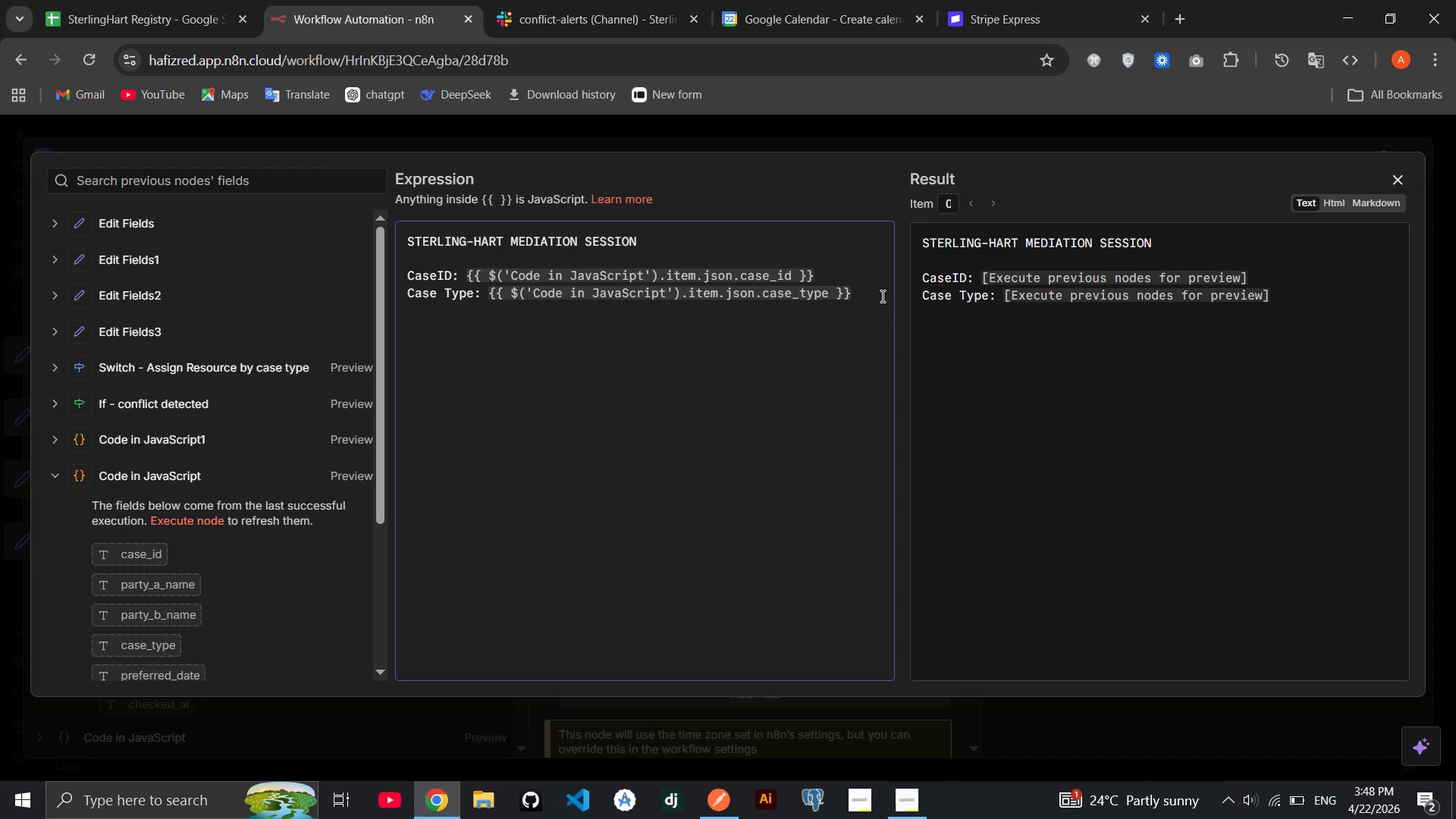 
key(Enter)
 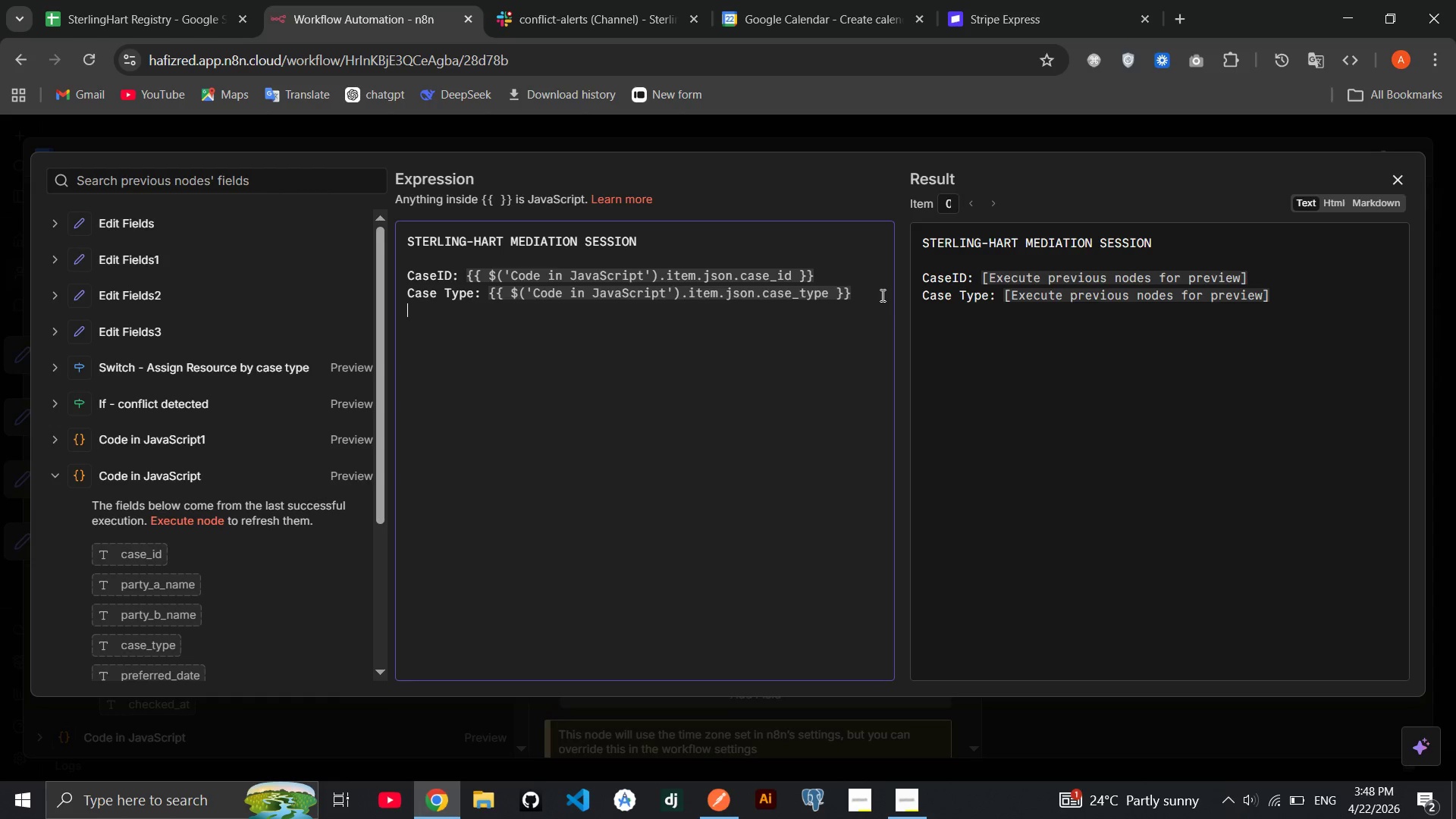 
key(Enter)
 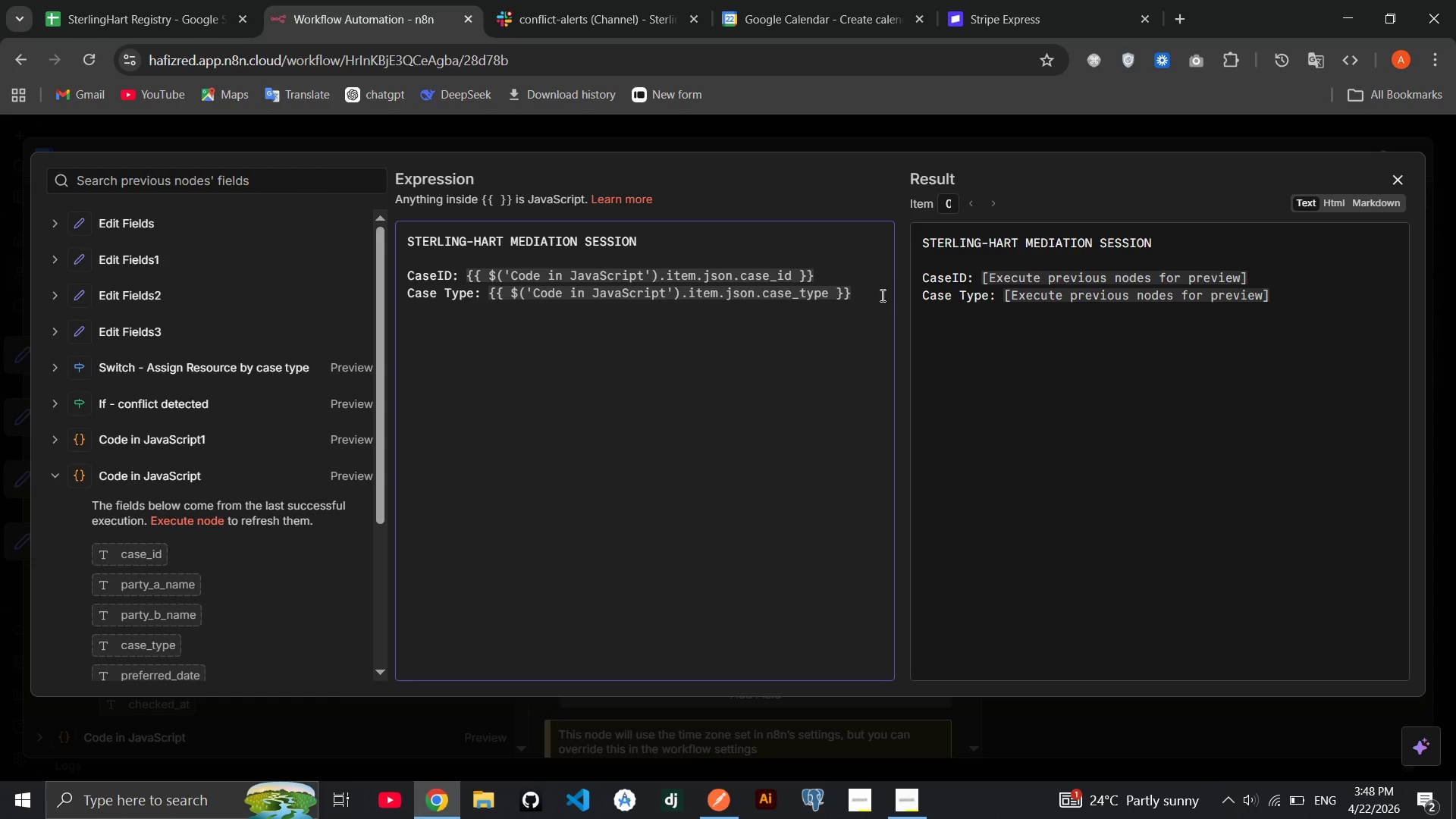 
type(Party a)
key(Backspace)
type(A Nme: )
 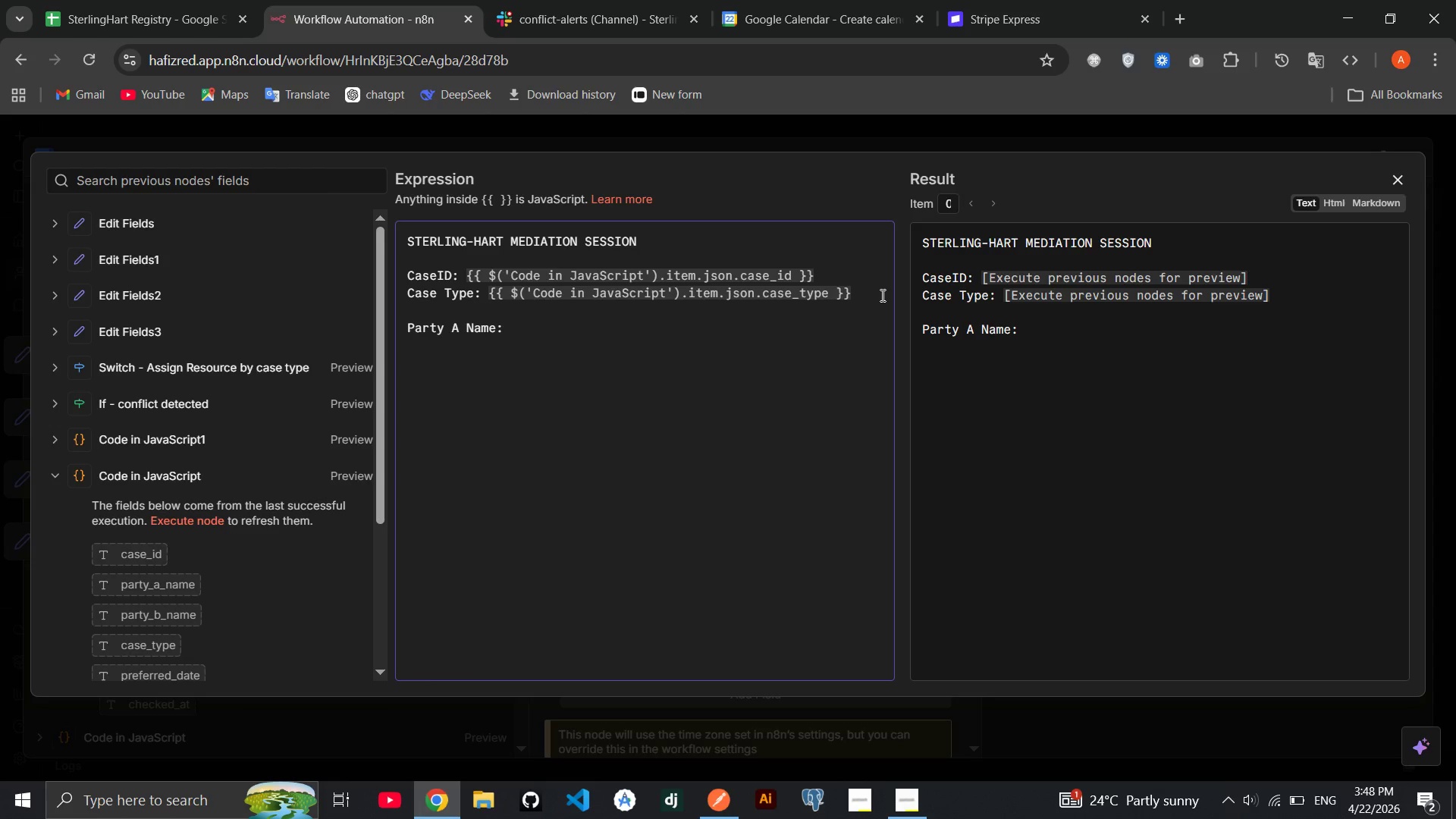 
left_click_drag(start_coordinate=[162, 577], to_coordinate=[628, 329])
 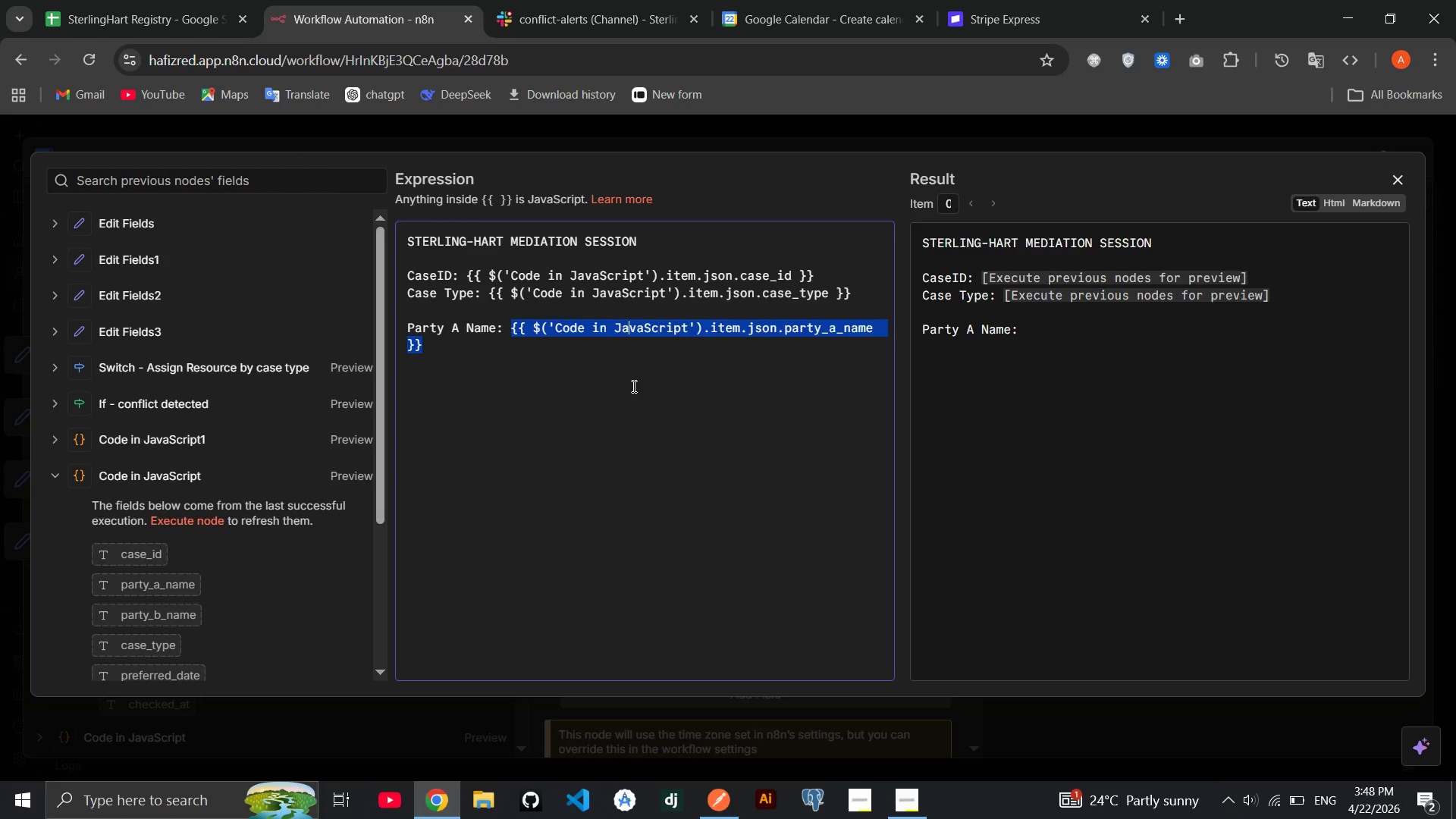 
left_click([632, 386])
 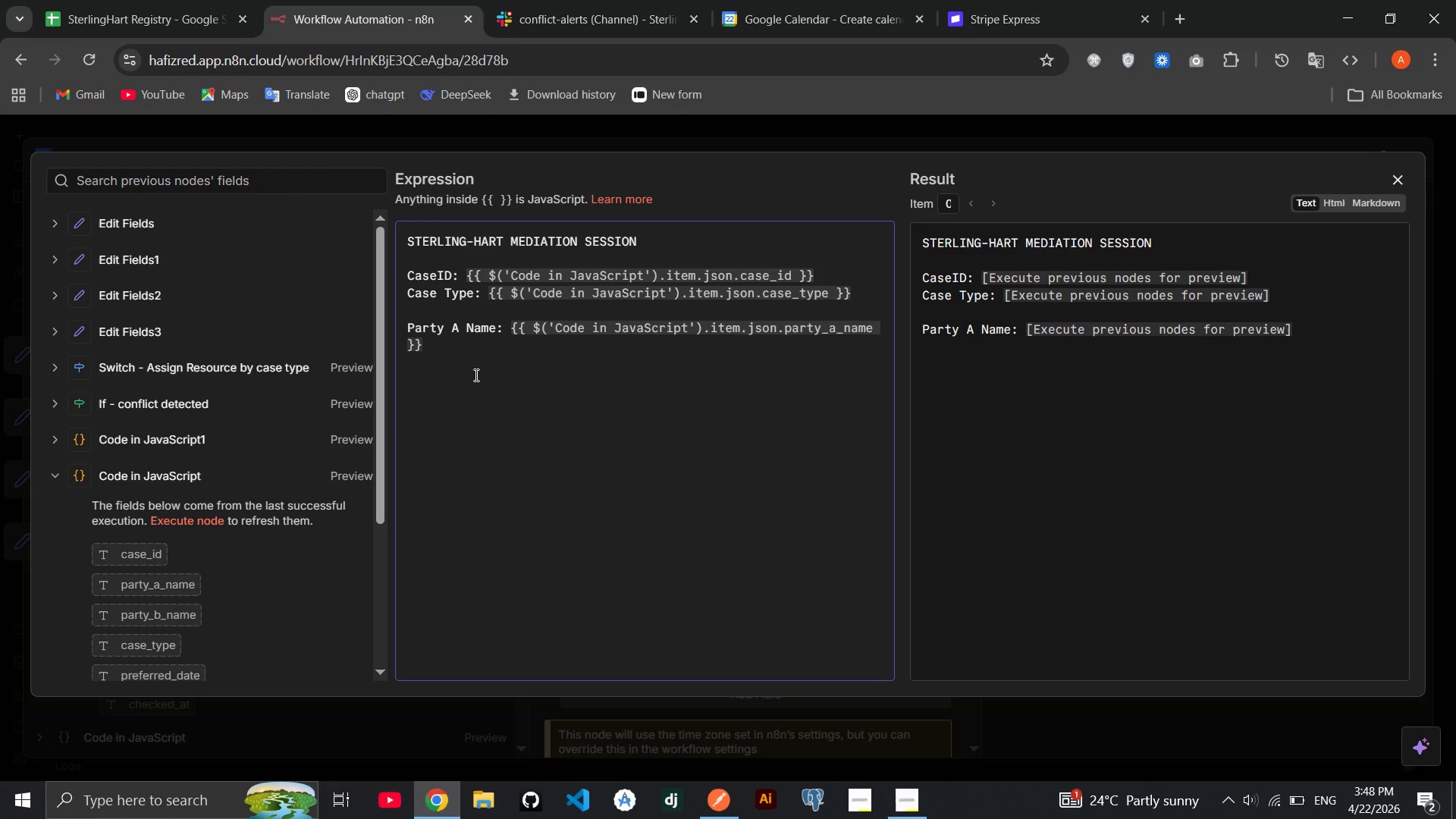 
key(Enter)
 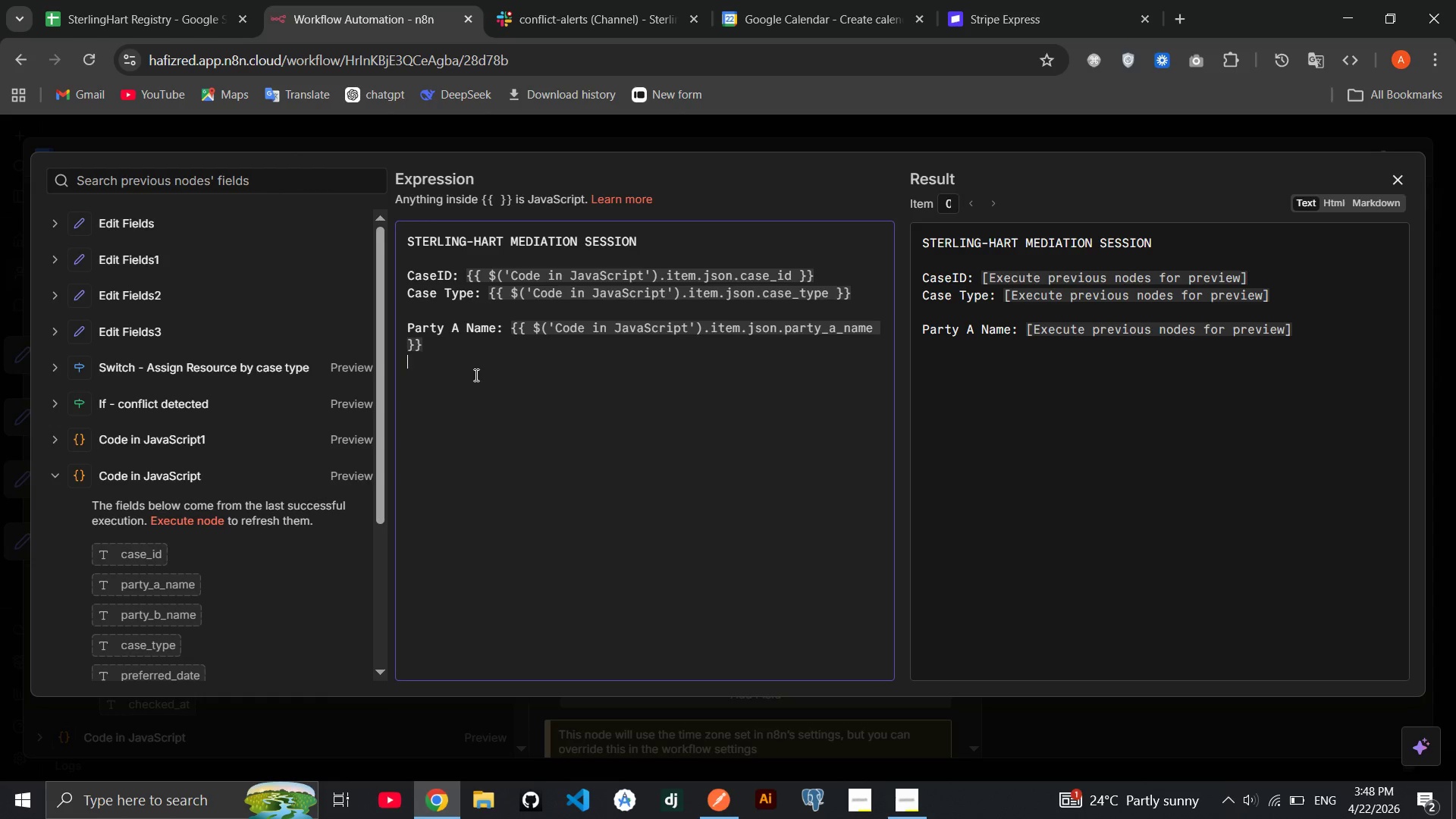 
type(Part )
key(Backspace)
type(y B Name: )
 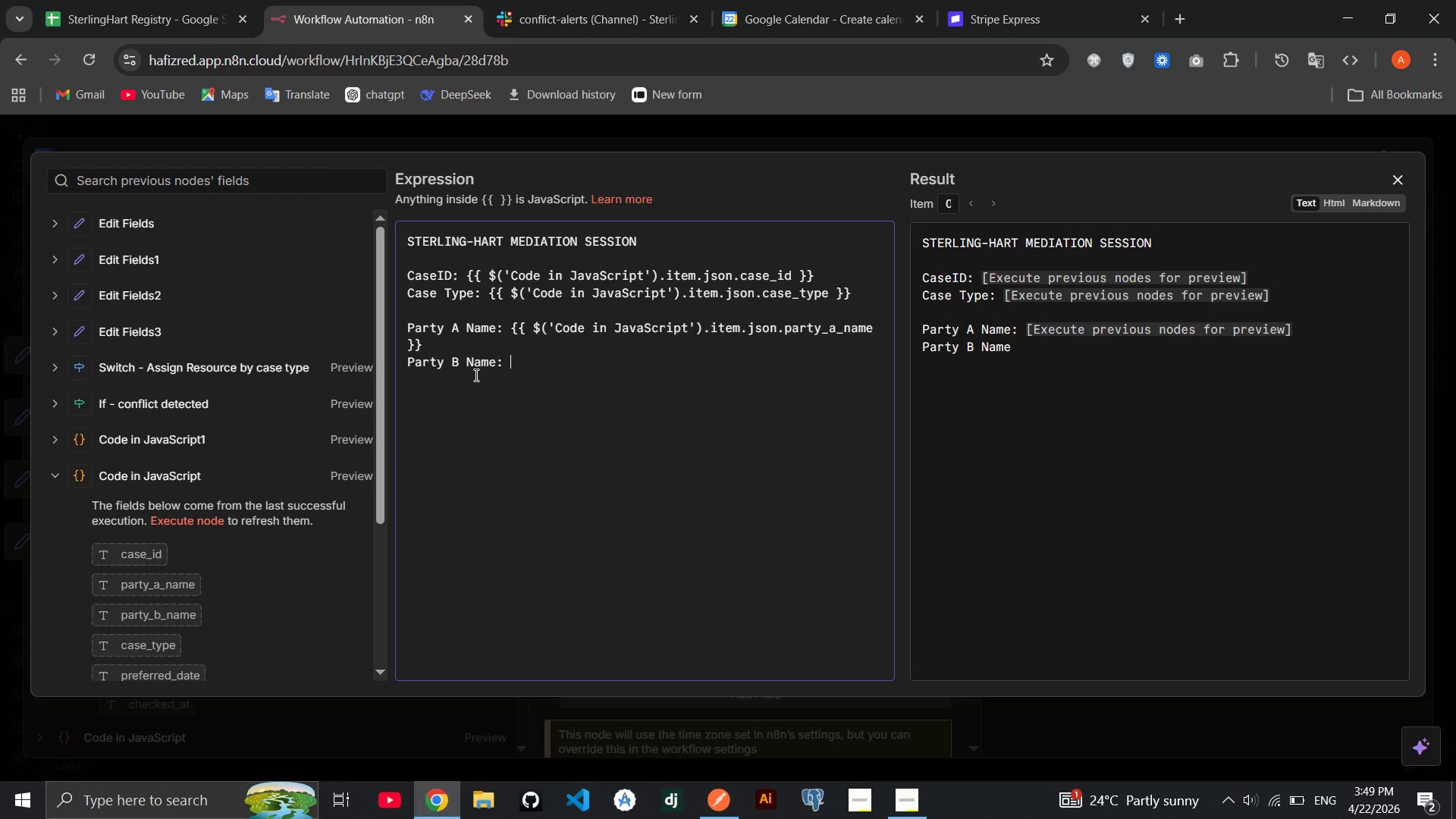 
left_click_drag(start_coordinate=[132, 617], to_coordinate=[546, 354])
 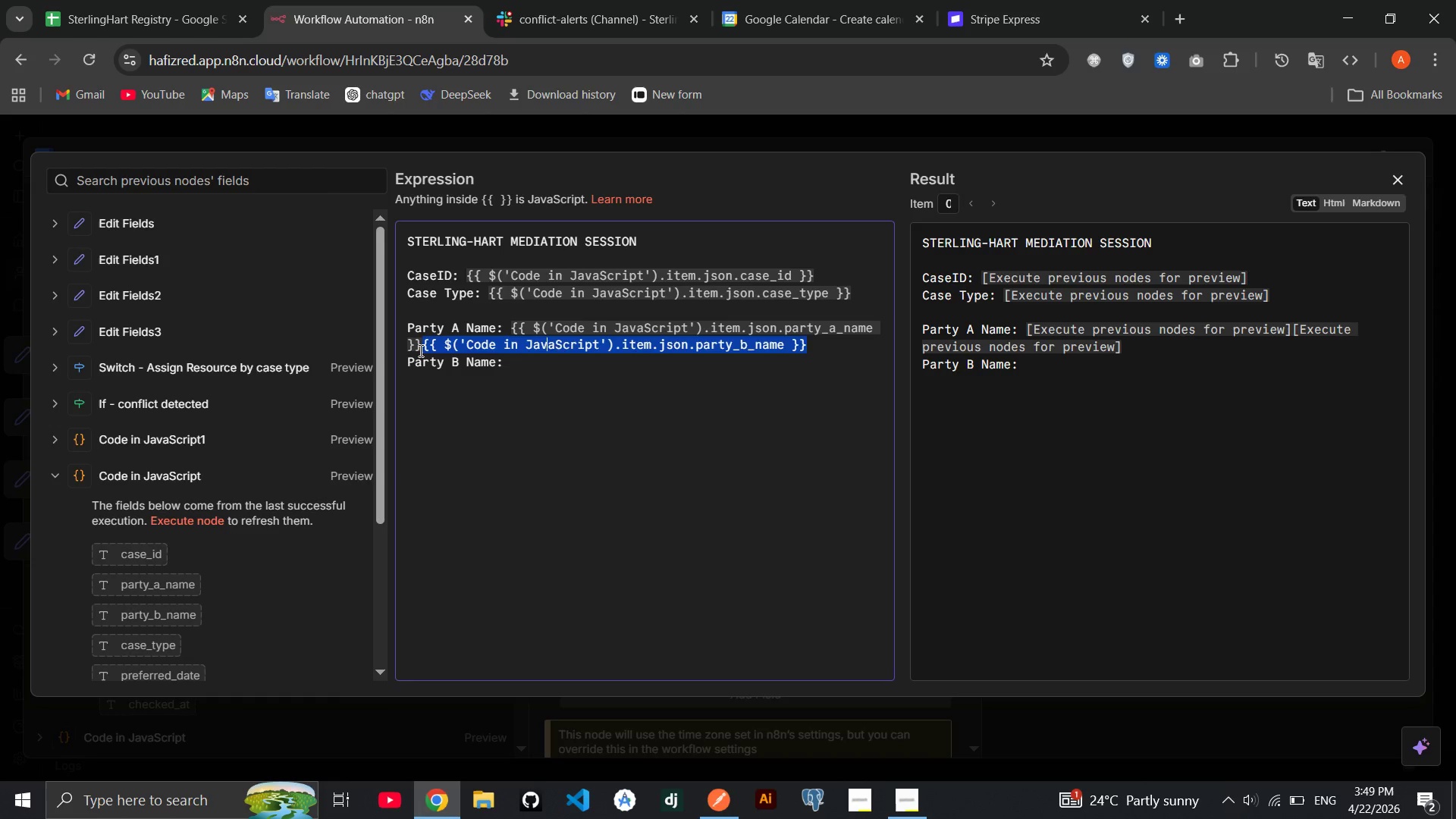 
key(Control+X)
 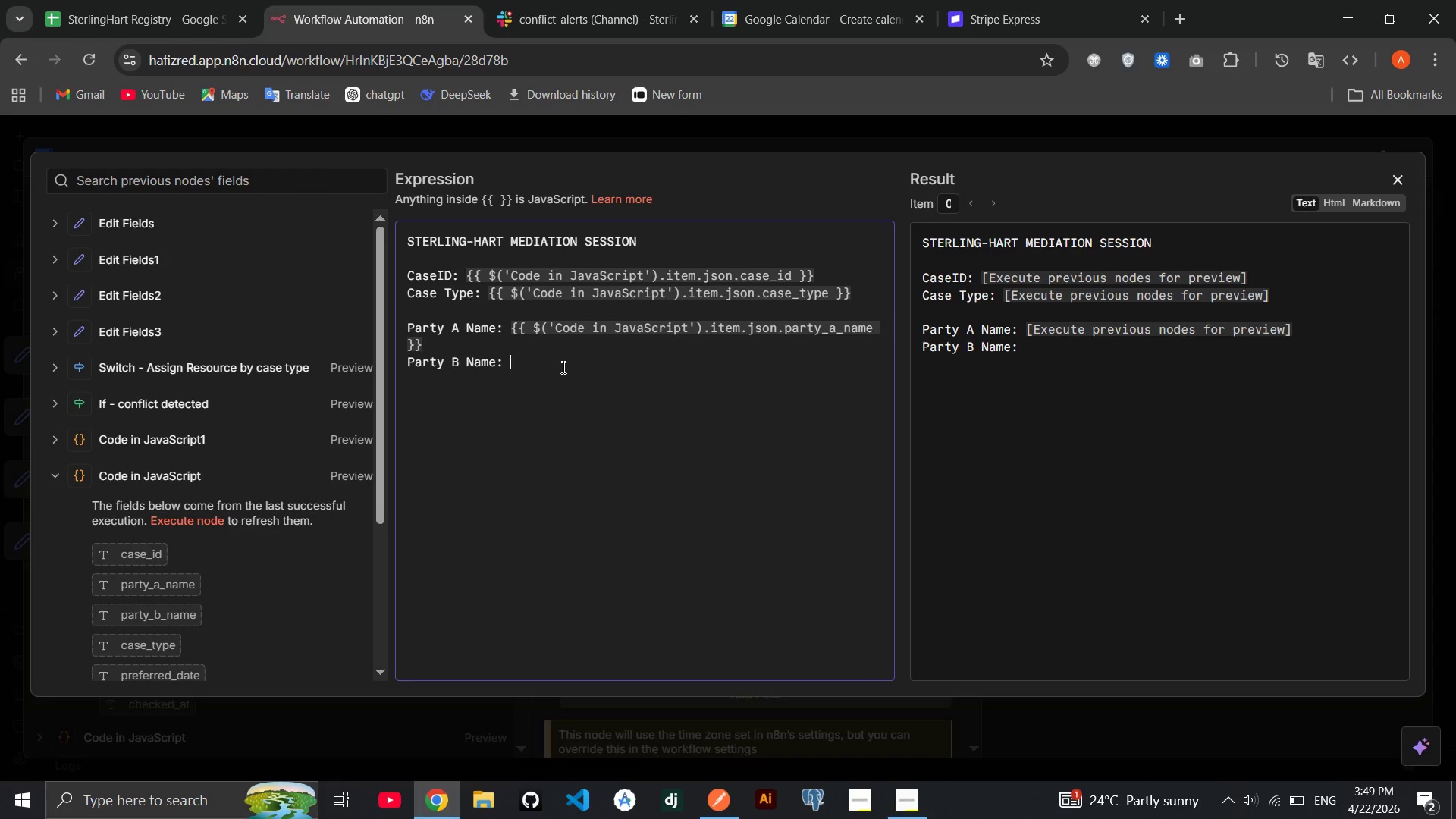 
key(Control+ControlRight)
 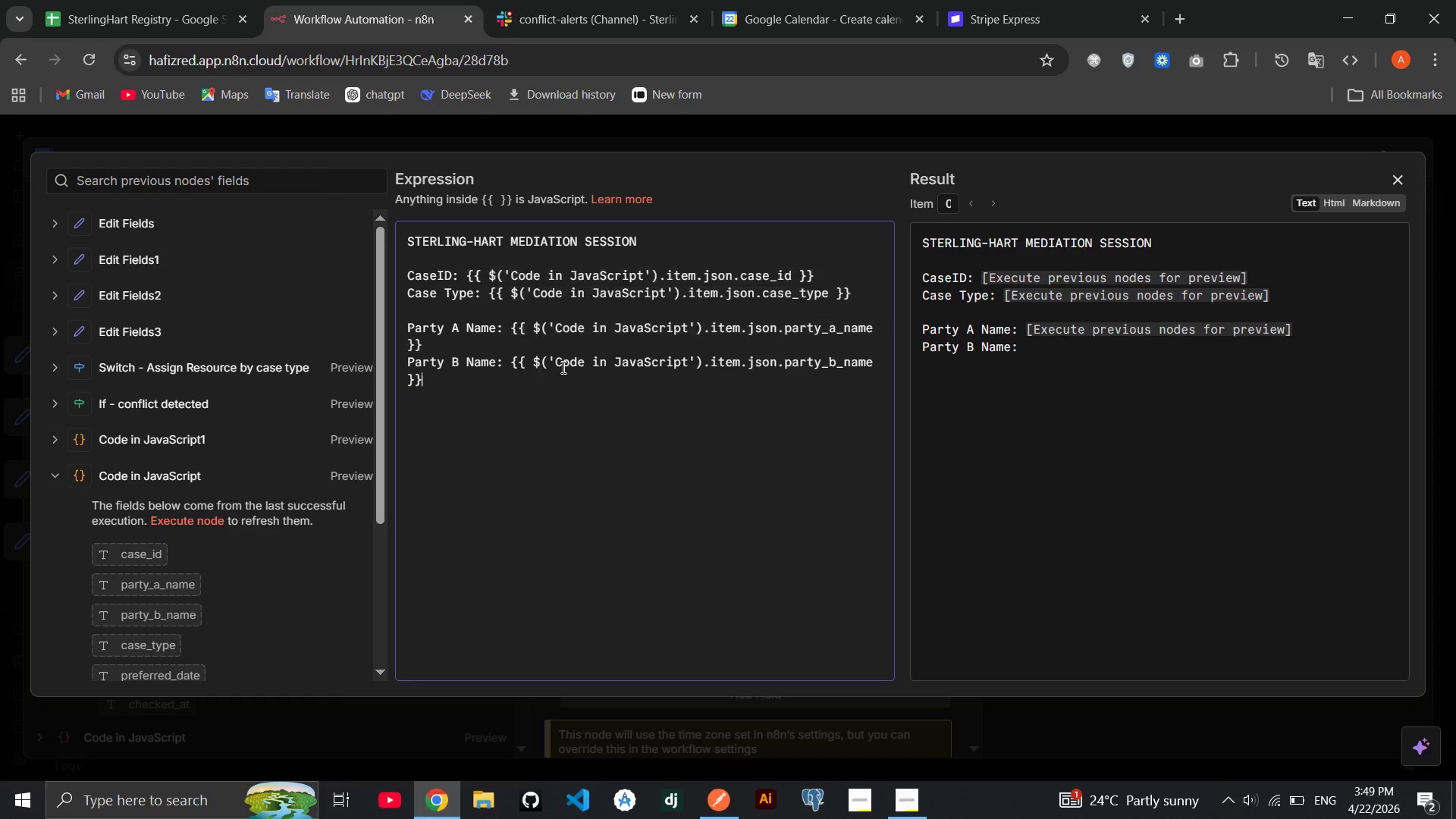 
key(Control+V)
 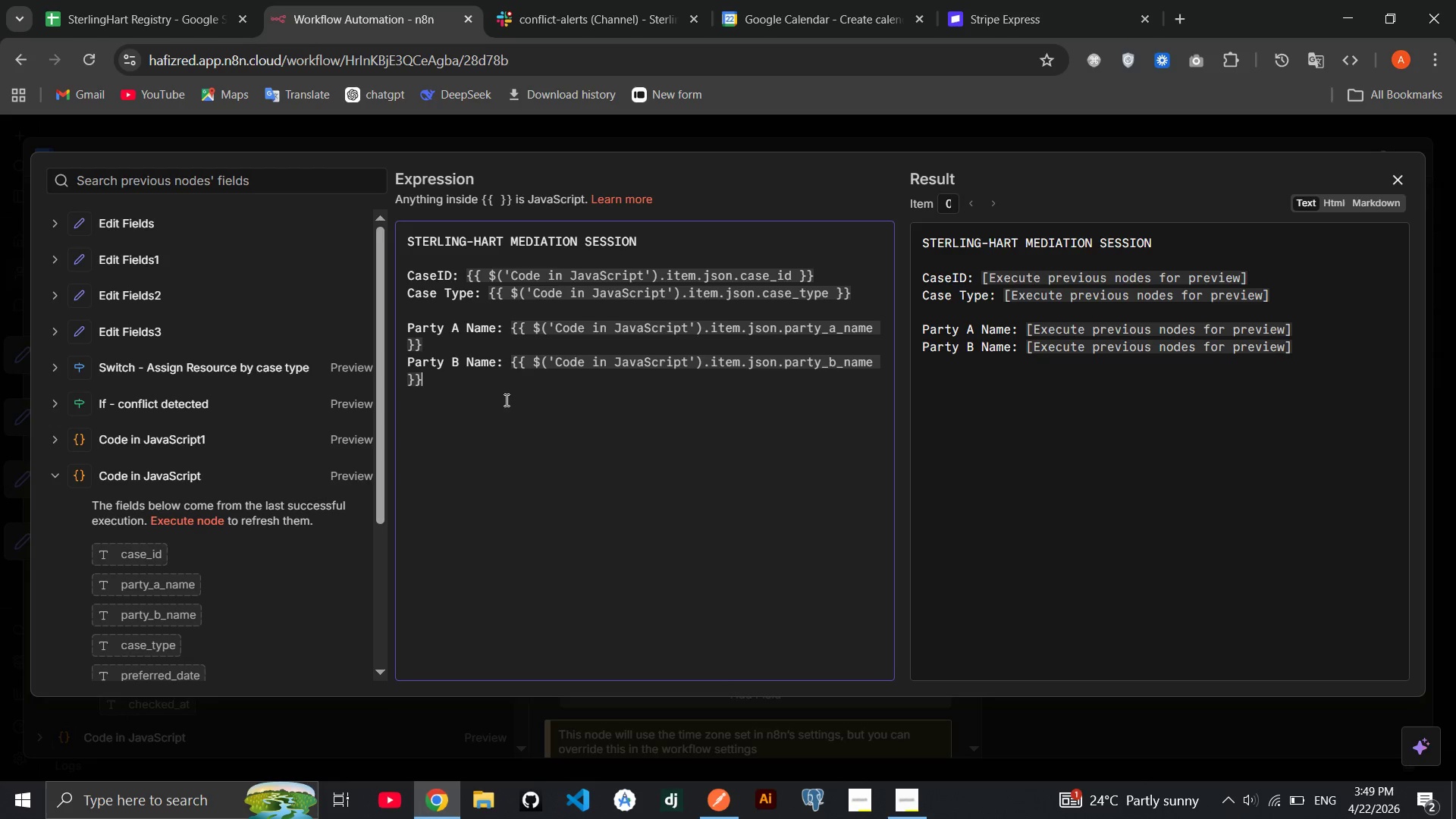 
key(Enter)
 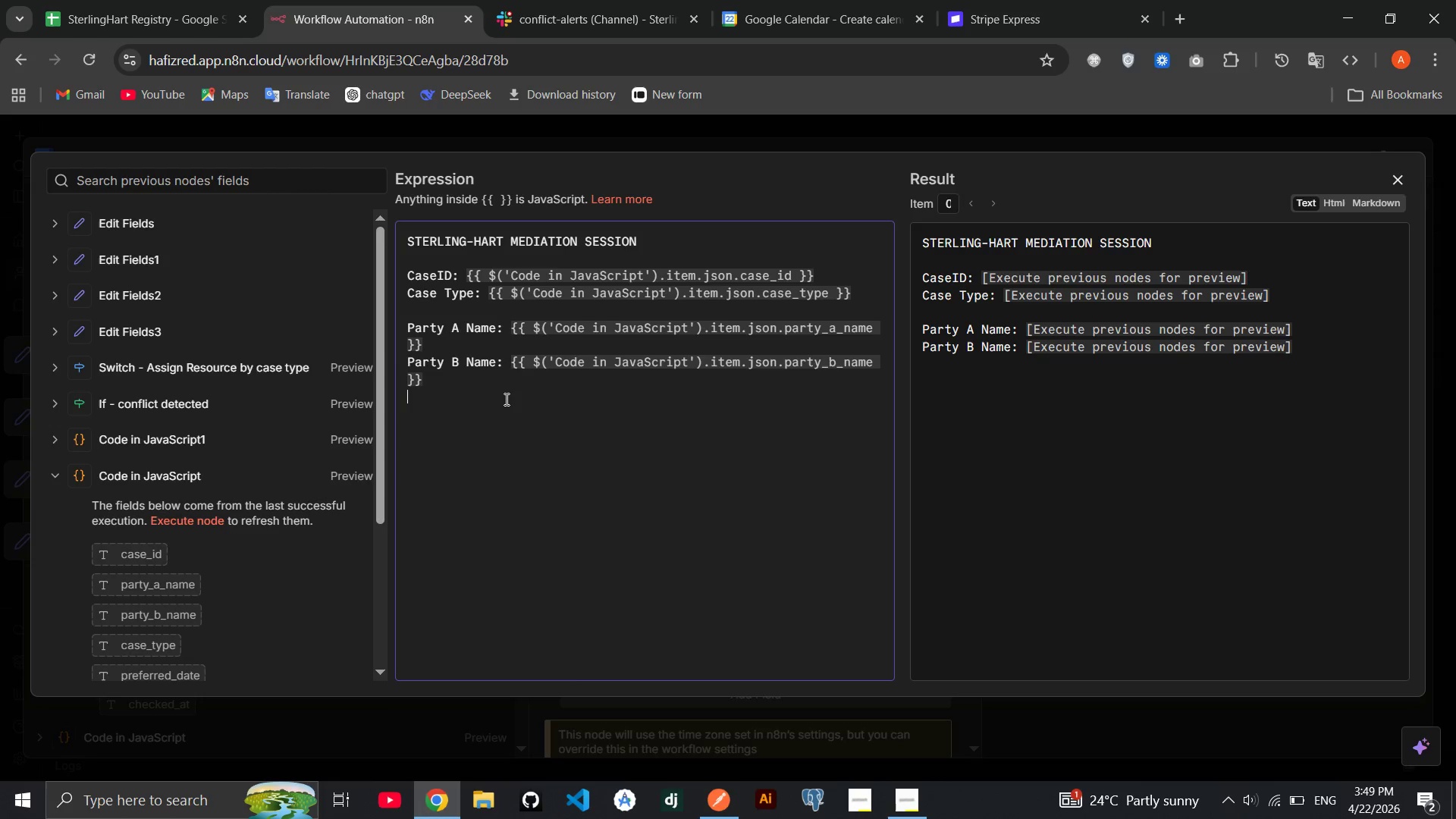 
key(Enter)
 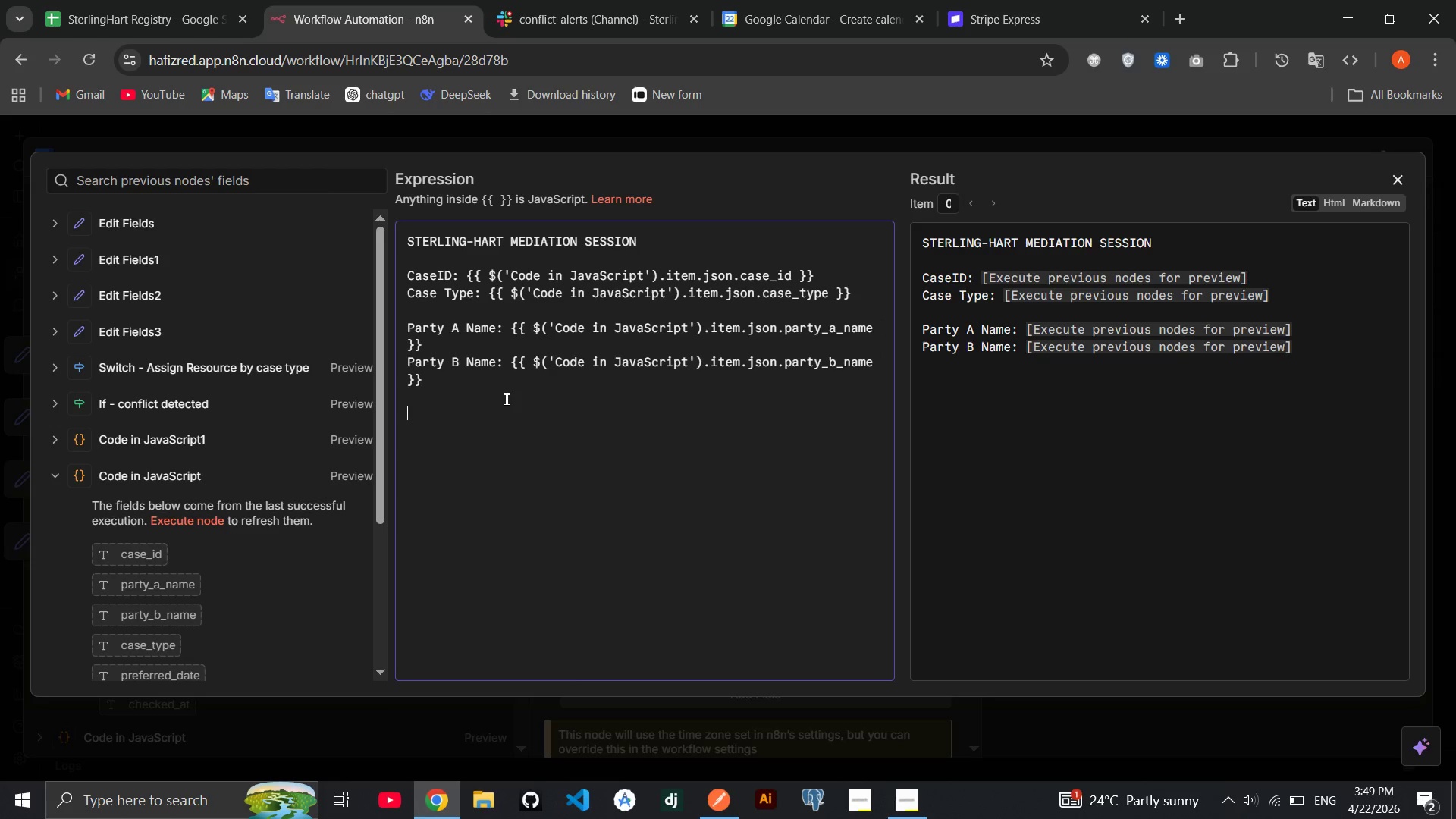 
type(Assig)
 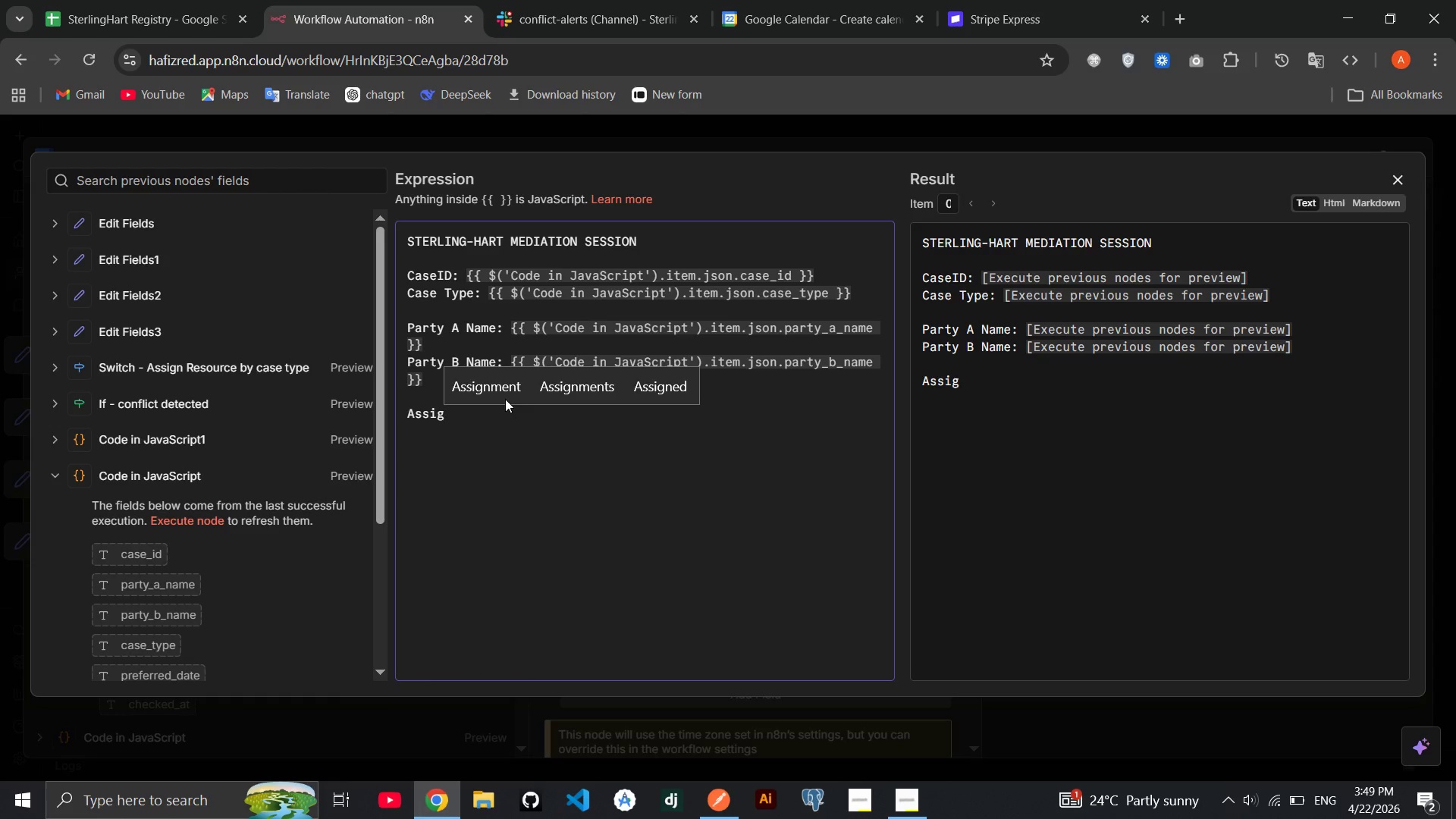 
key(ArrowRight)
 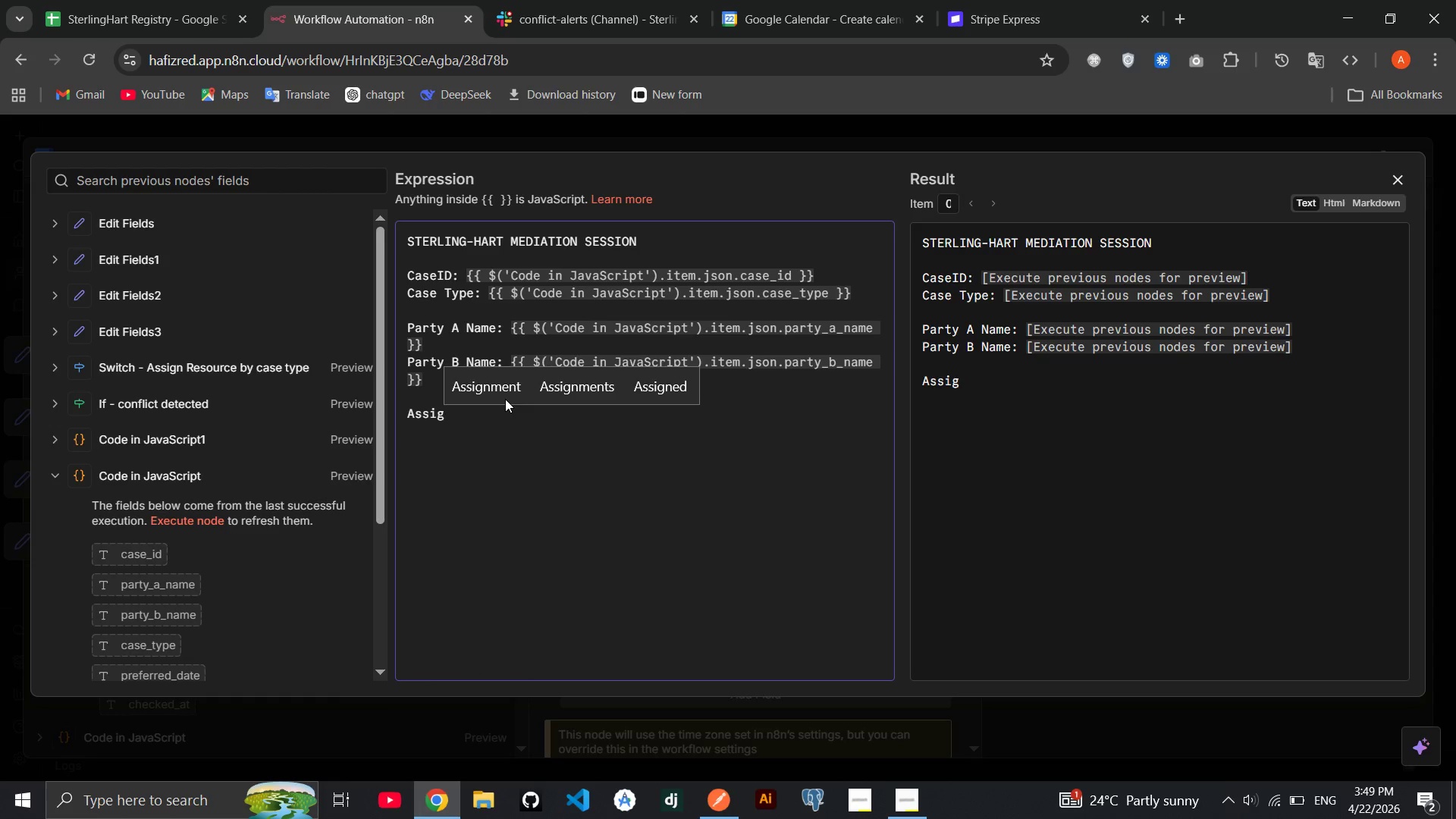 
key(ArrowUp)
 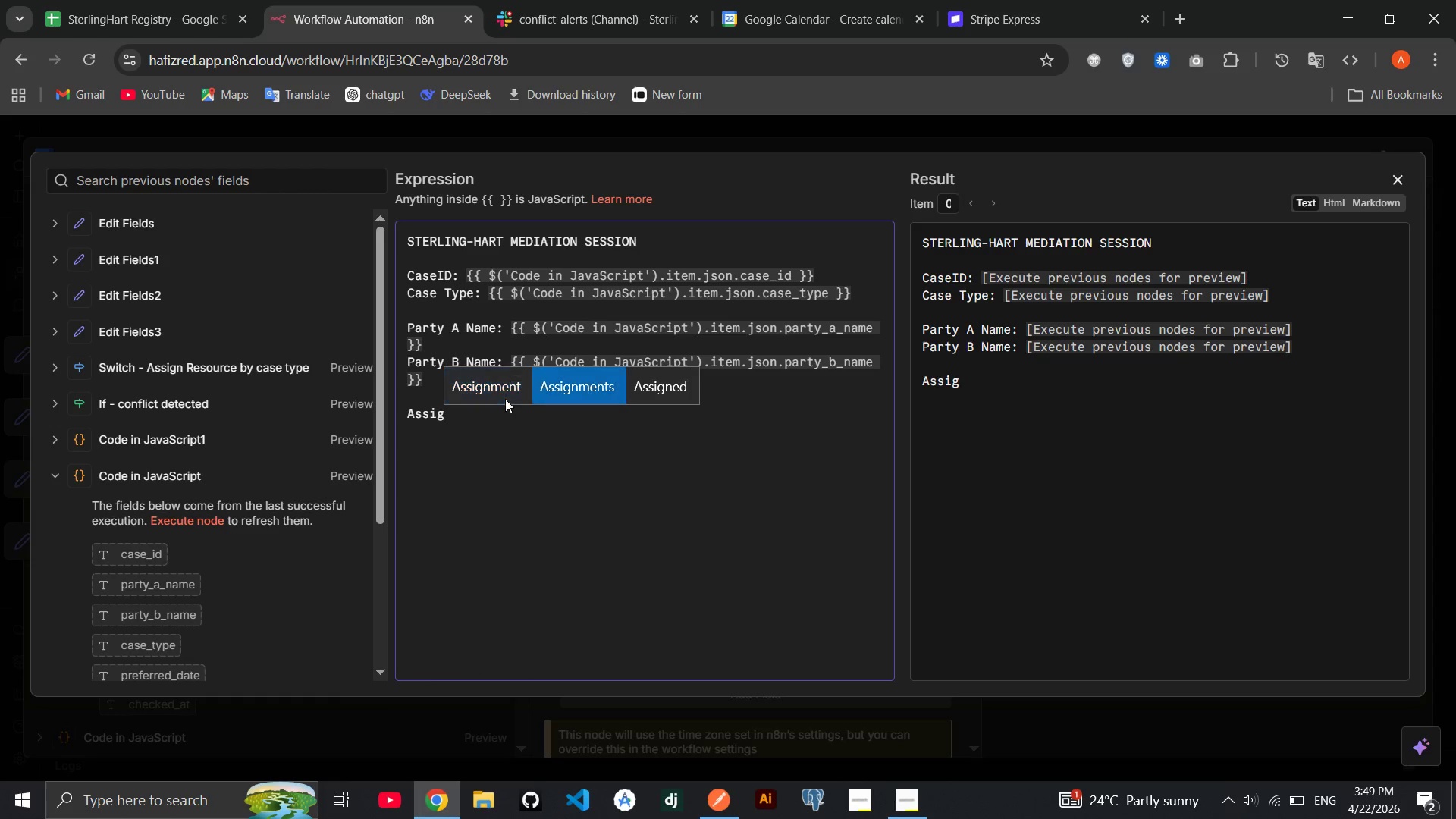 
key(ArrowRight)
 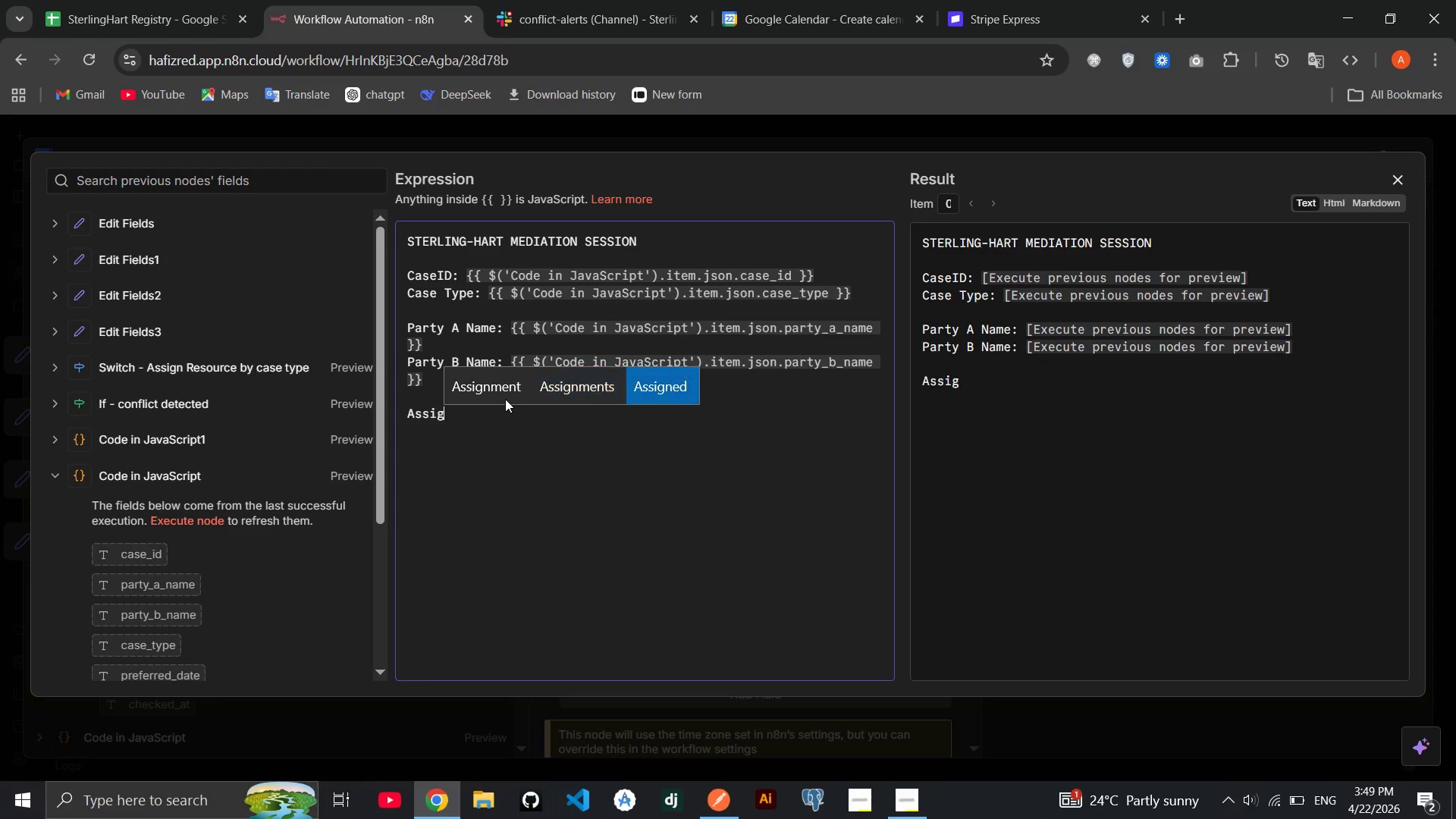 
key(ArrowRight)
 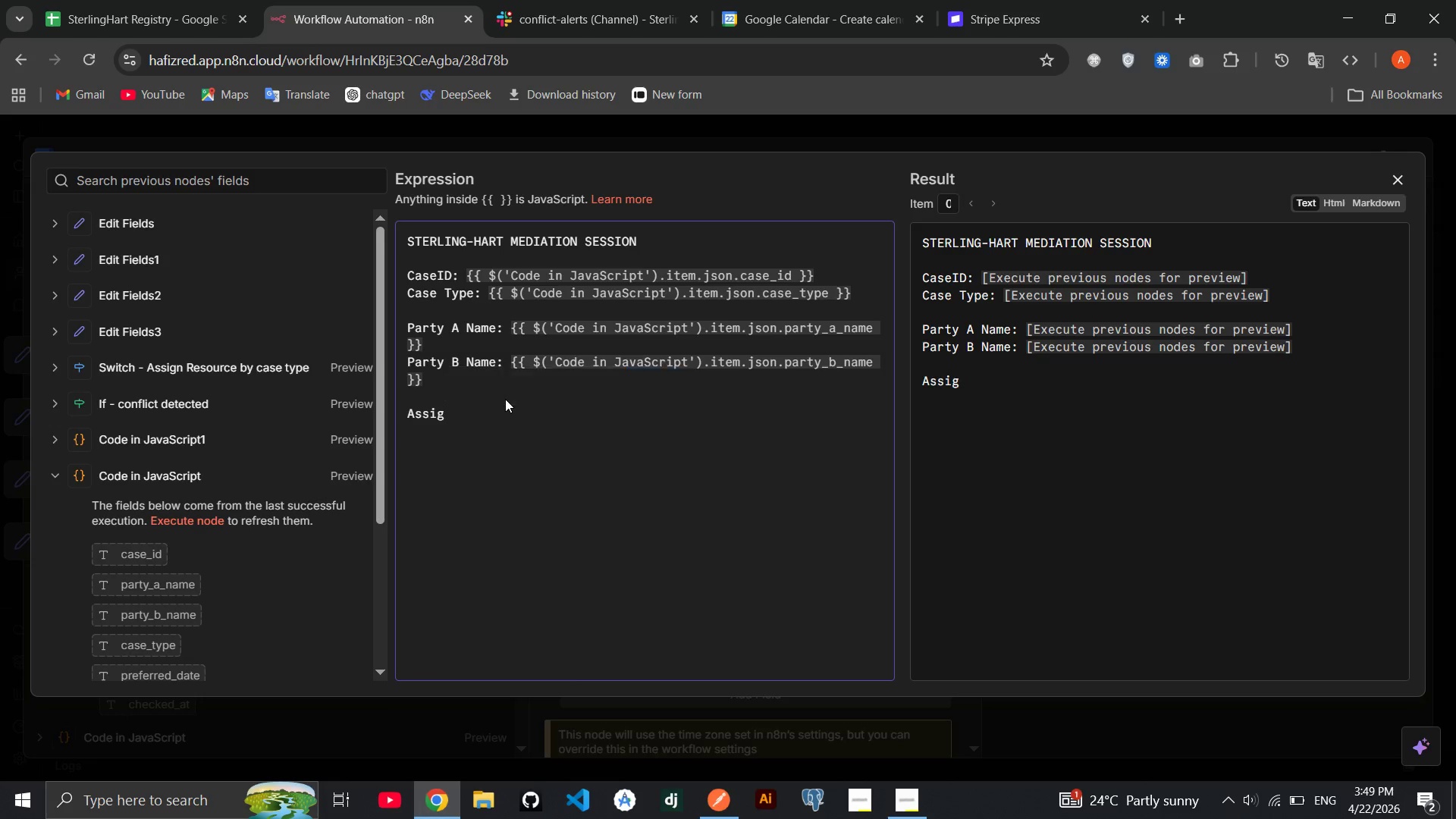 
key(Enter)
 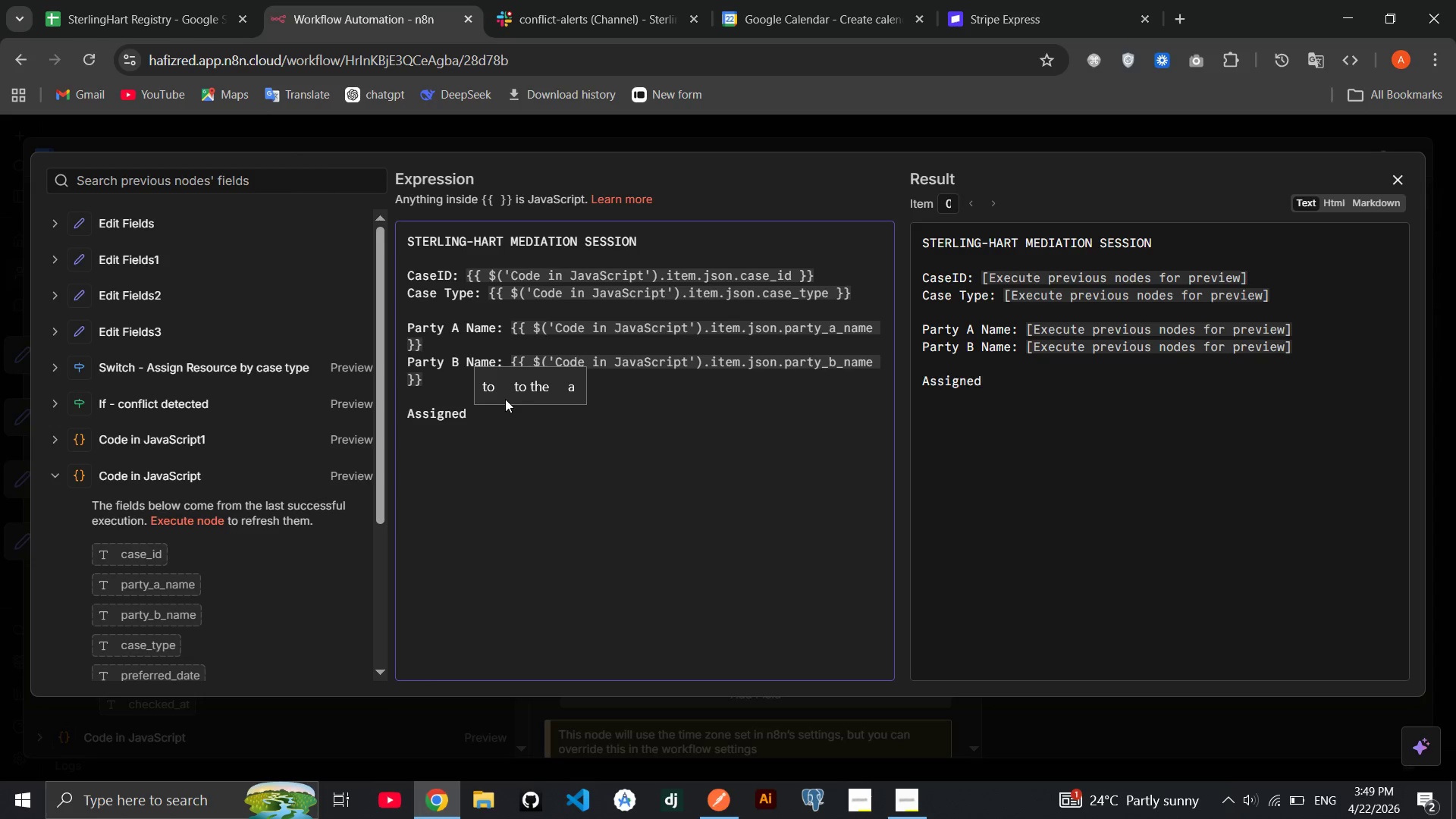 
type(Resource: )
 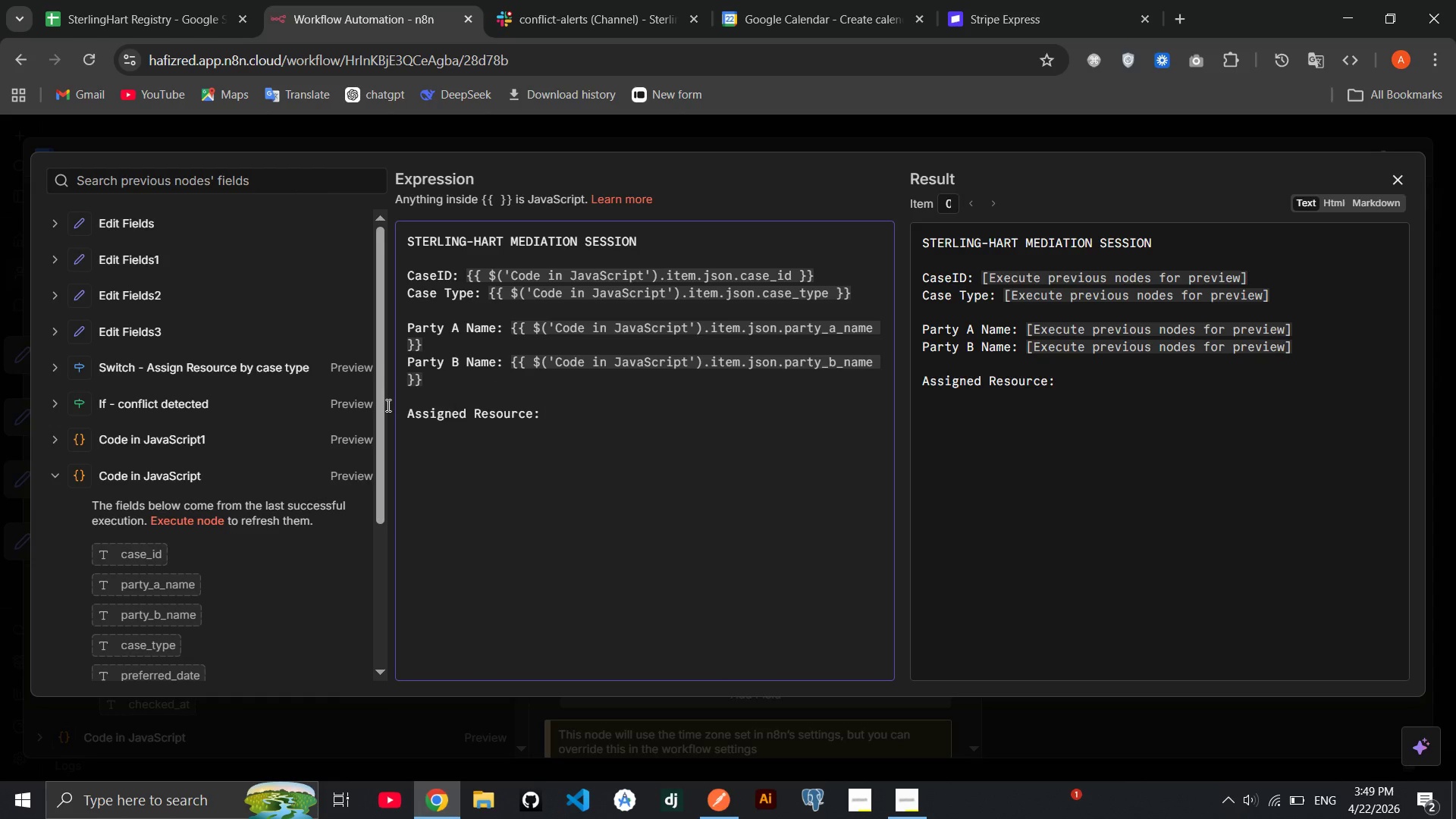 
left_click([155, 267])
 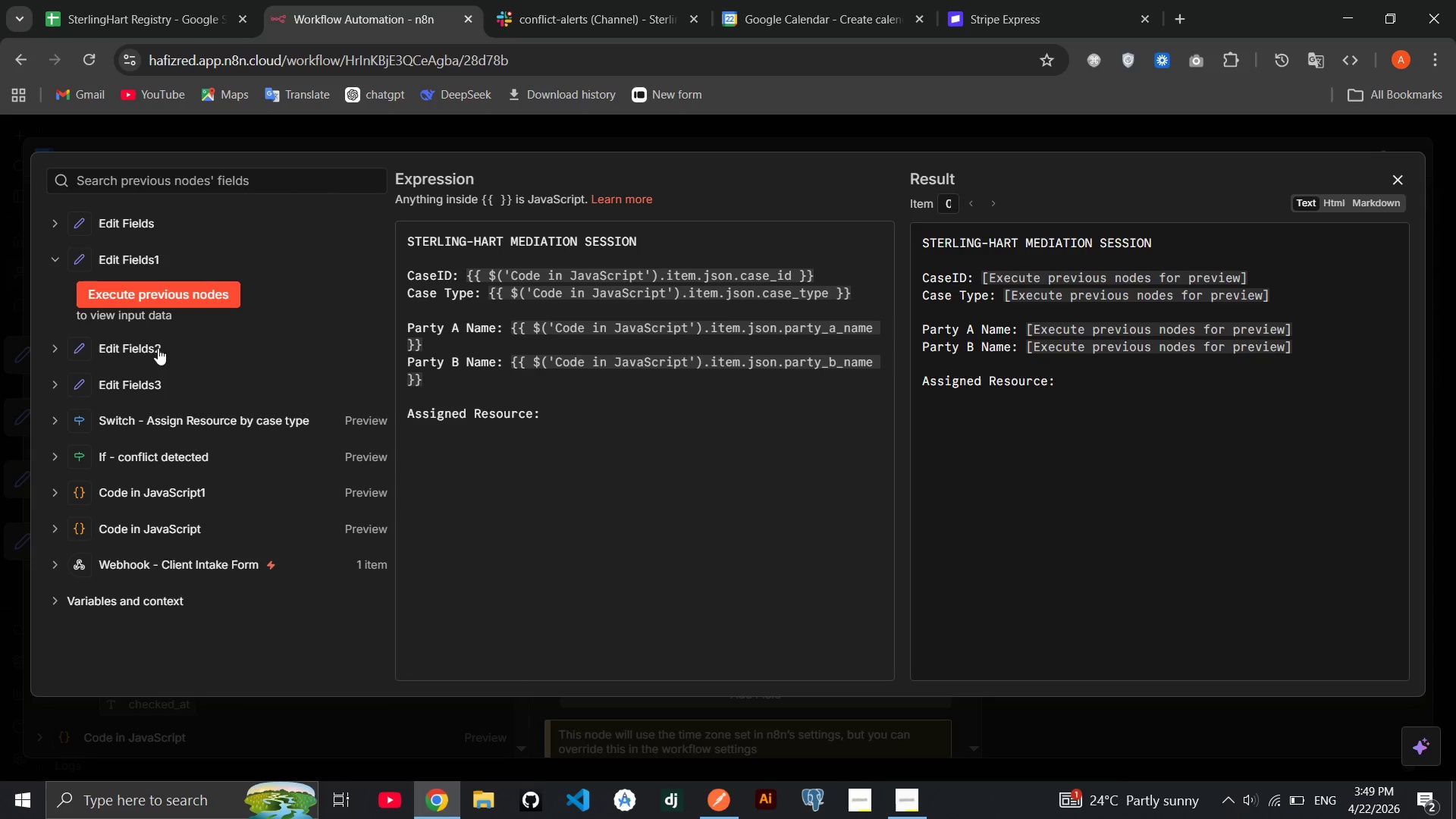 
left_click([158, 348])
 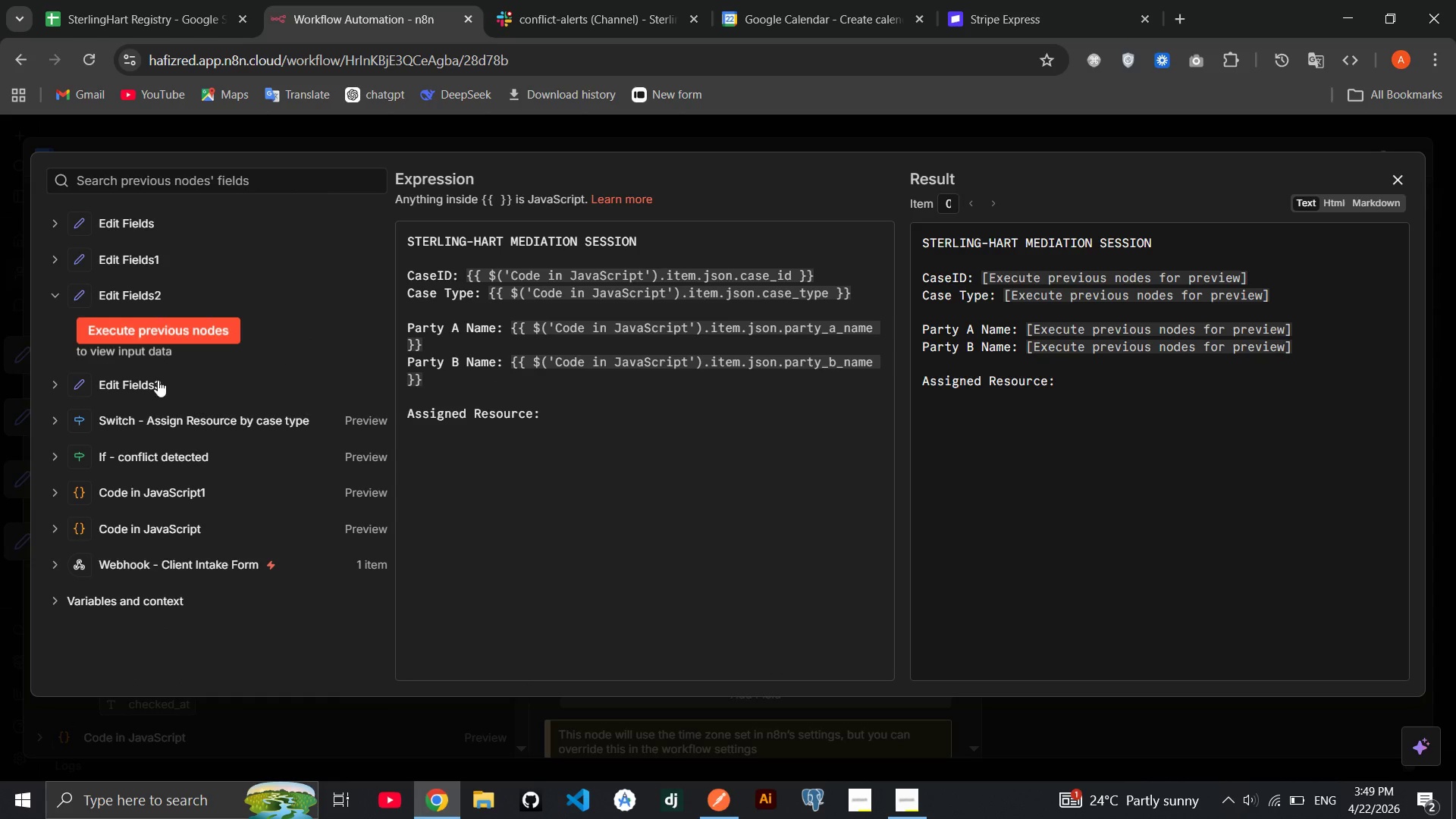 
left_click([158, 380])
 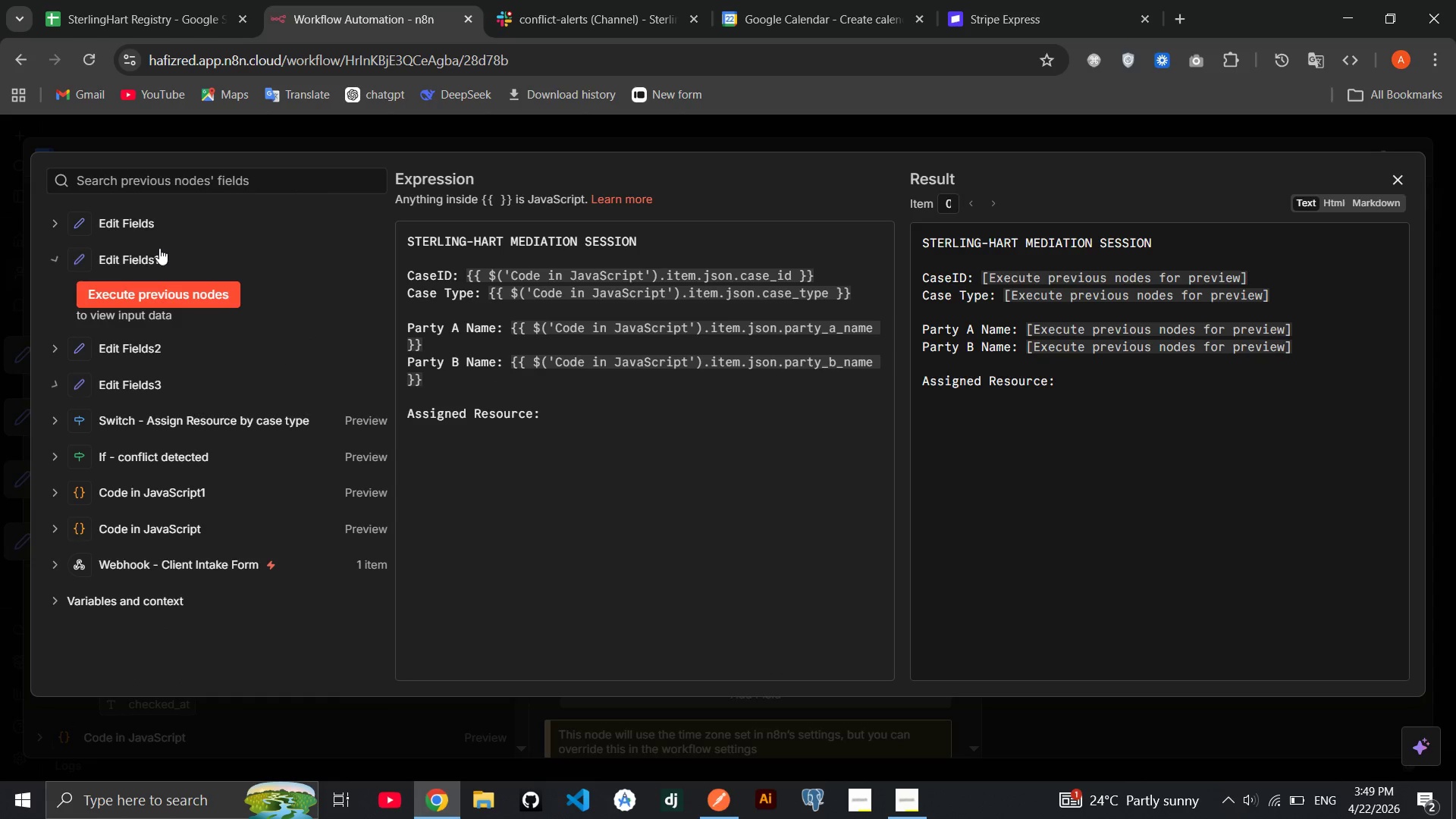 
double_click([160, 224])
 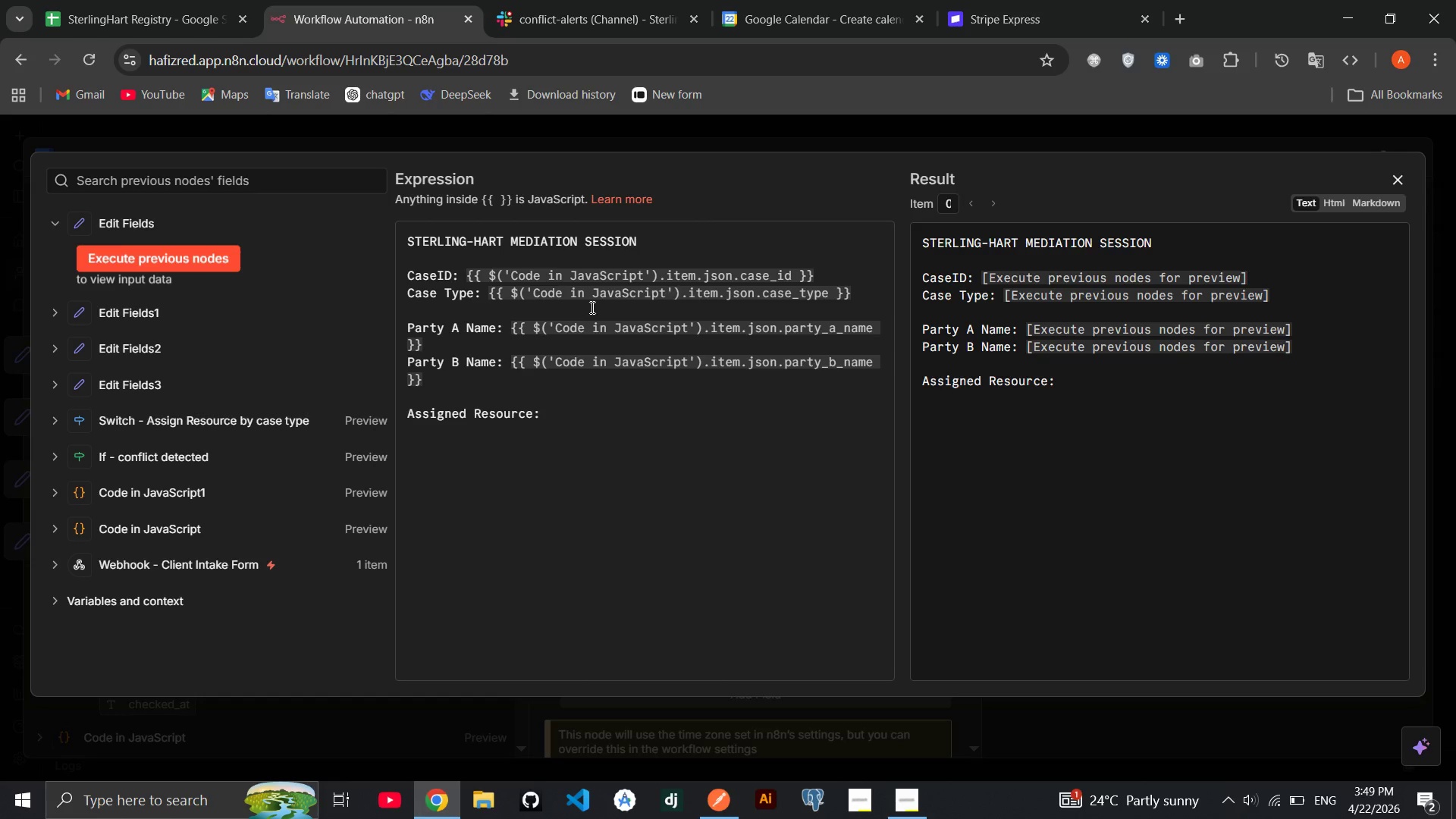 
left_click([197, 421])
 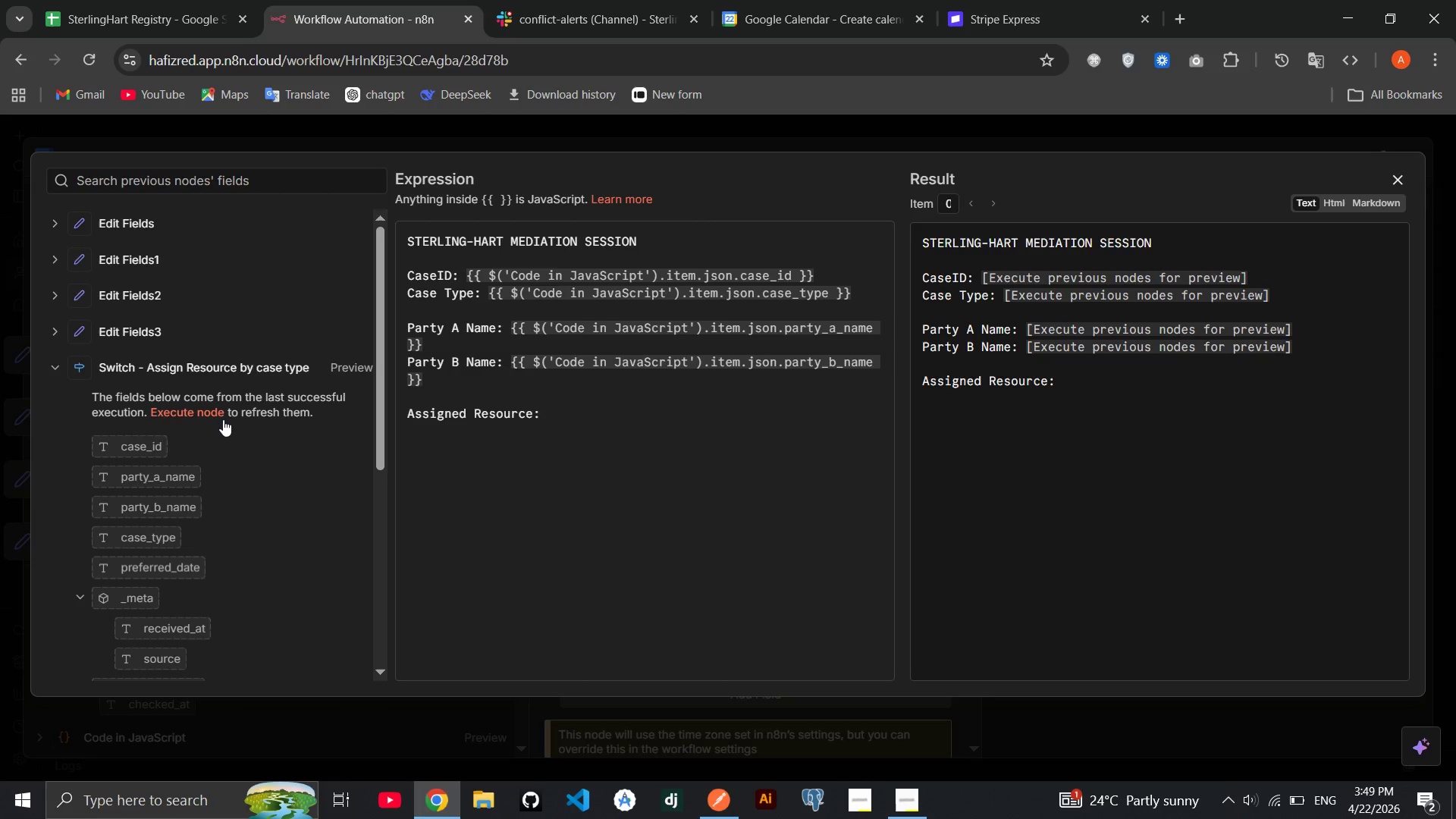 
scroll: coordinate [224, 418], scroll_direction: down, amount: 2.0
 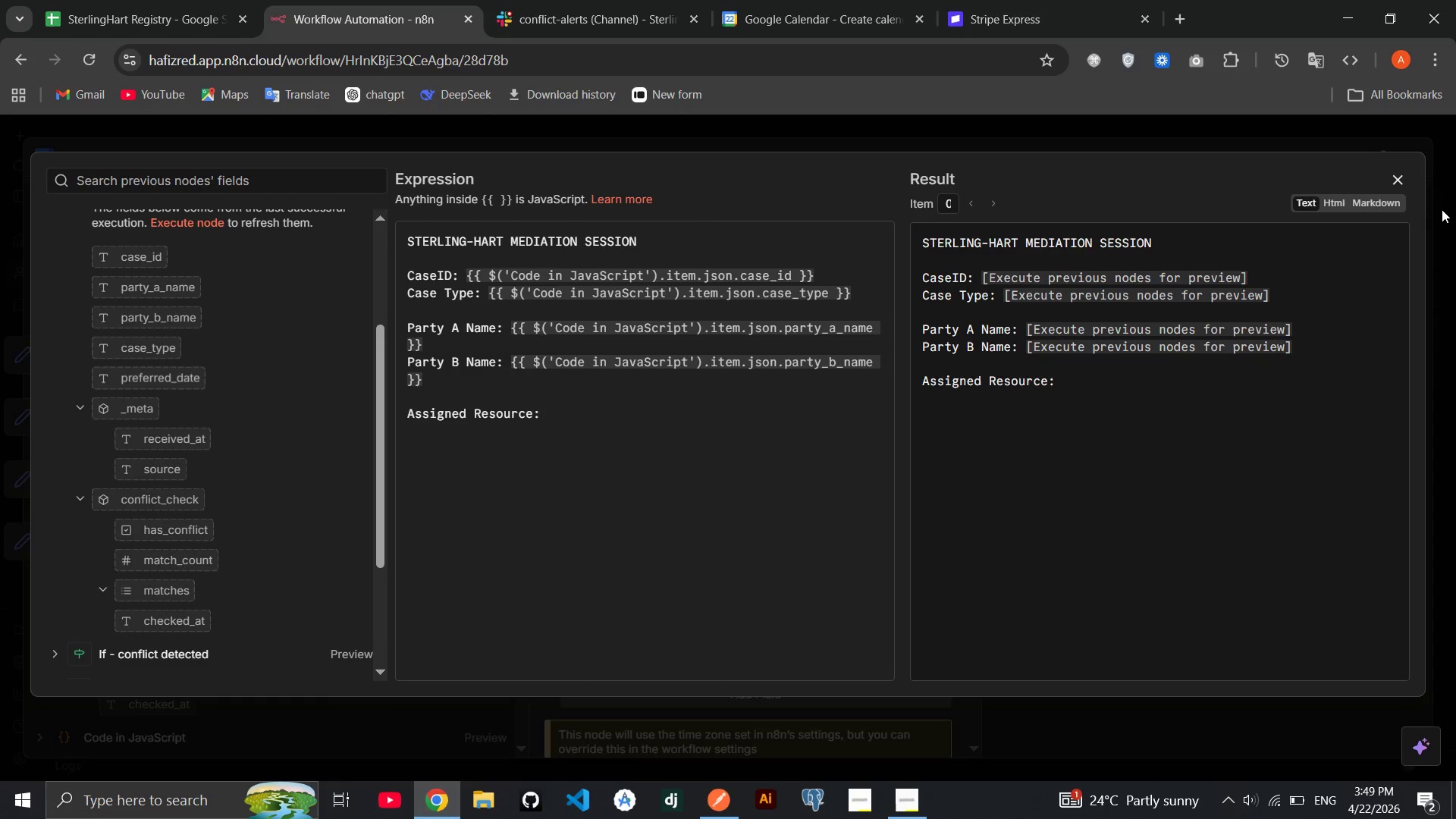 
left_click([1397, 179])
 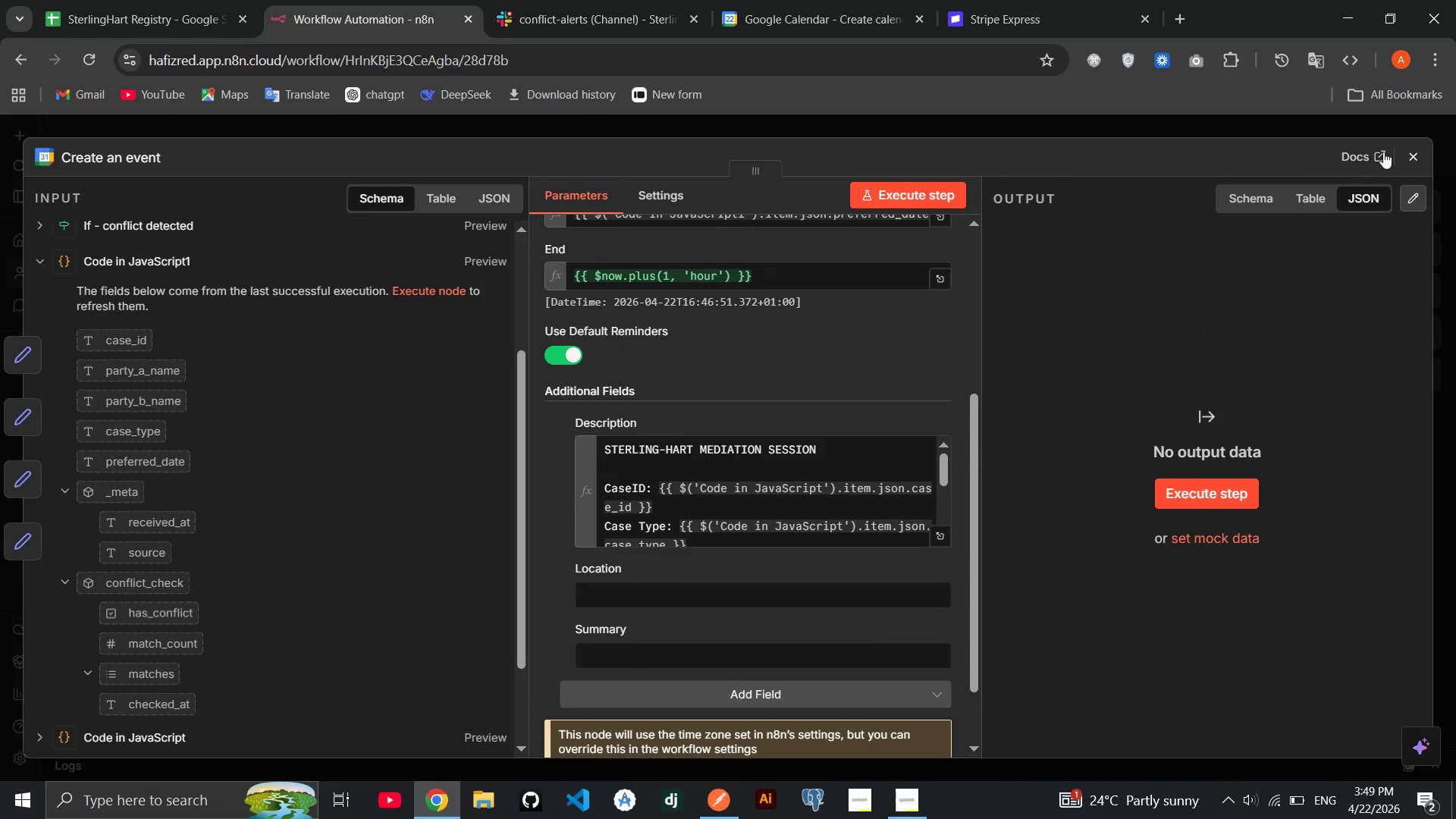 
left_click([1404, 155])
 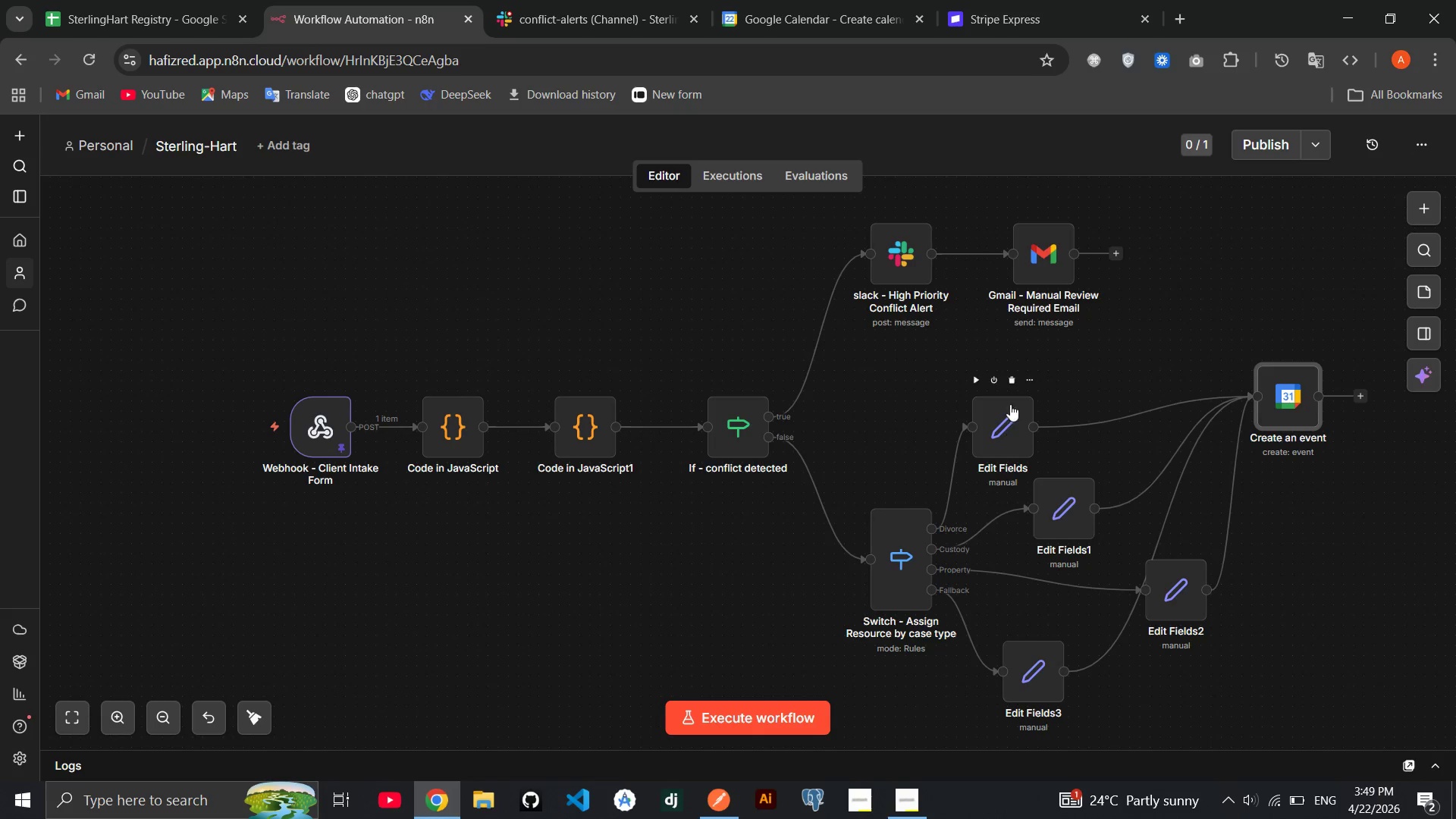 
left_click([1021, 384])
 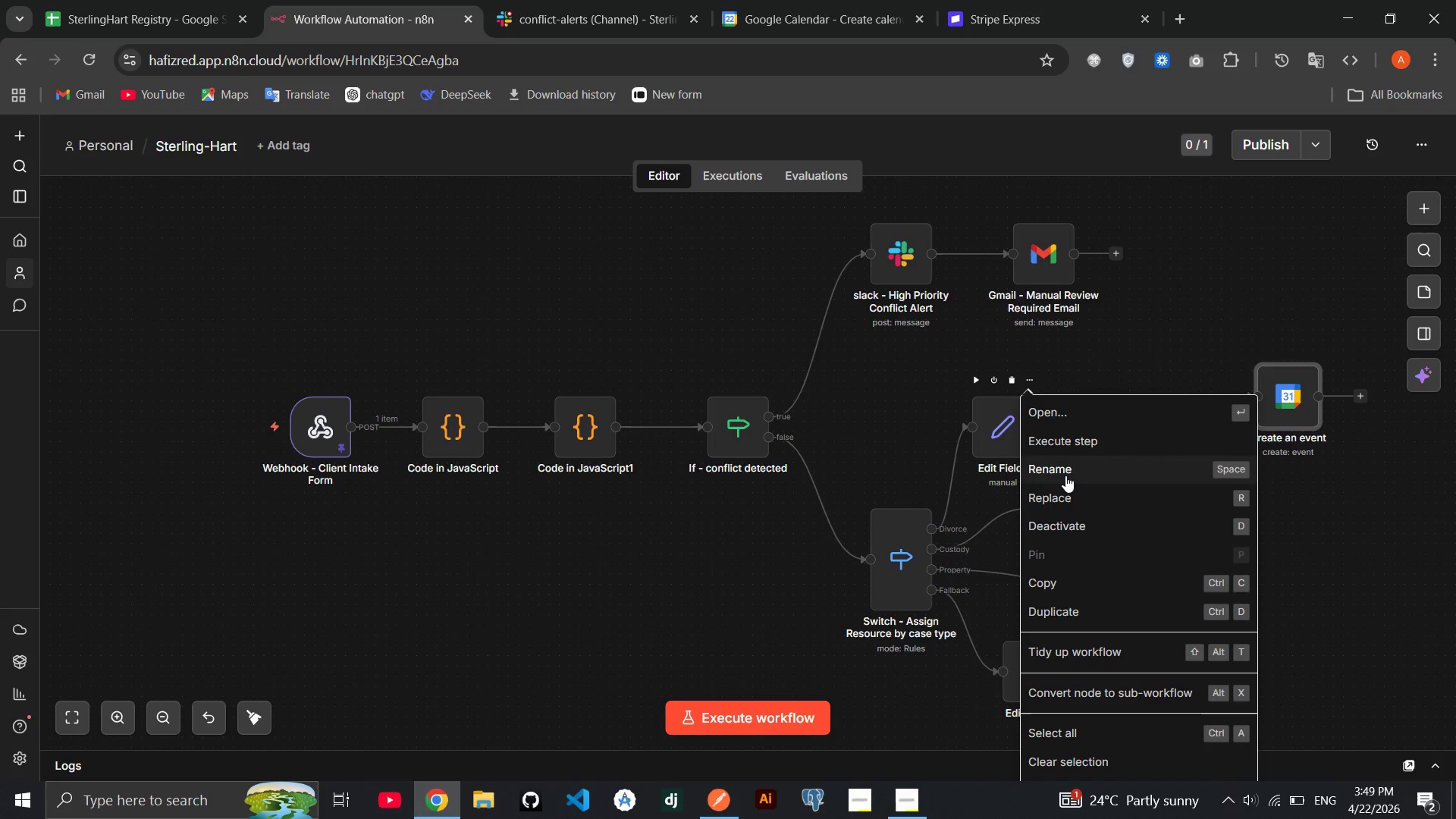 
left_click([1065, 475])
 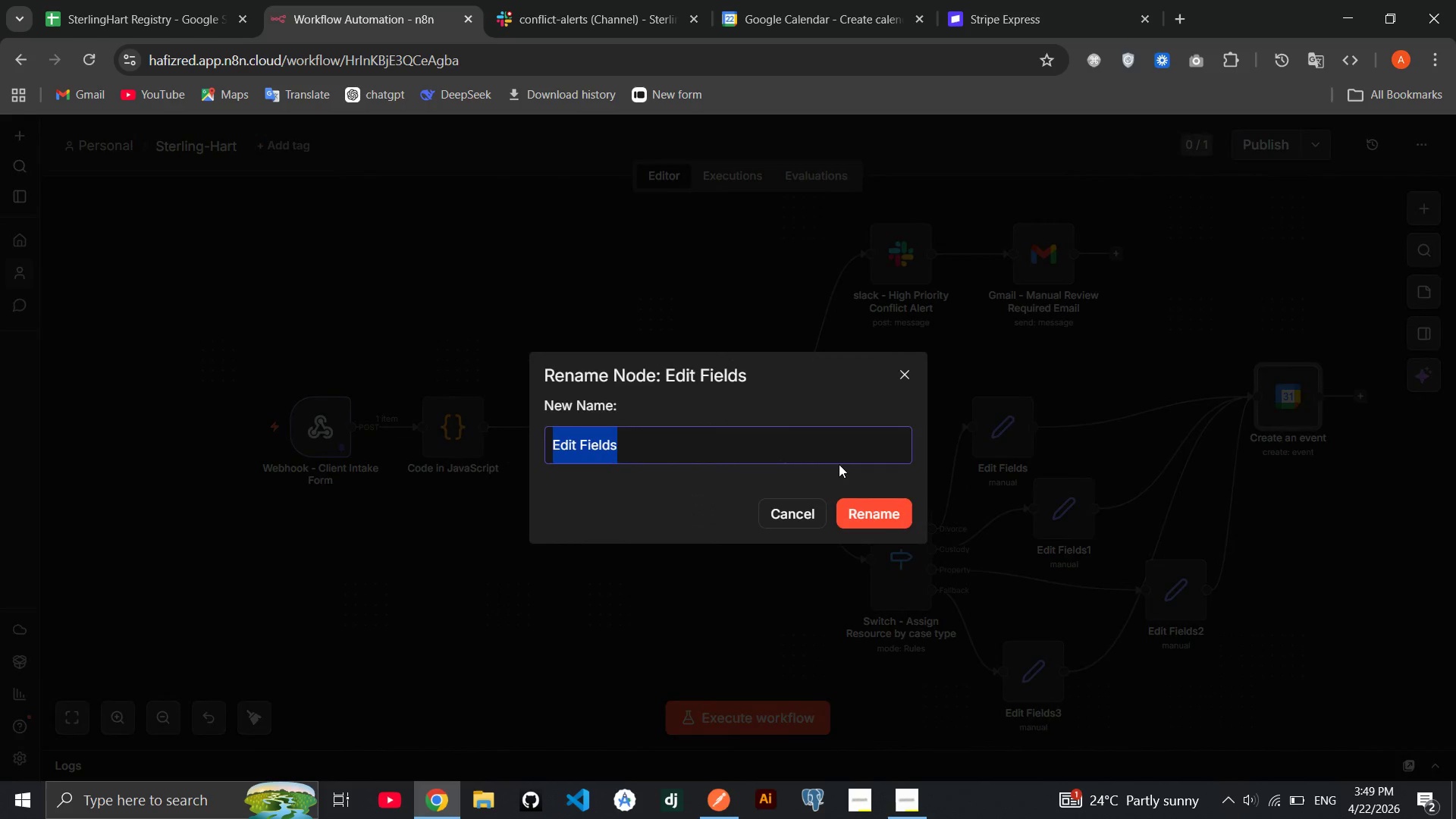 
key(Backspace)
type(Set Resources - Mediation Room A)
 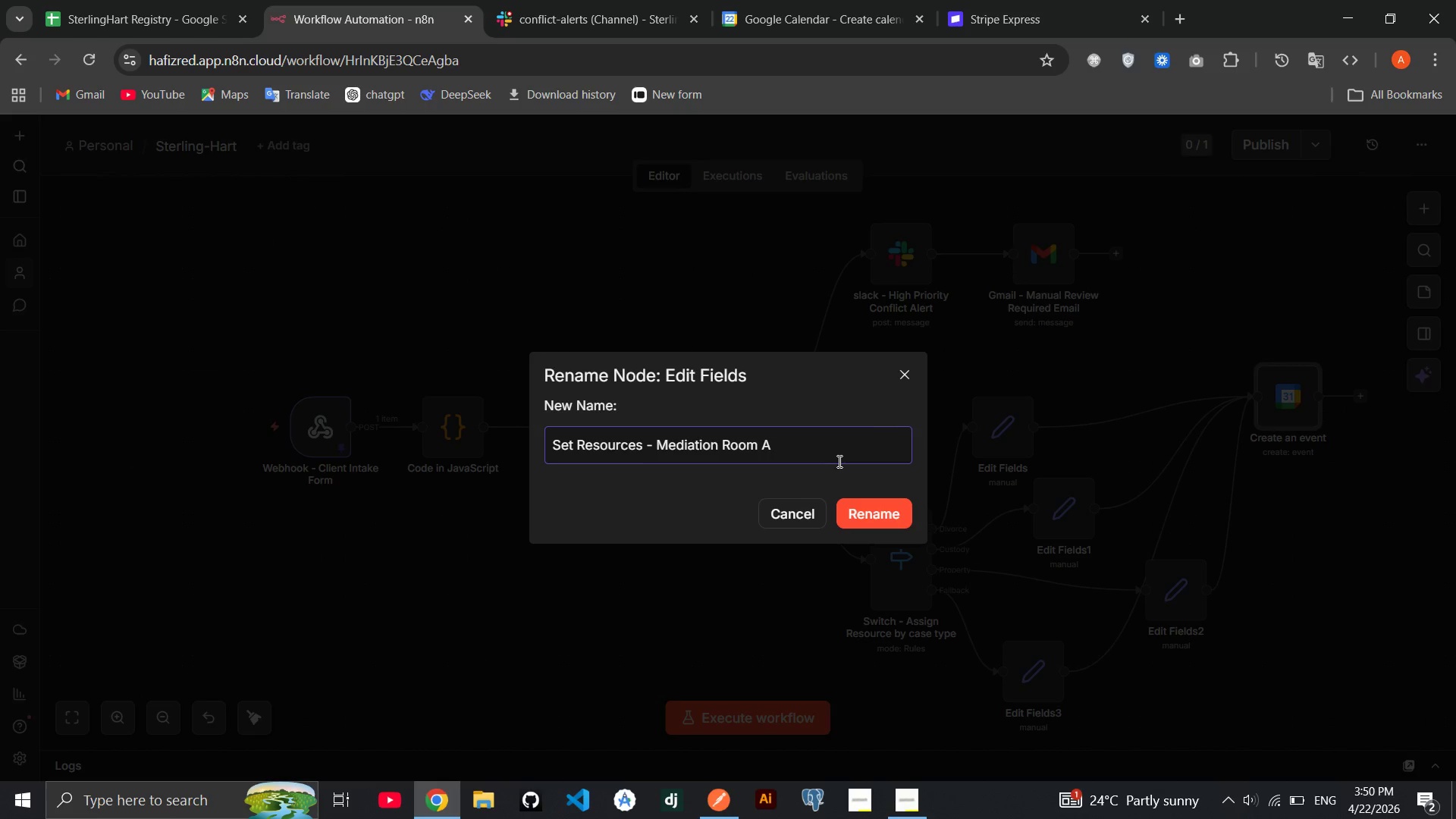 
key(Enter)
 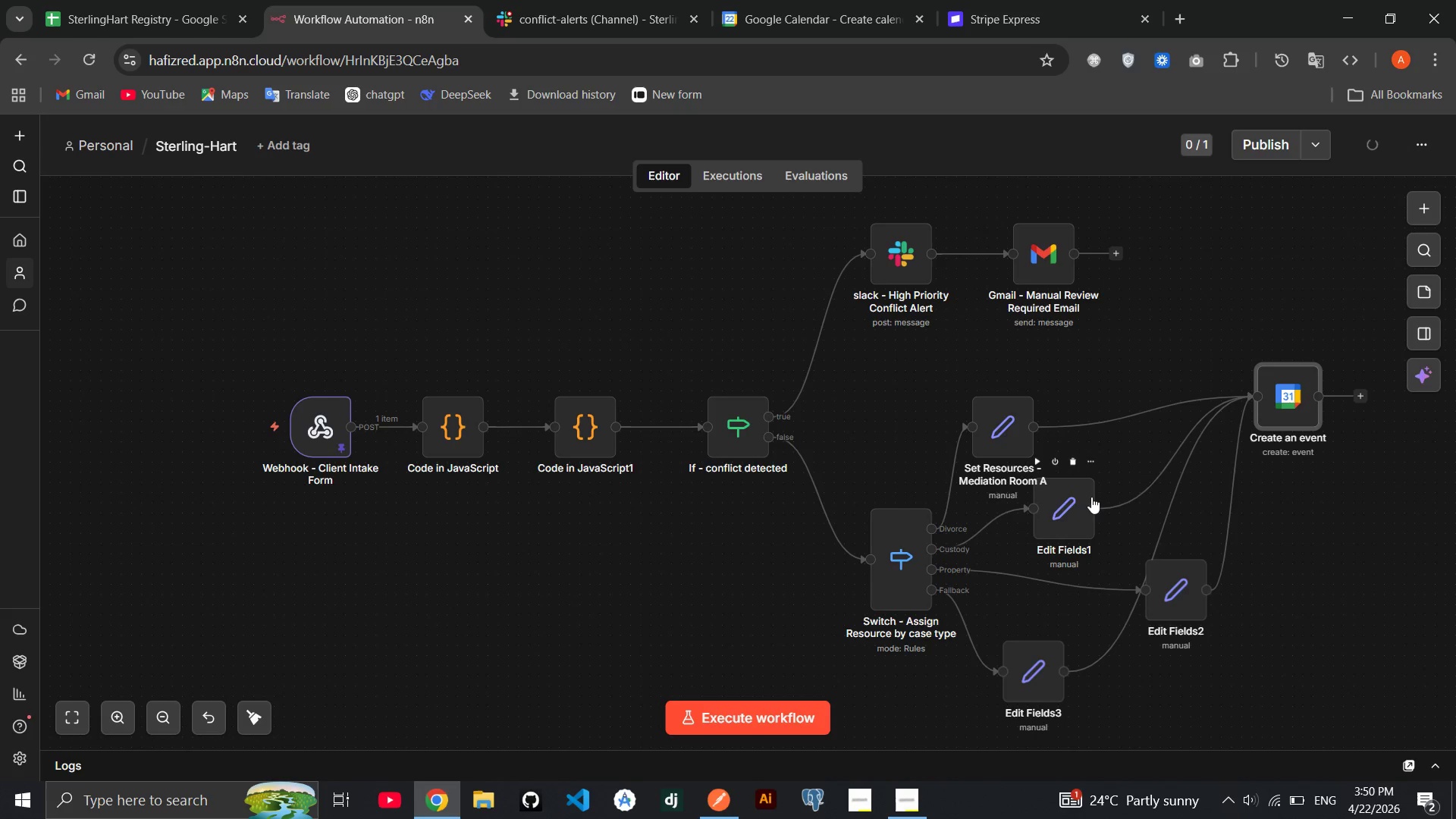 
left_click([1097, 466])
 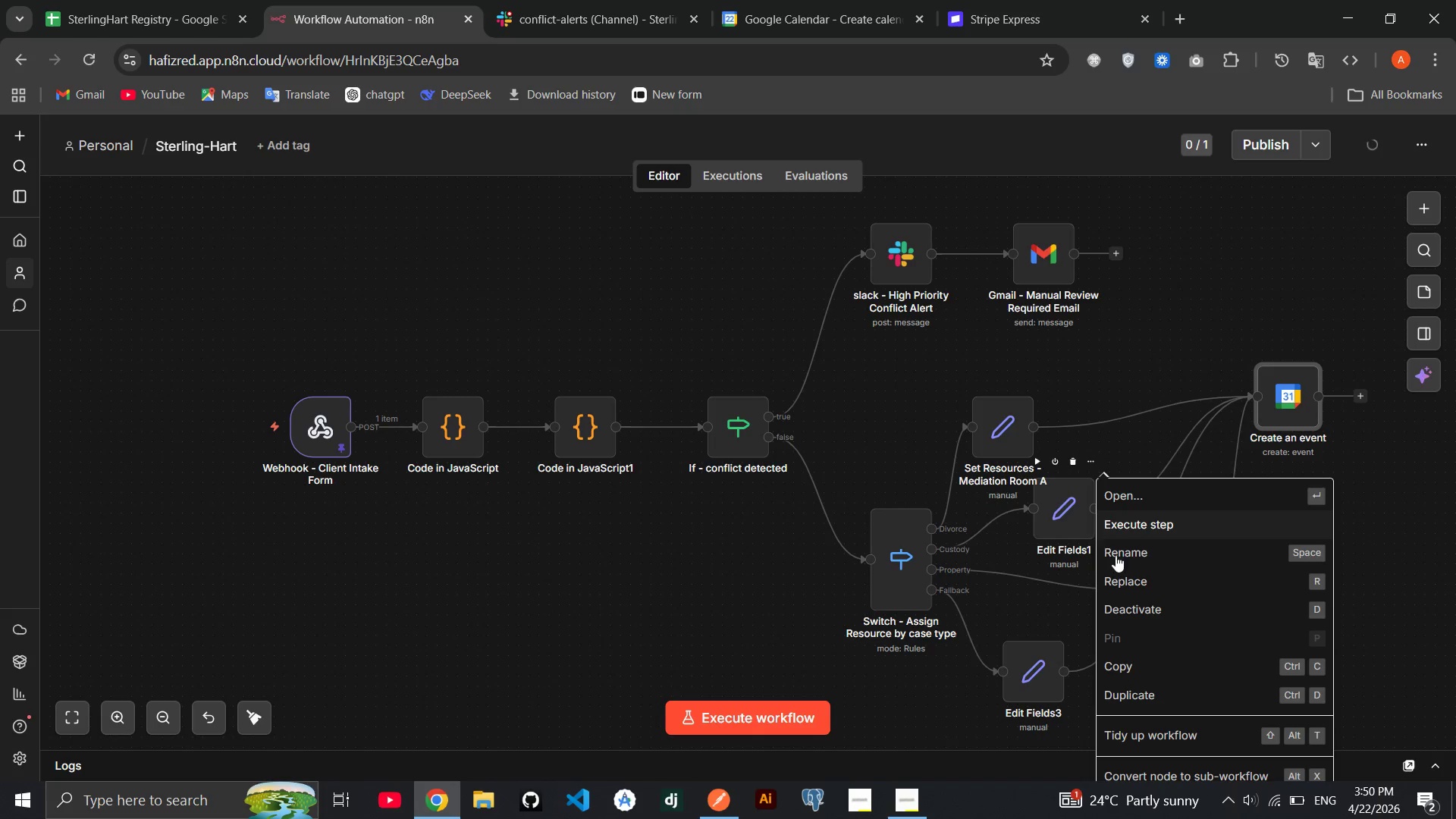 
left_click([1116, 555])
 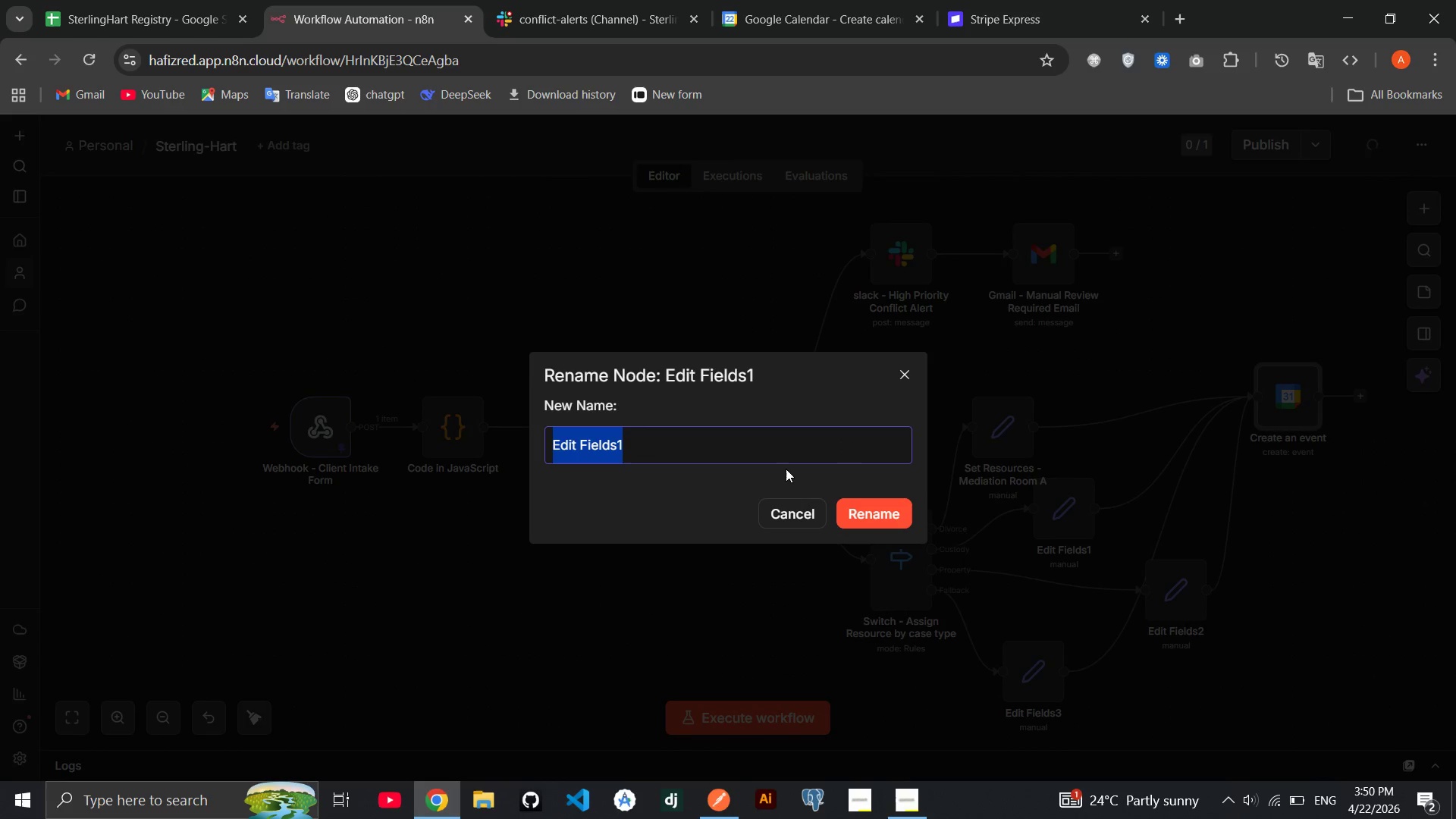 
key(Backspace)
type(Set Resource - Virtual Zoom)
 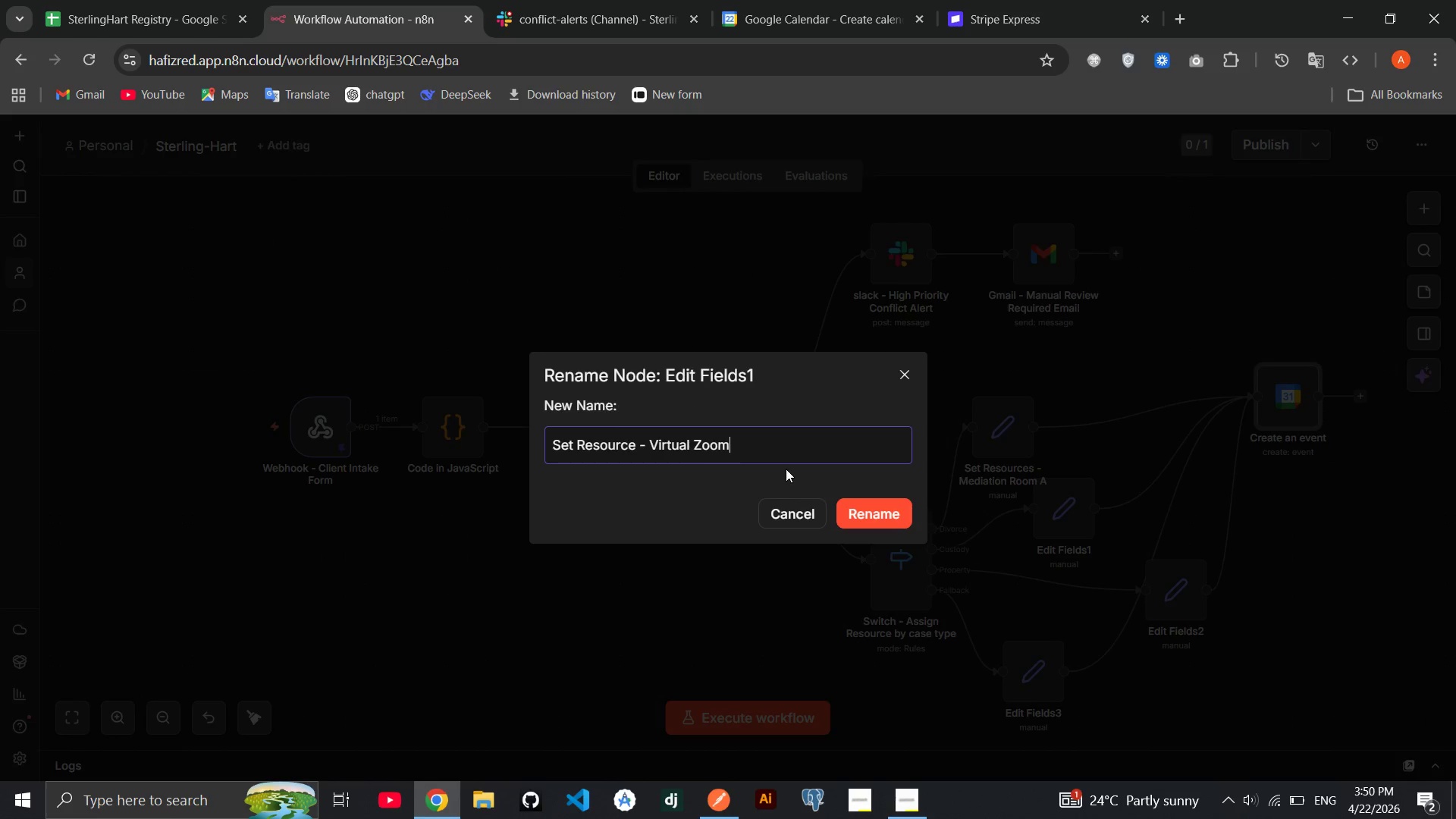 
key(Enter)
 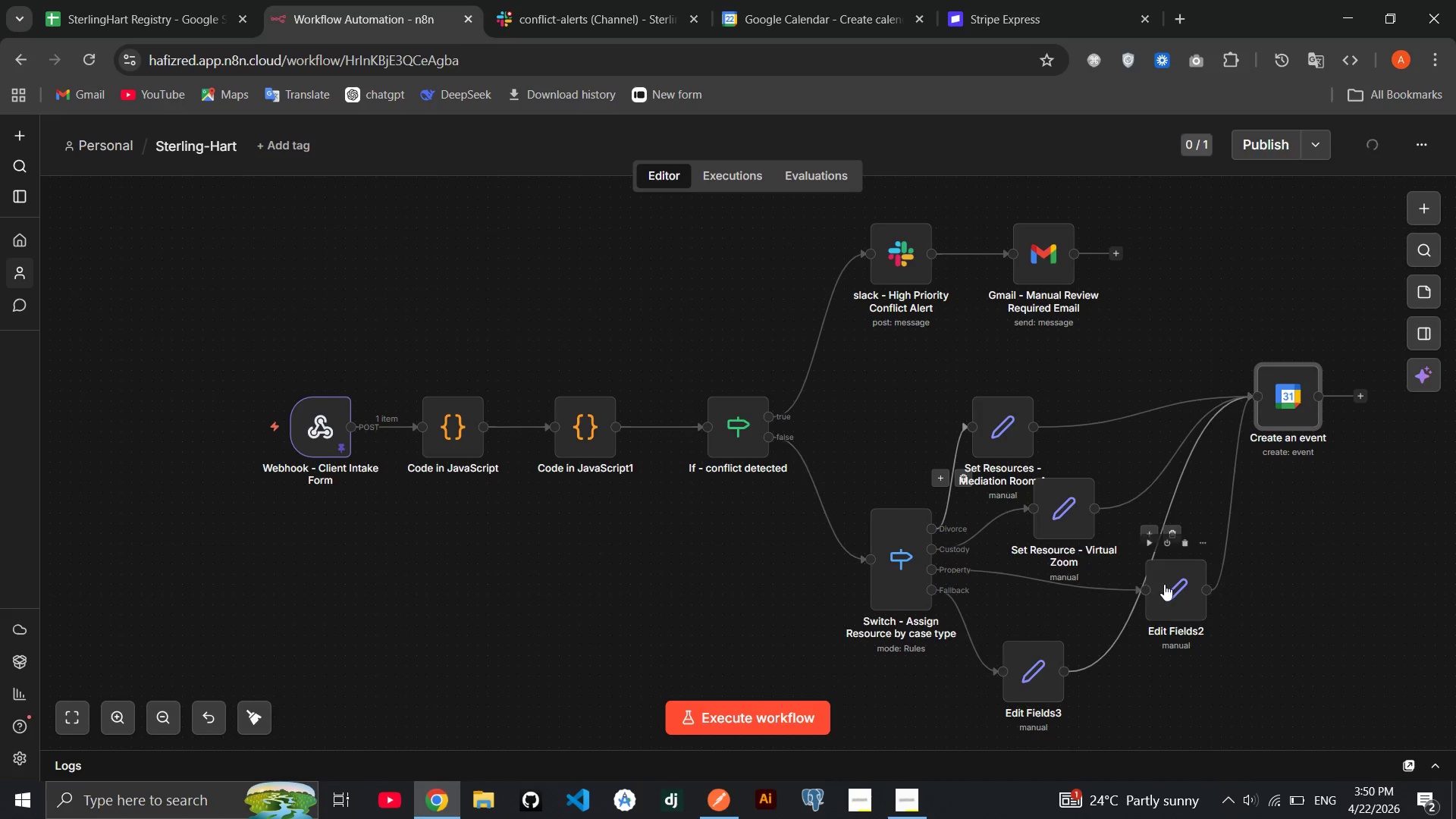 
left_click_drag(start_coordinate=[1182, 609], to_coordinate=[1135, 620])
 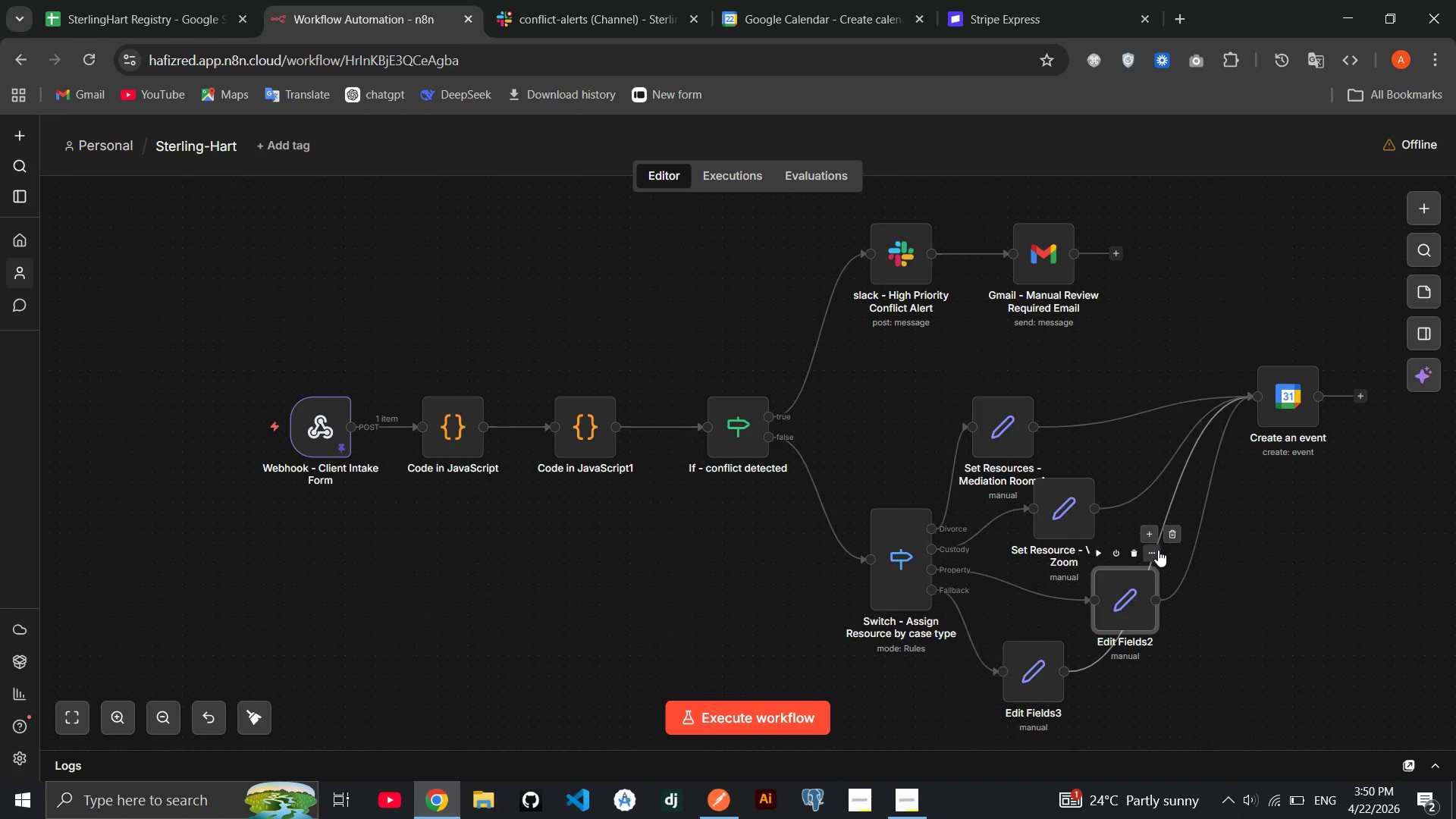 
left_click([1158, 550])
 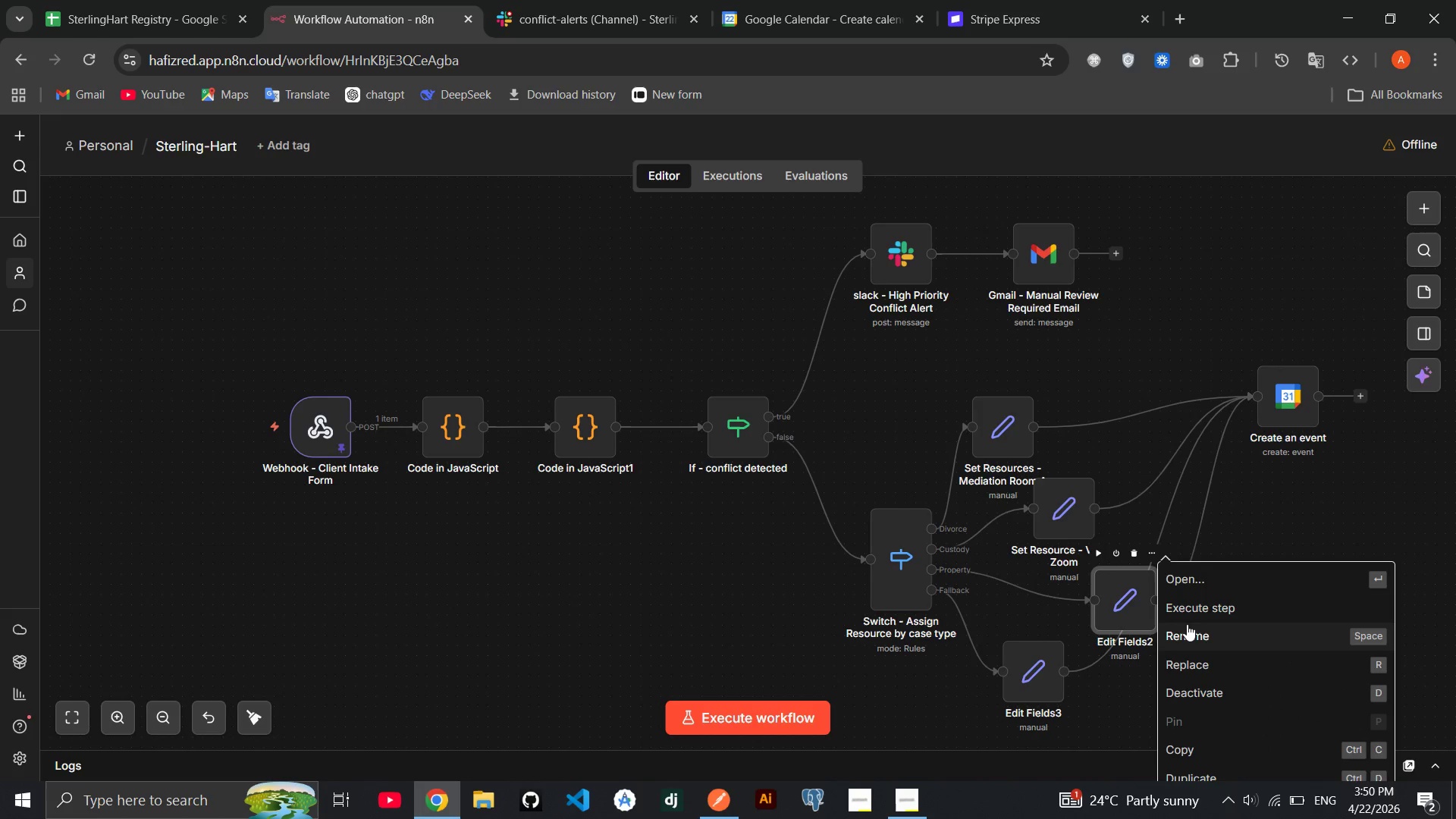 
left_click([1187, 624])
 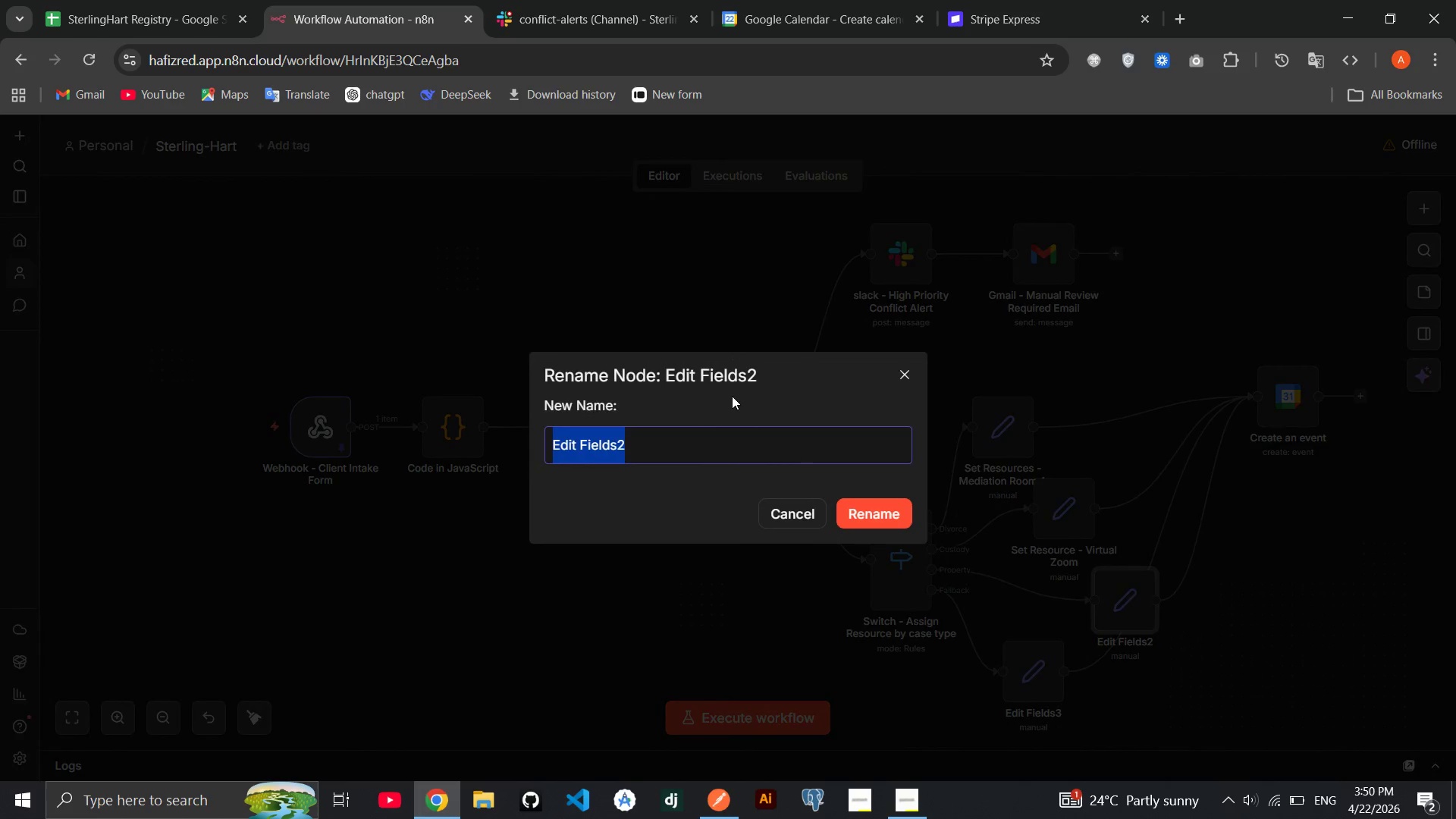 
key(Backspace)
type(Set Resource - Mediation Room B)
 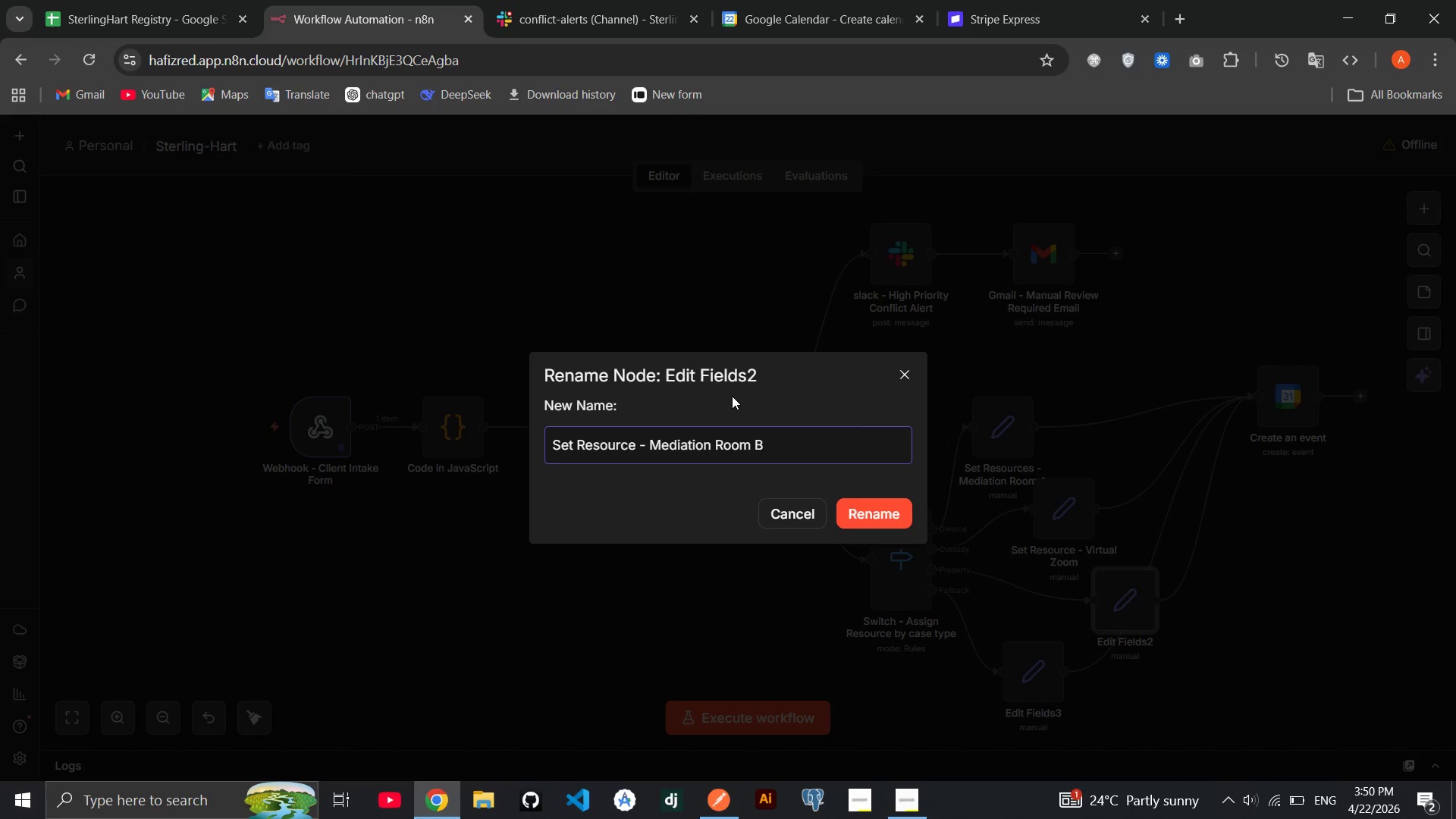 
key(Enter)
 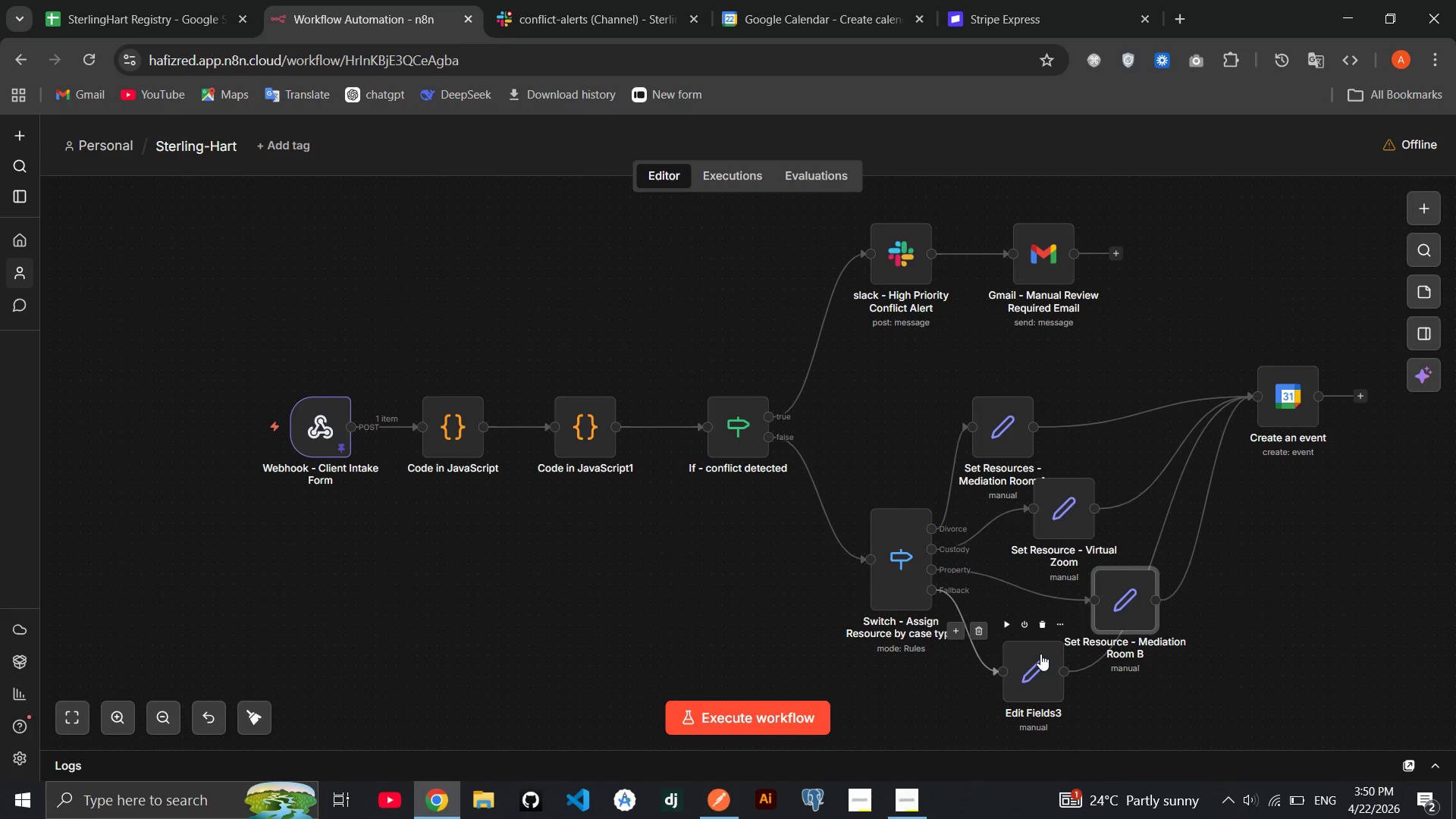 
left_click([1067, 620])
 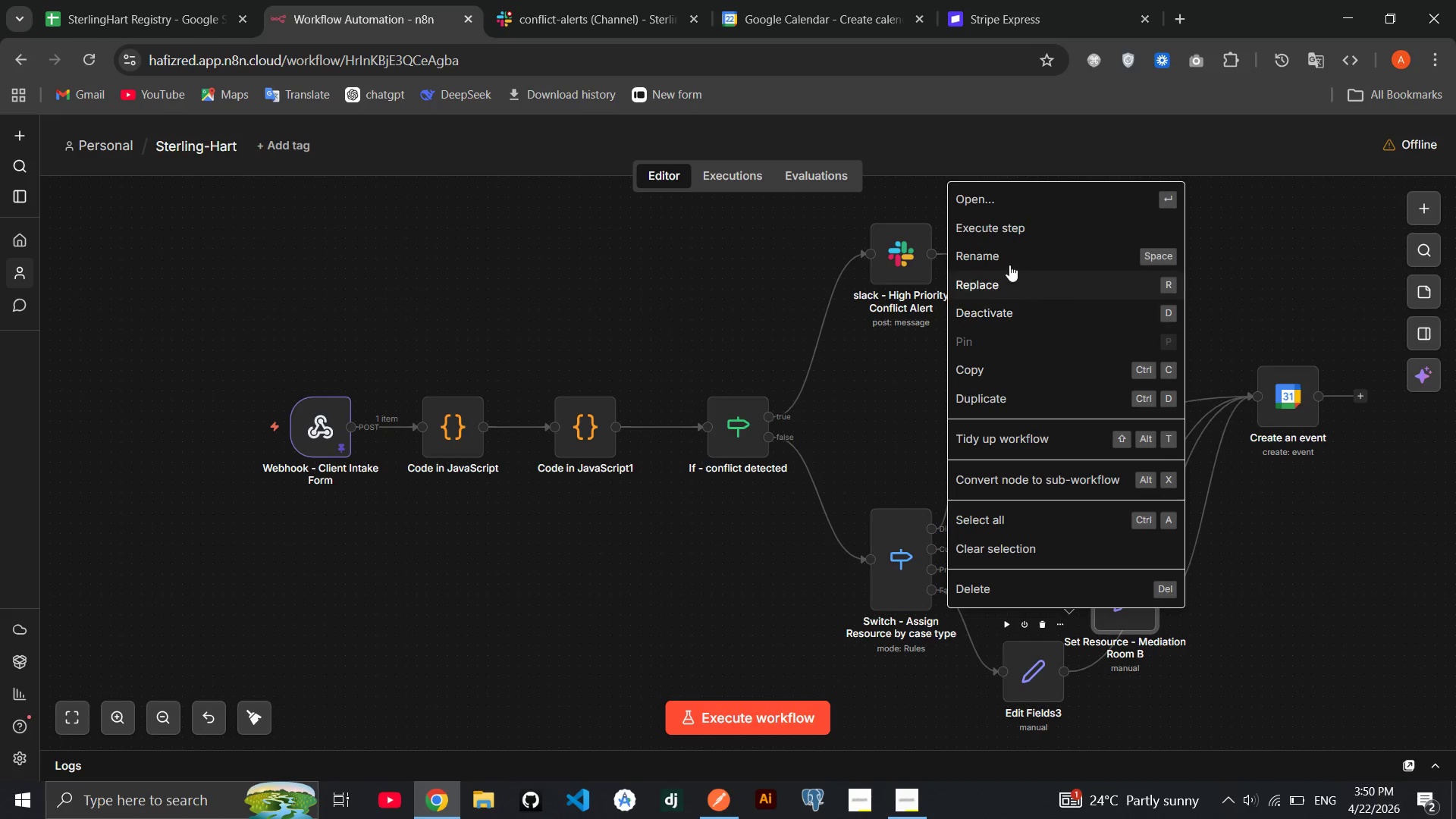 
left_click([1007, 258])
 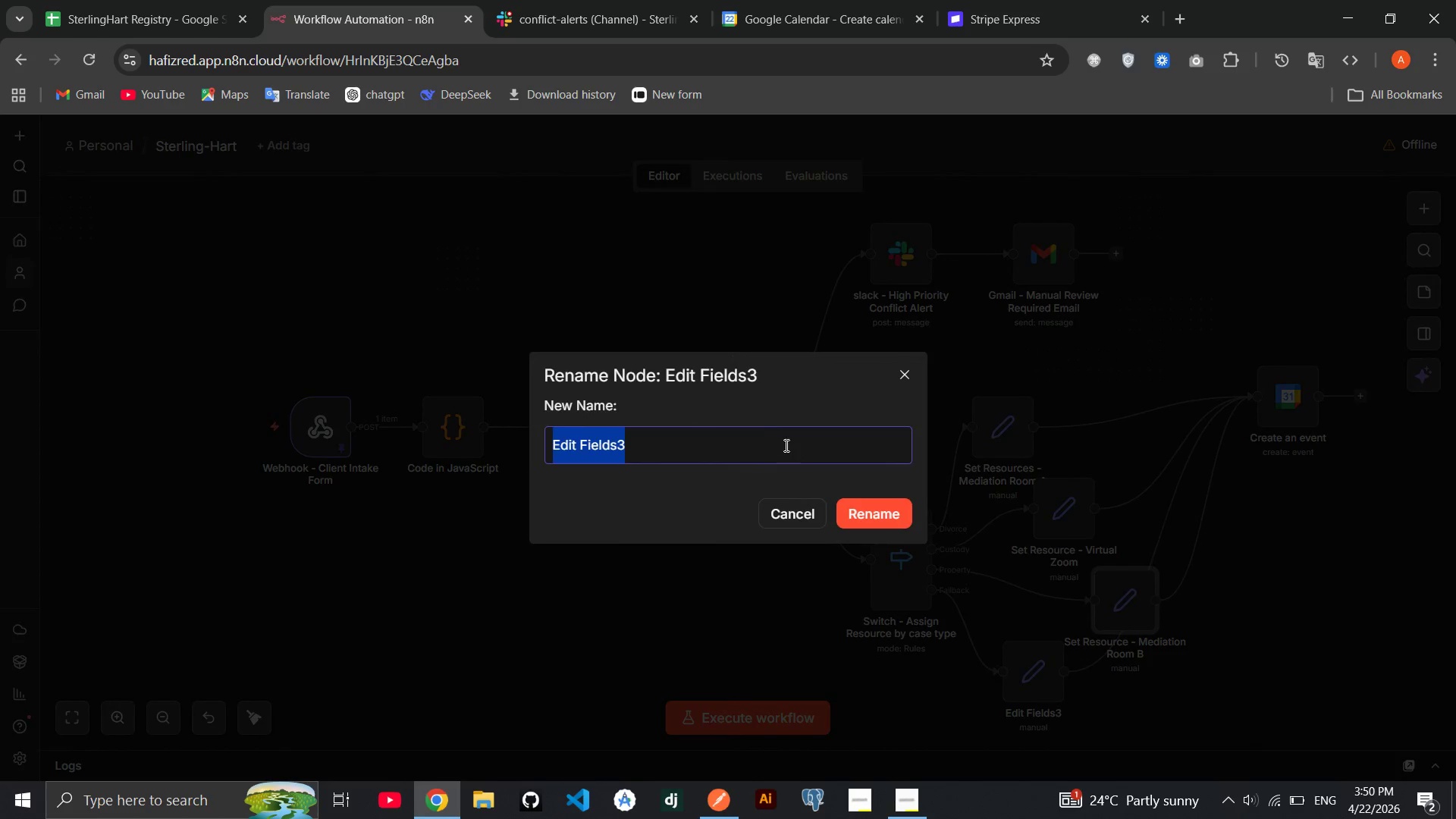 
key(Backspace)
type(Set Resource - General Conference Room)
 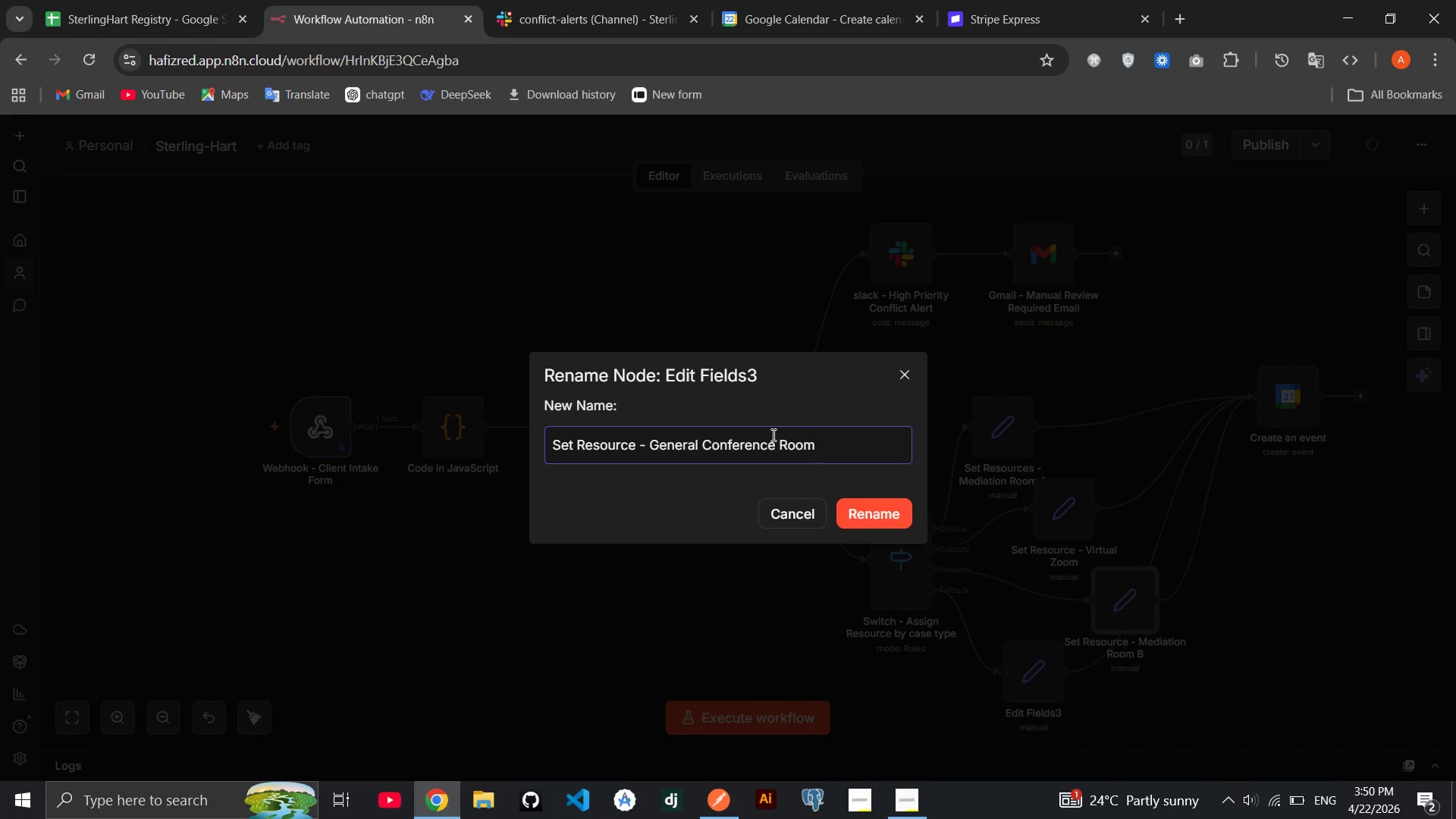 
key(Enter)
 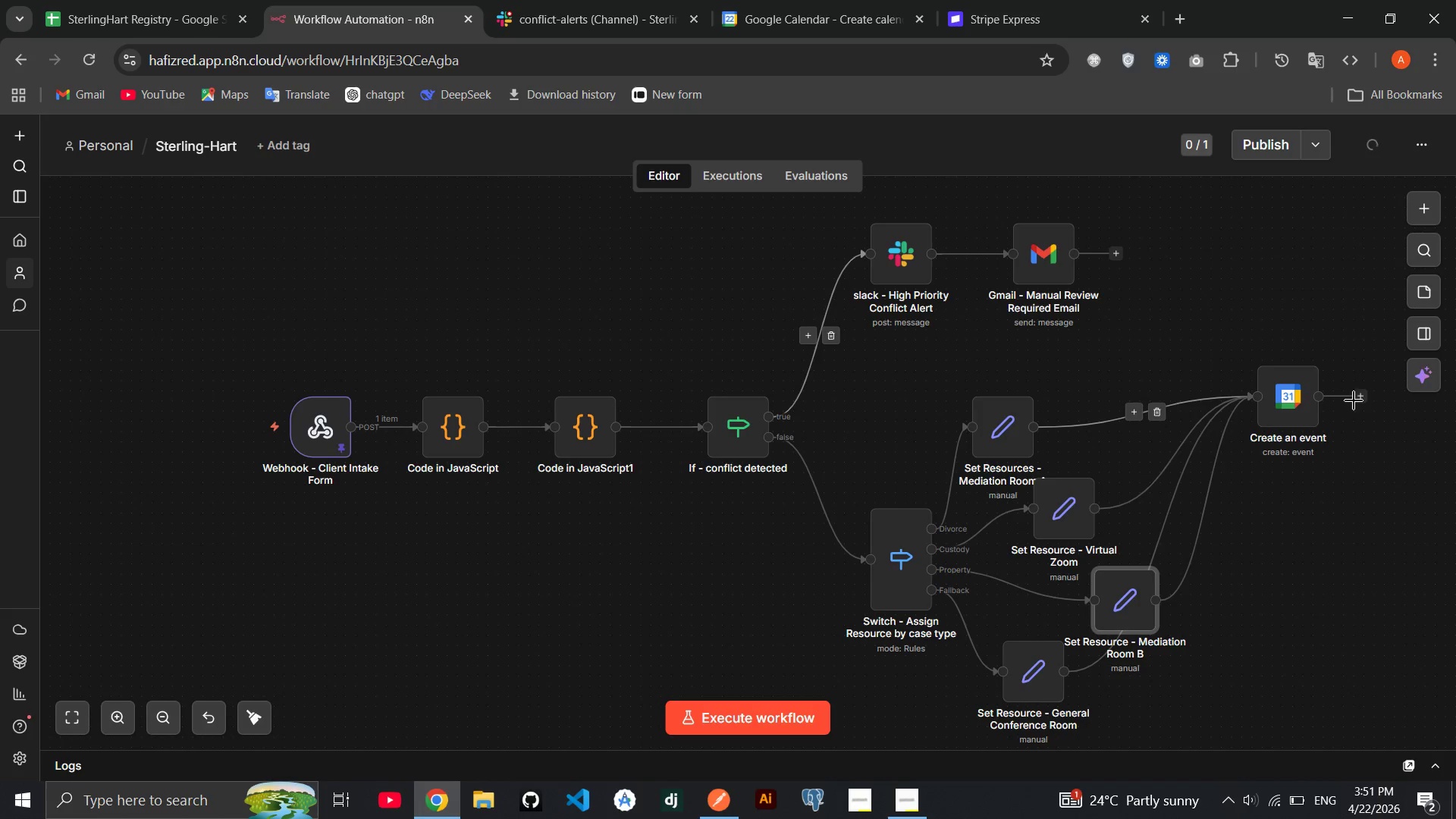 
left_click([1275, 402])
 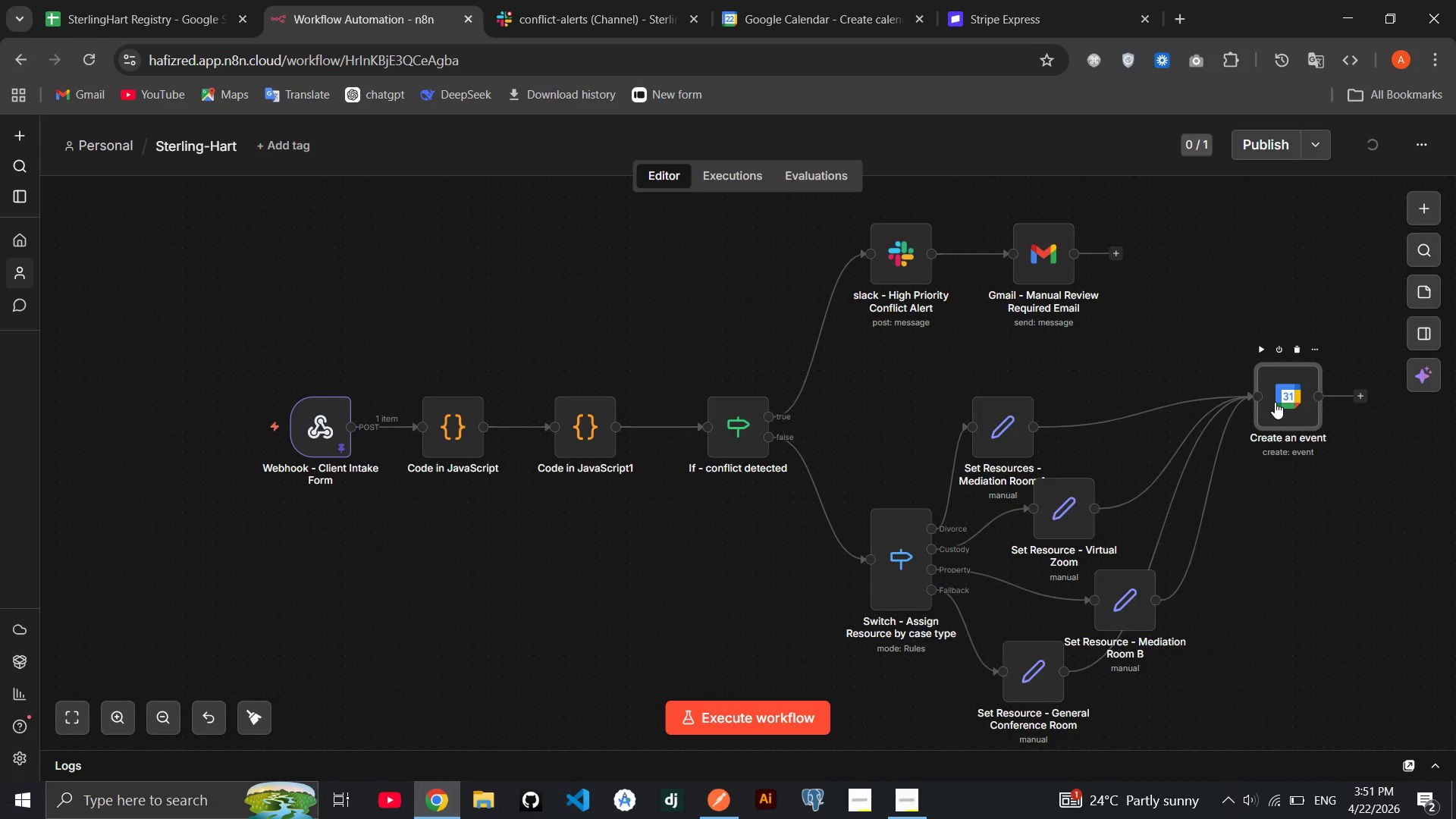 
double_click([1275, 402])
 